 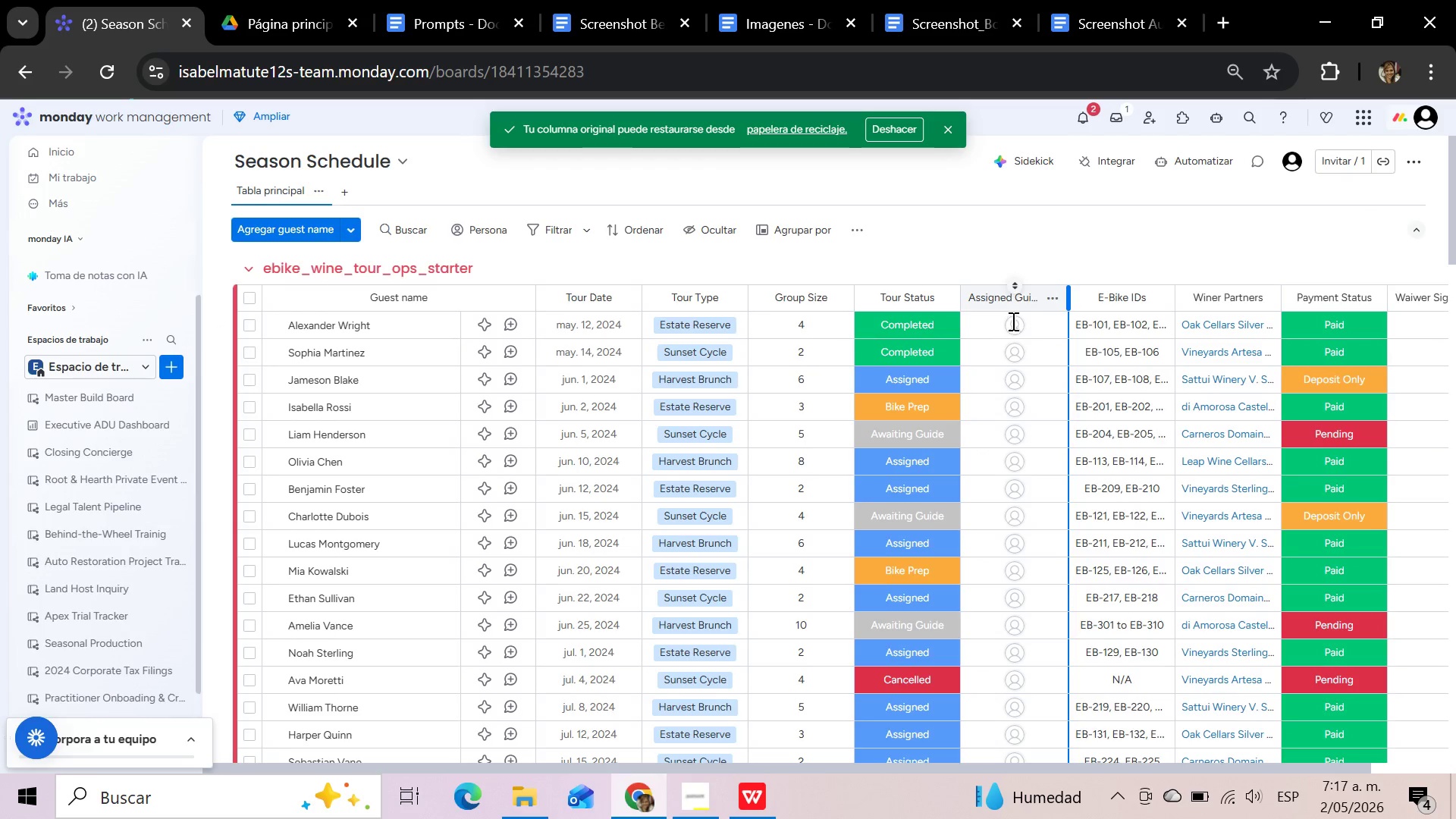 
left_click([1012, 324])
 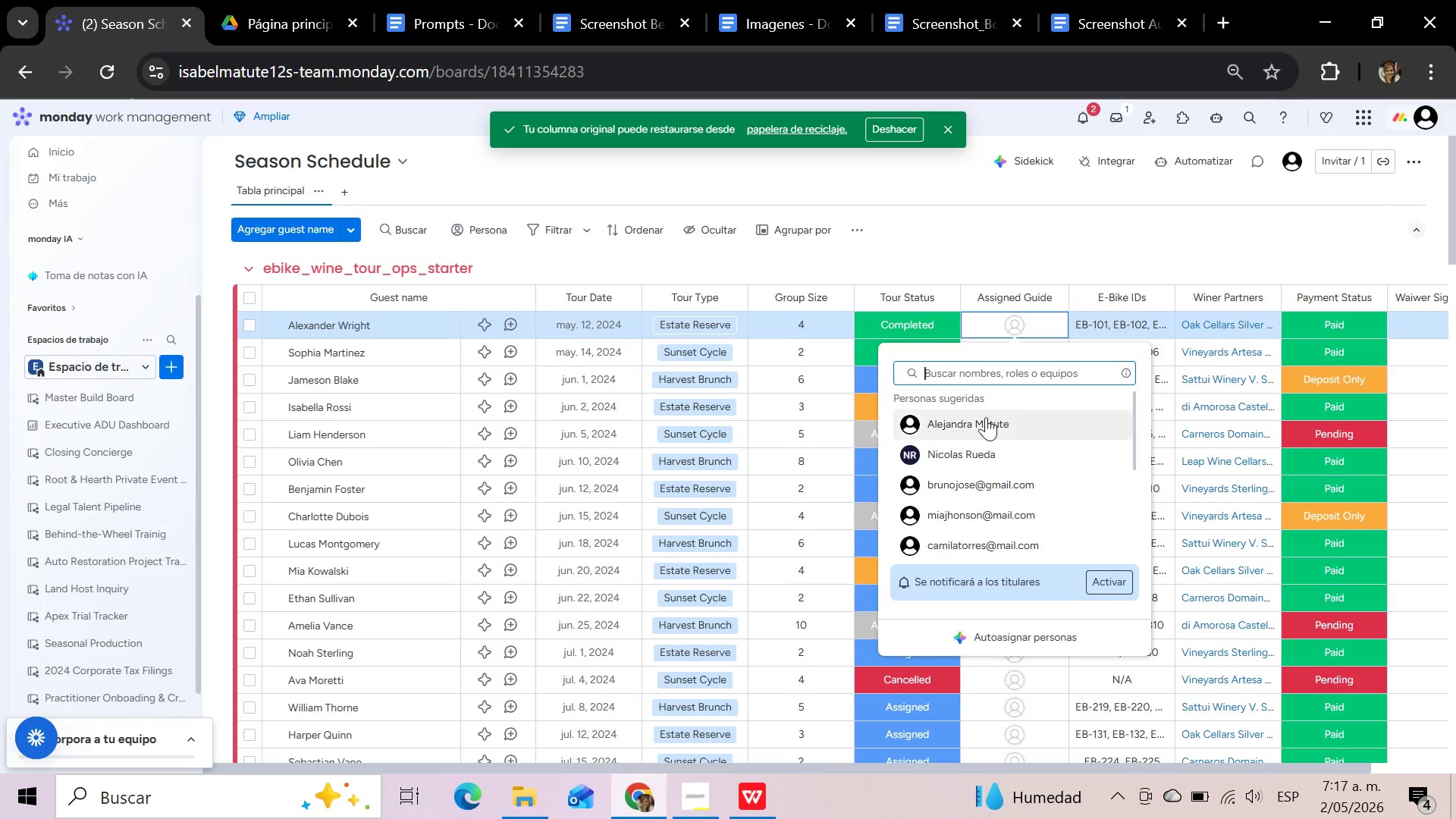 
left_click([984, 421])
 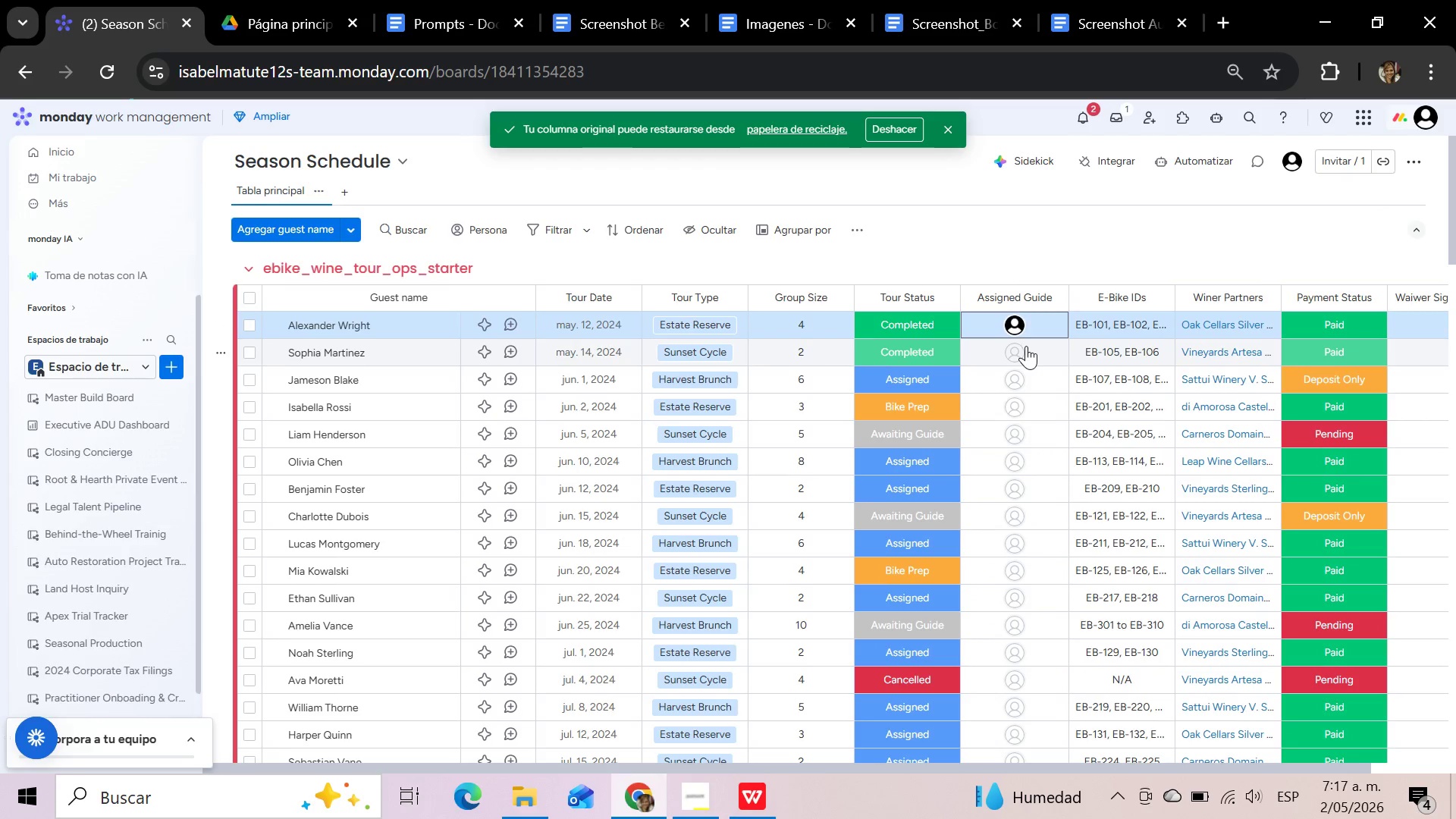 
left_click([1025, 346])
 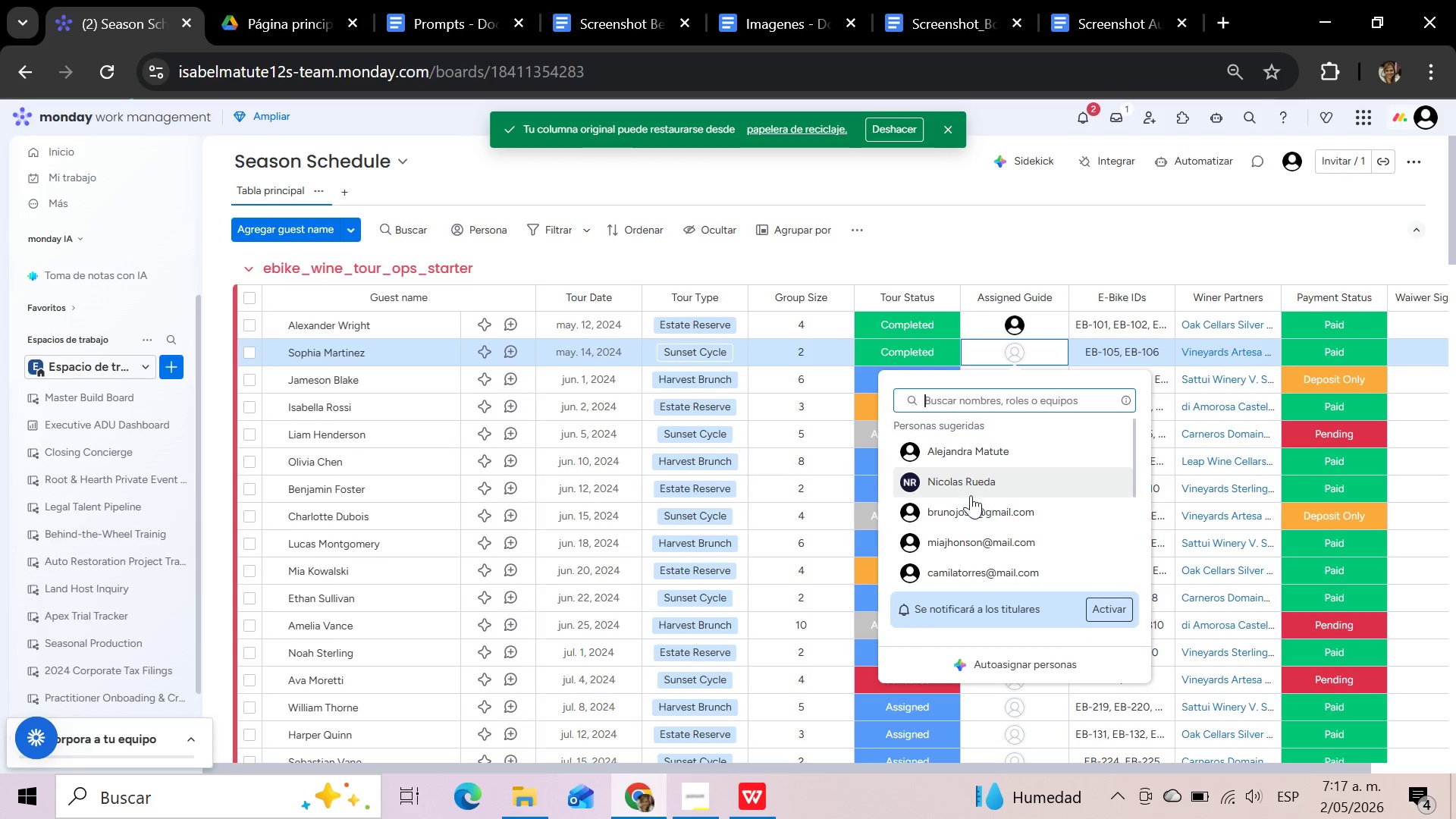 
left_click([969, 508])
 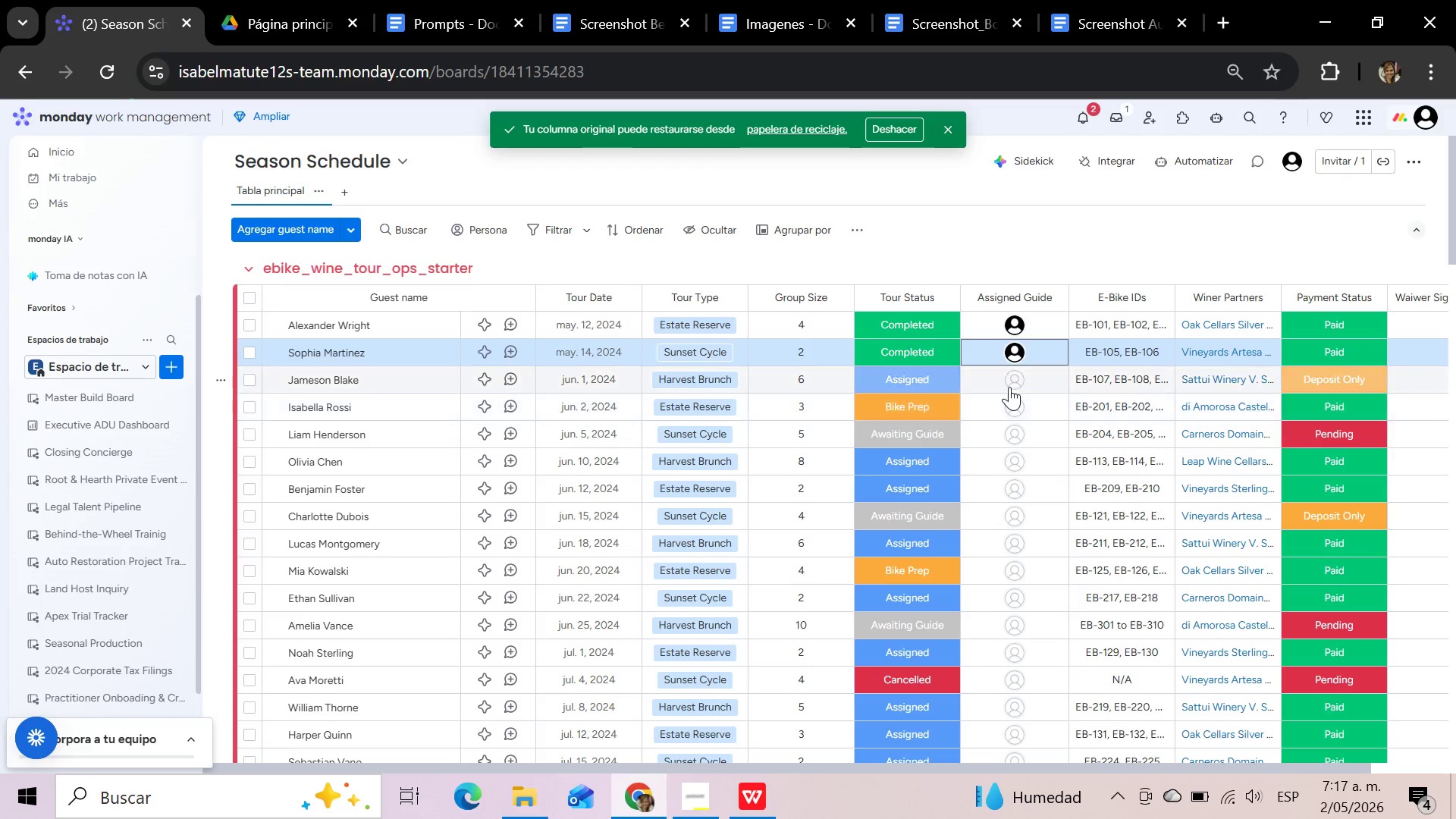 
left_click([1009, 387])
 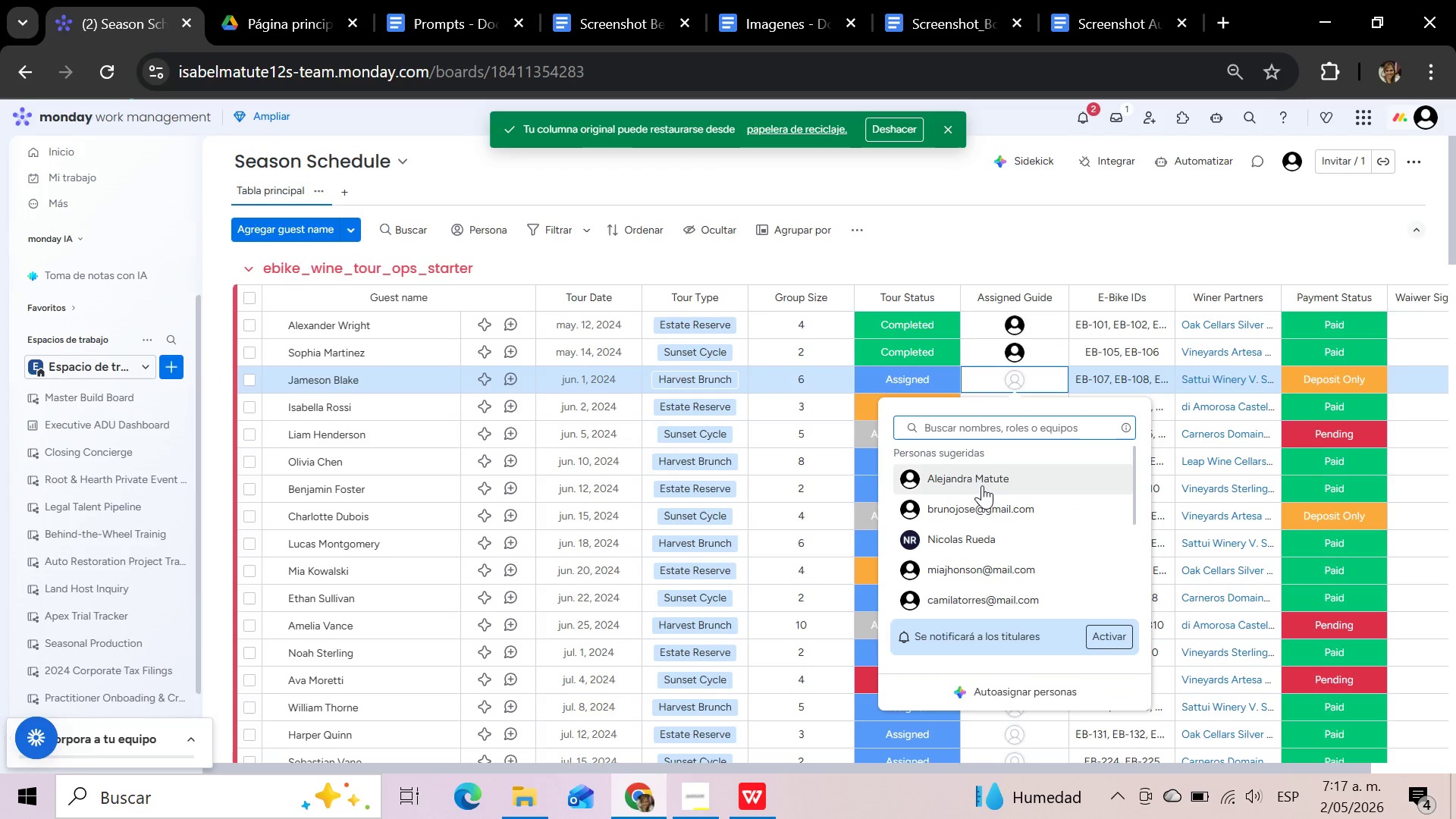 
left_click([982, 485])
 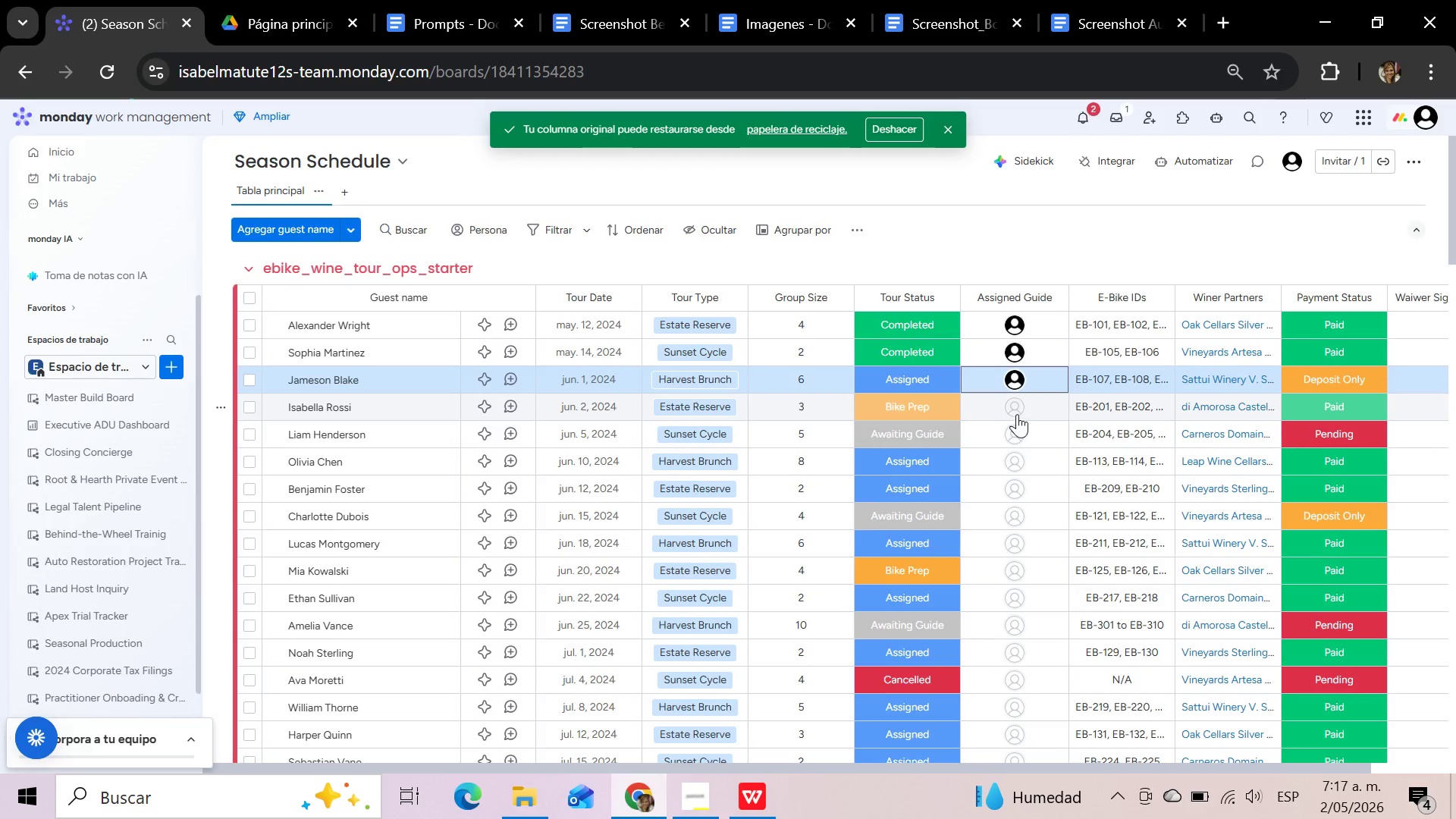 
left_click([1018, 410])
 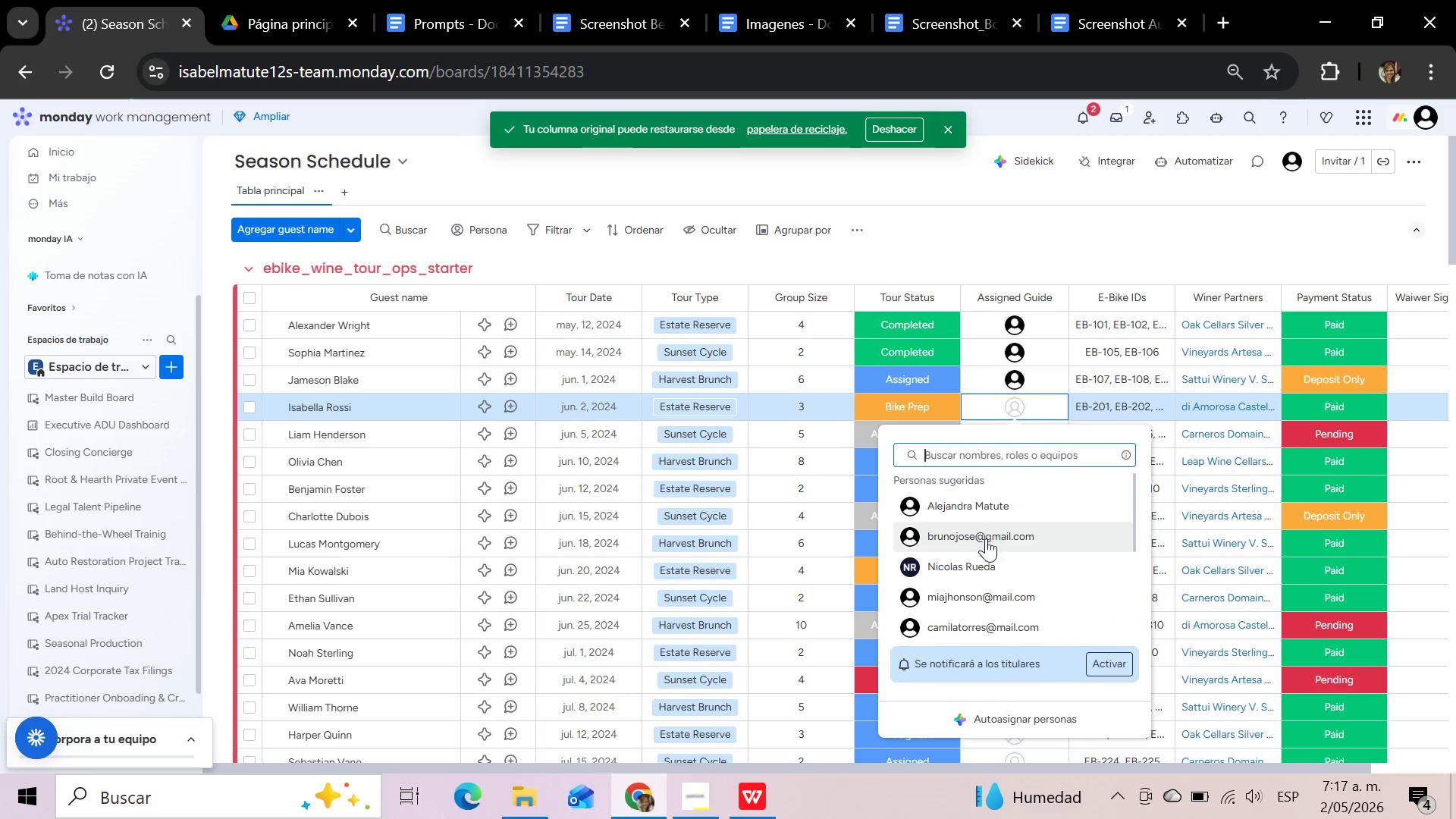 
left_click([986, 538])
 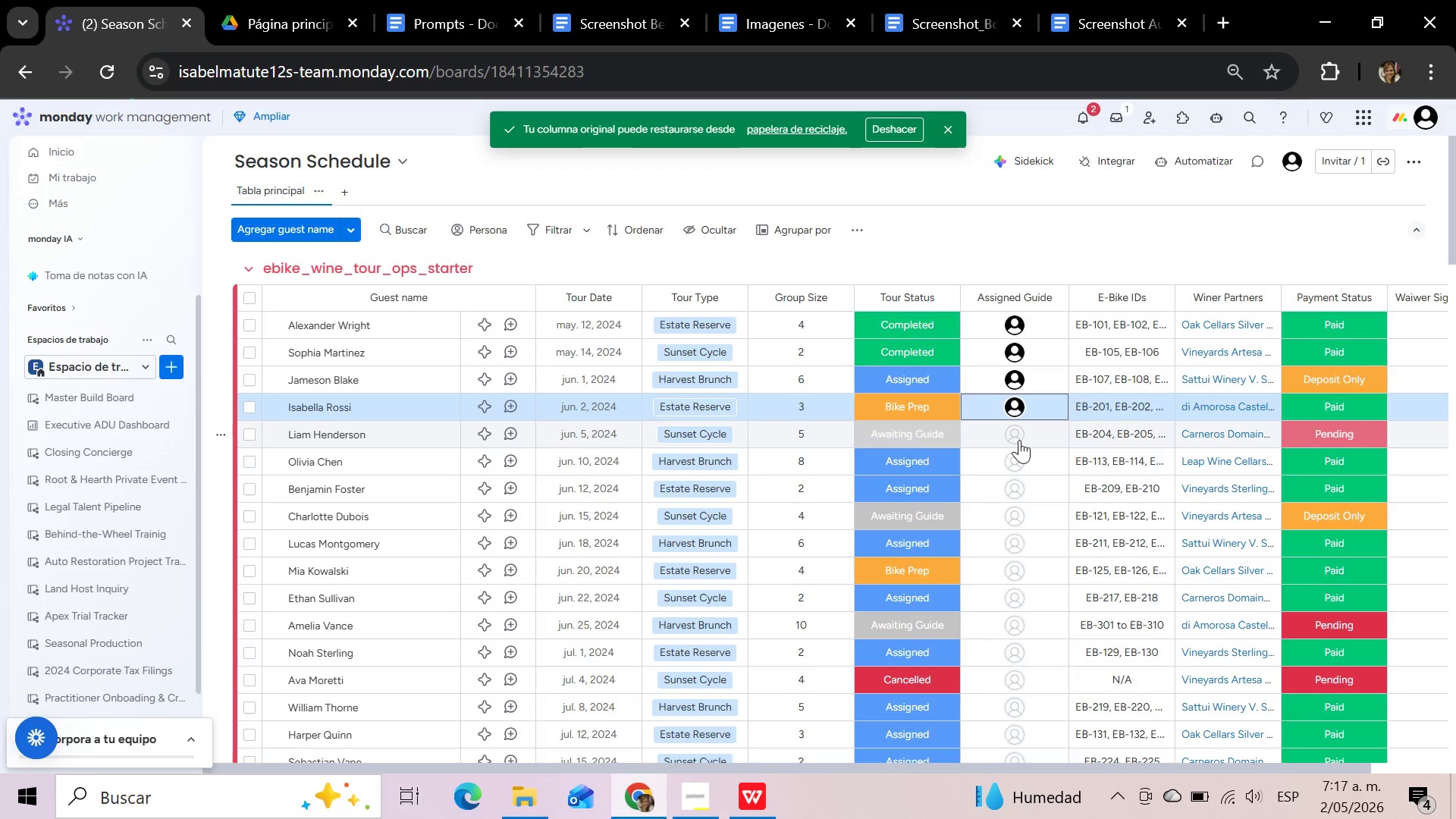 
left_click([1019, 440])
 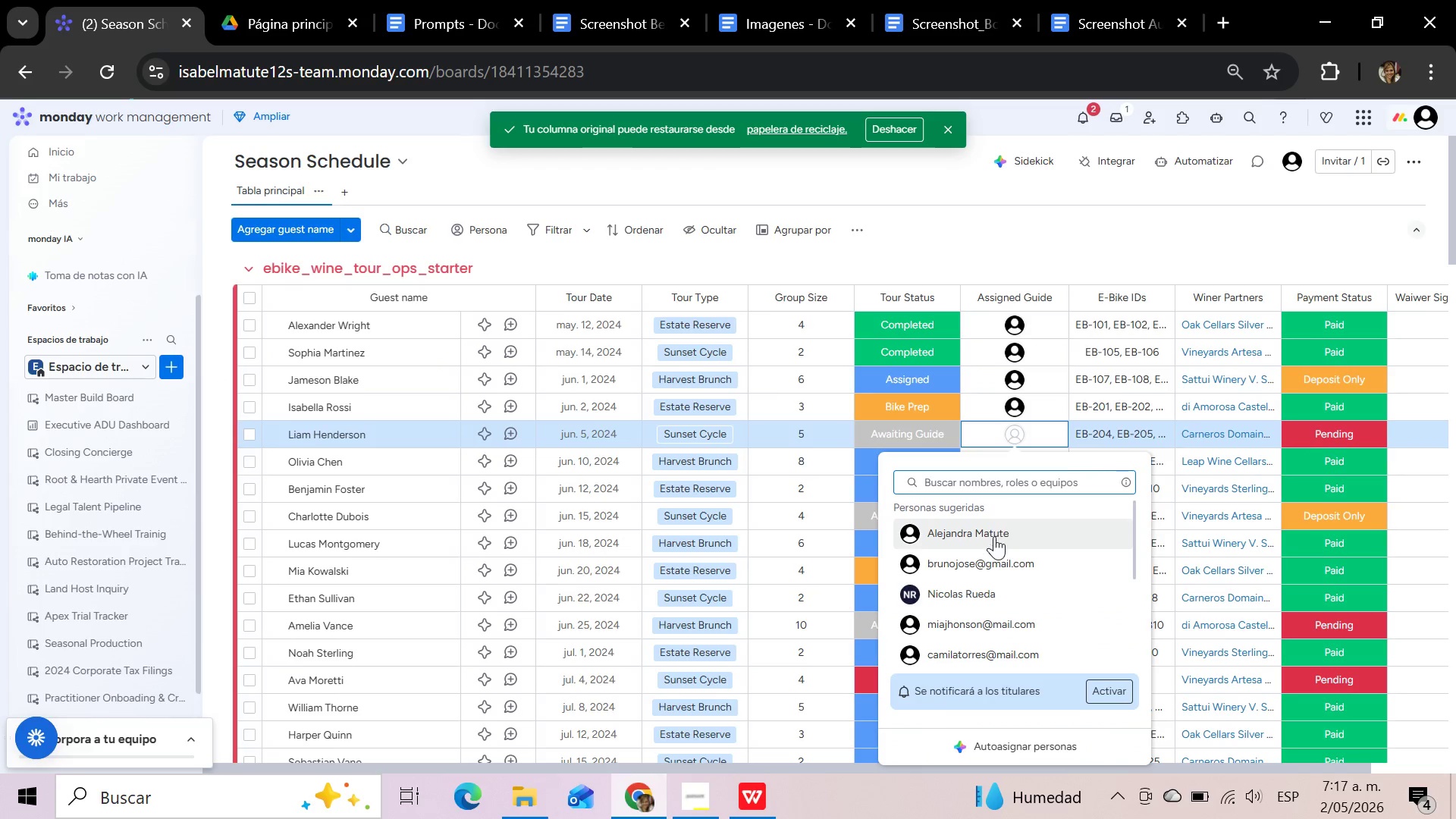 
left_click([994, 536])
 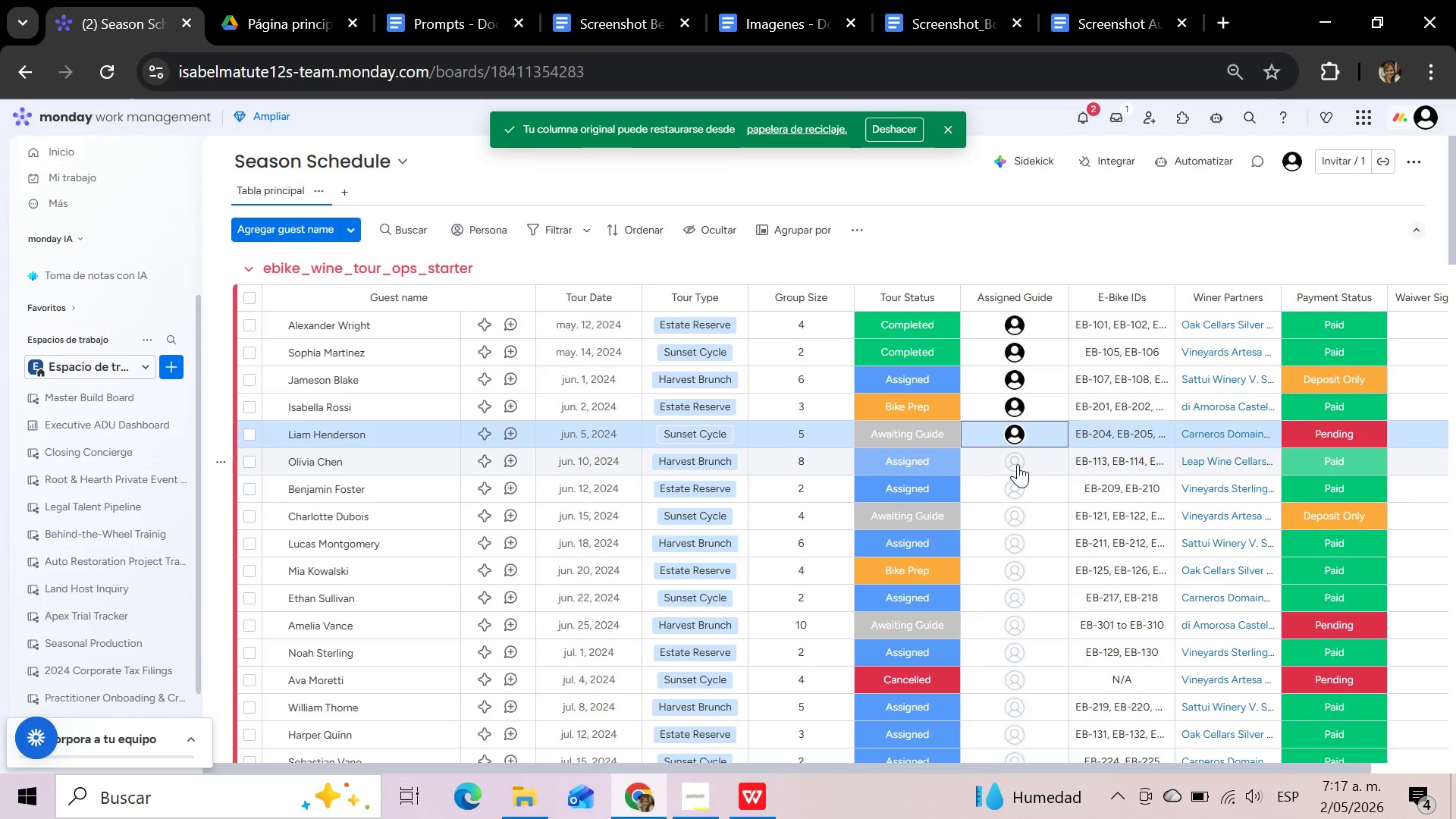 
left_click([1018, 464])
 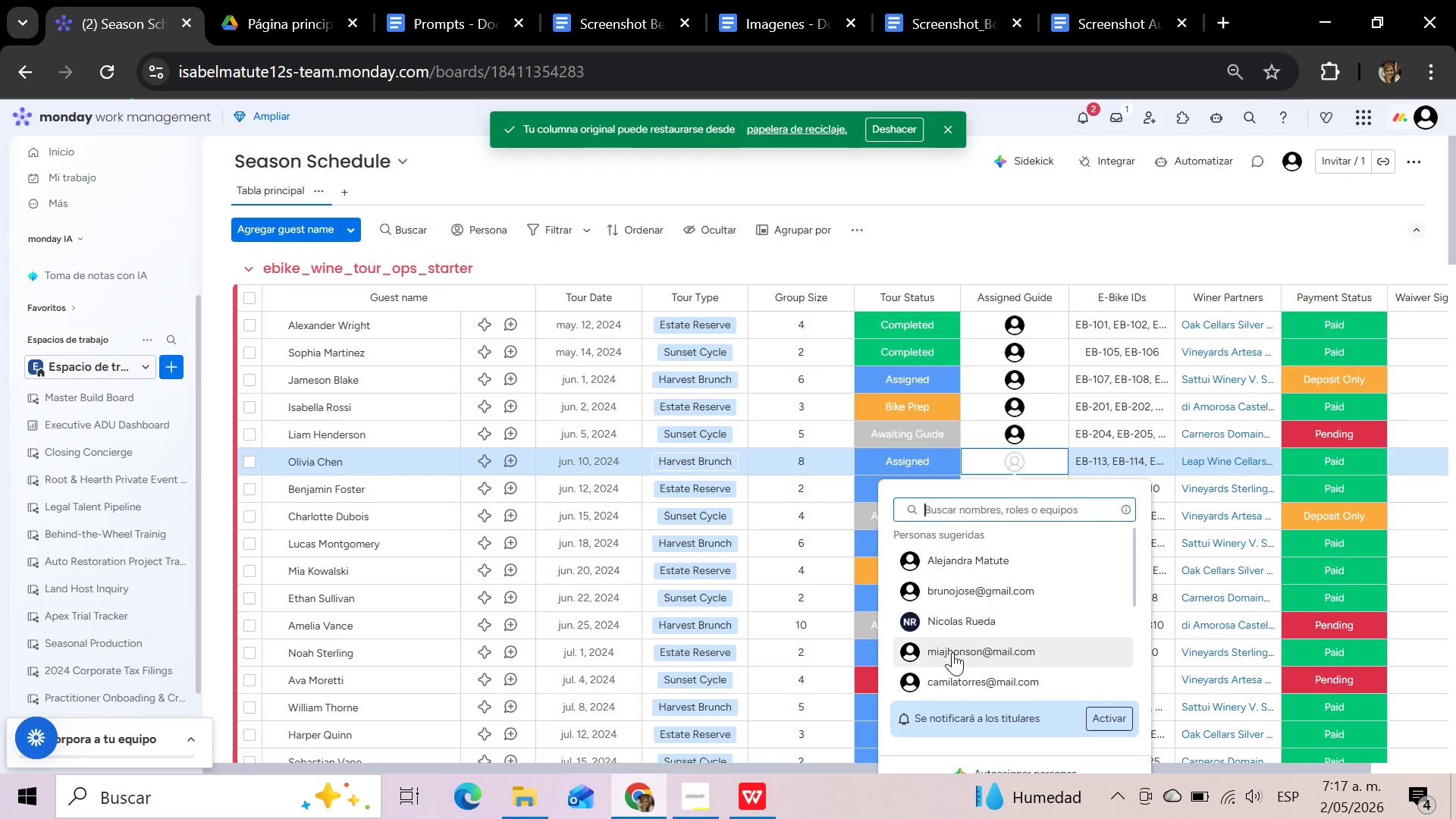 
left_click([949, 661])
 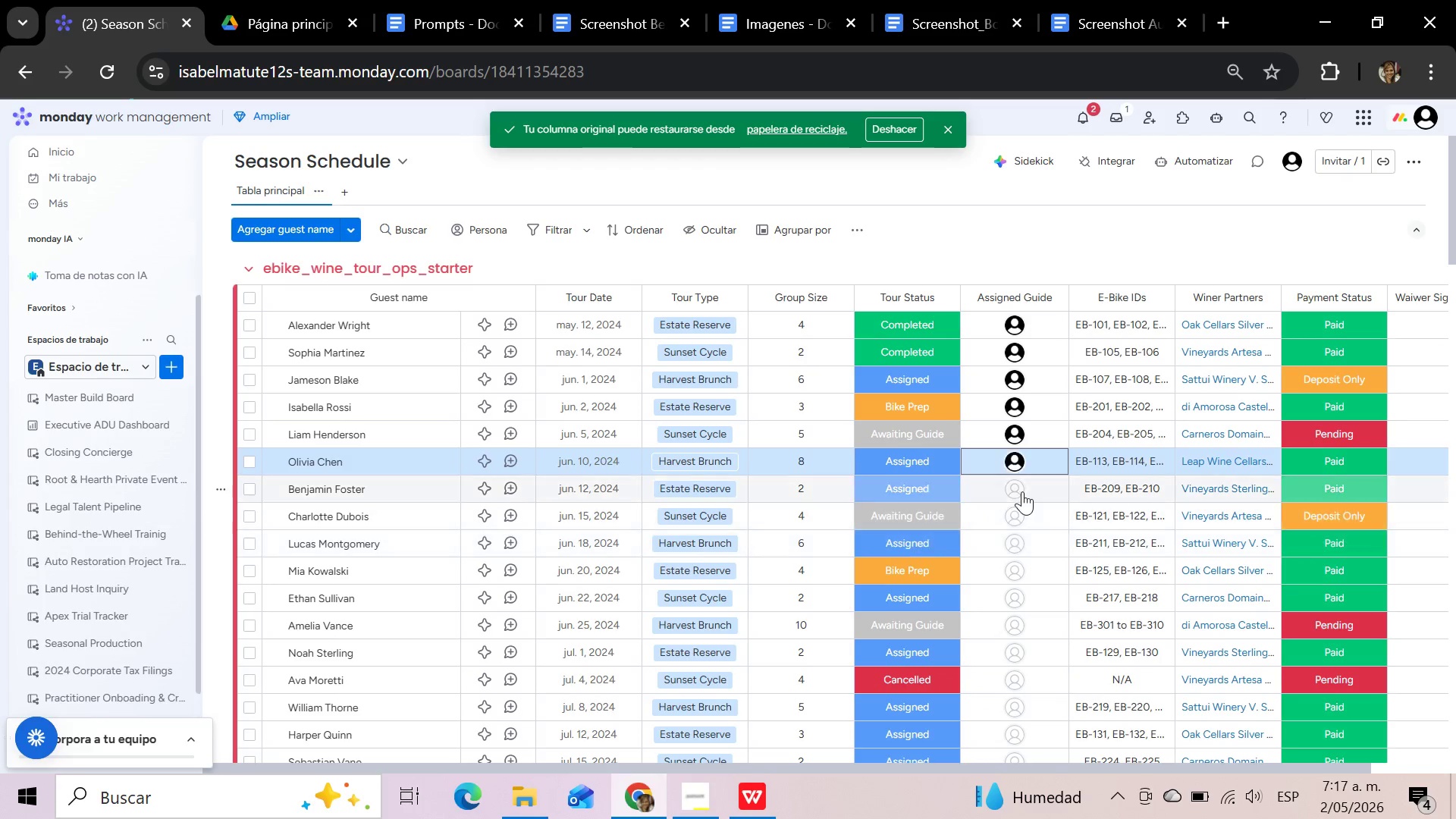 
left_click([1022, 491])
 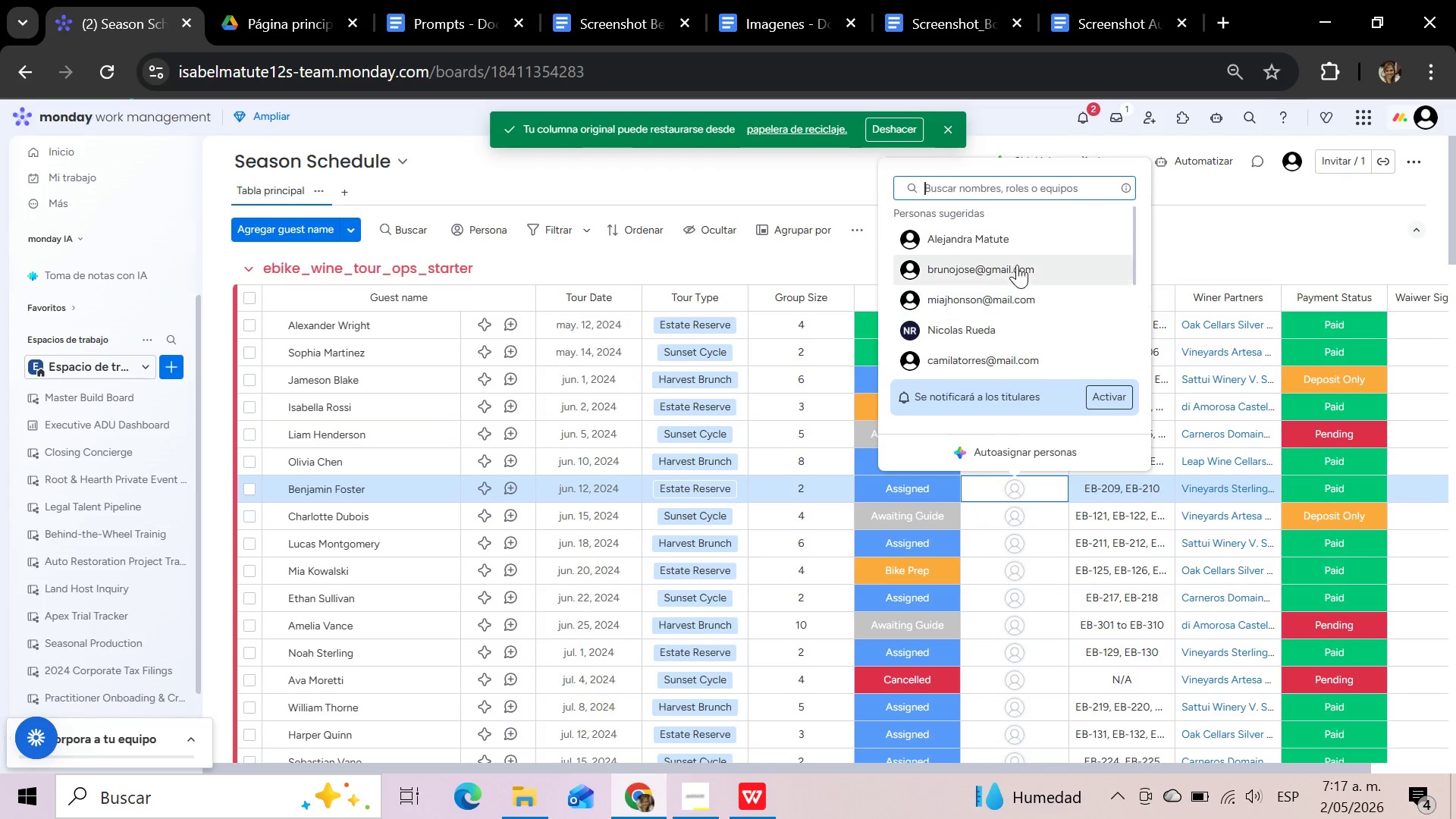 
left_click([1012, 240])
 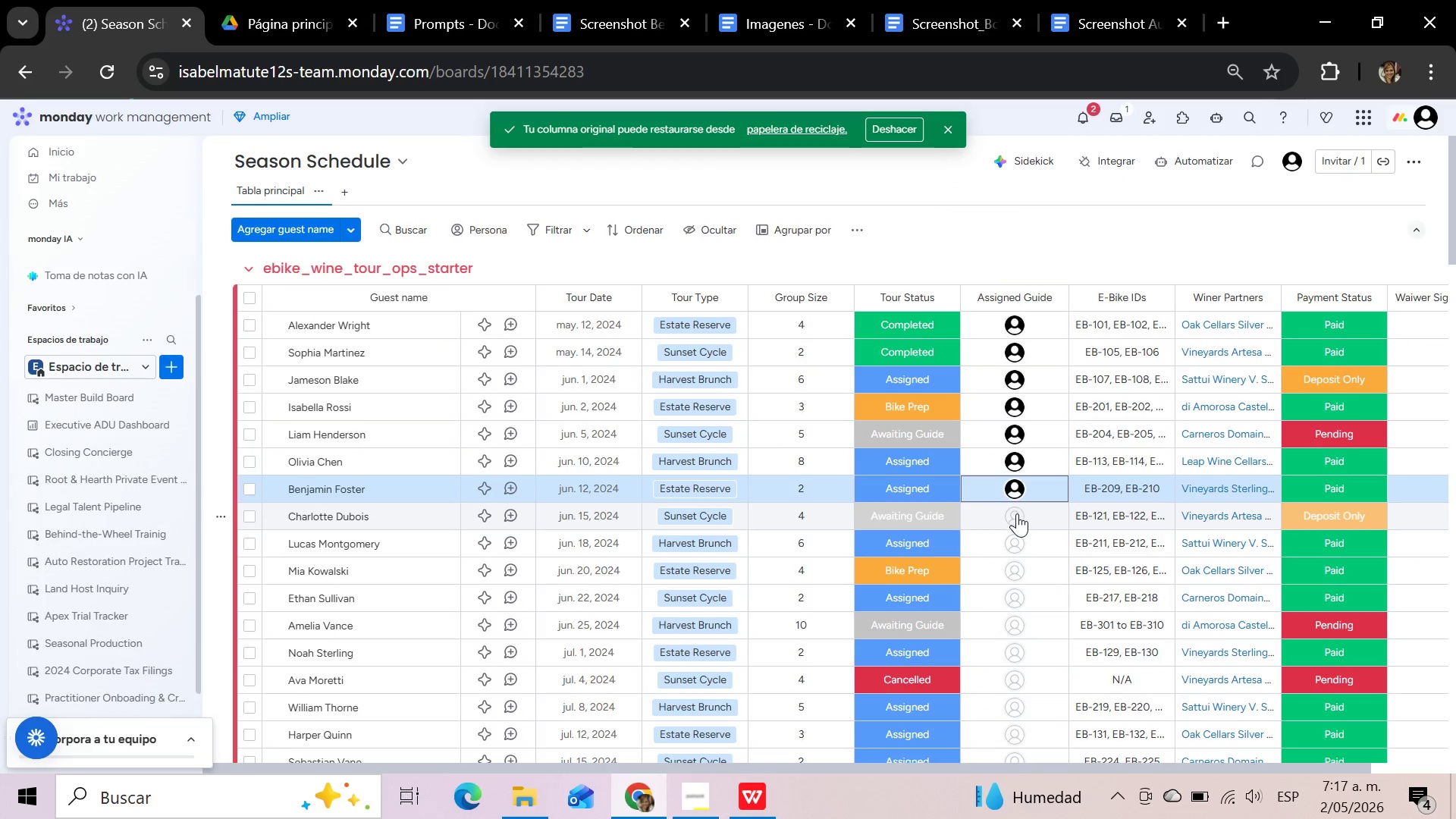 
left_click([1017, 513])
 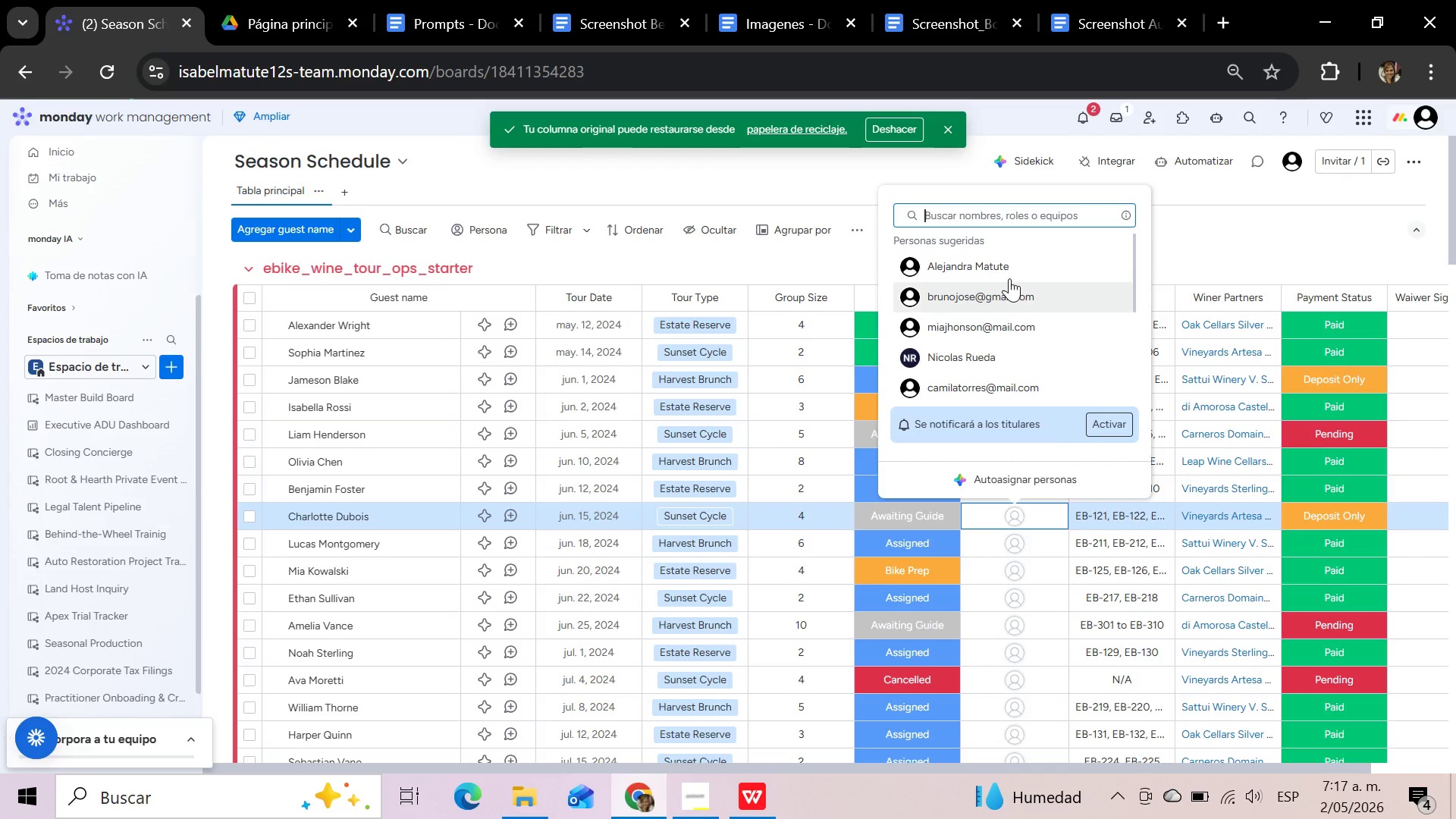 
left_click([1008, 269])
 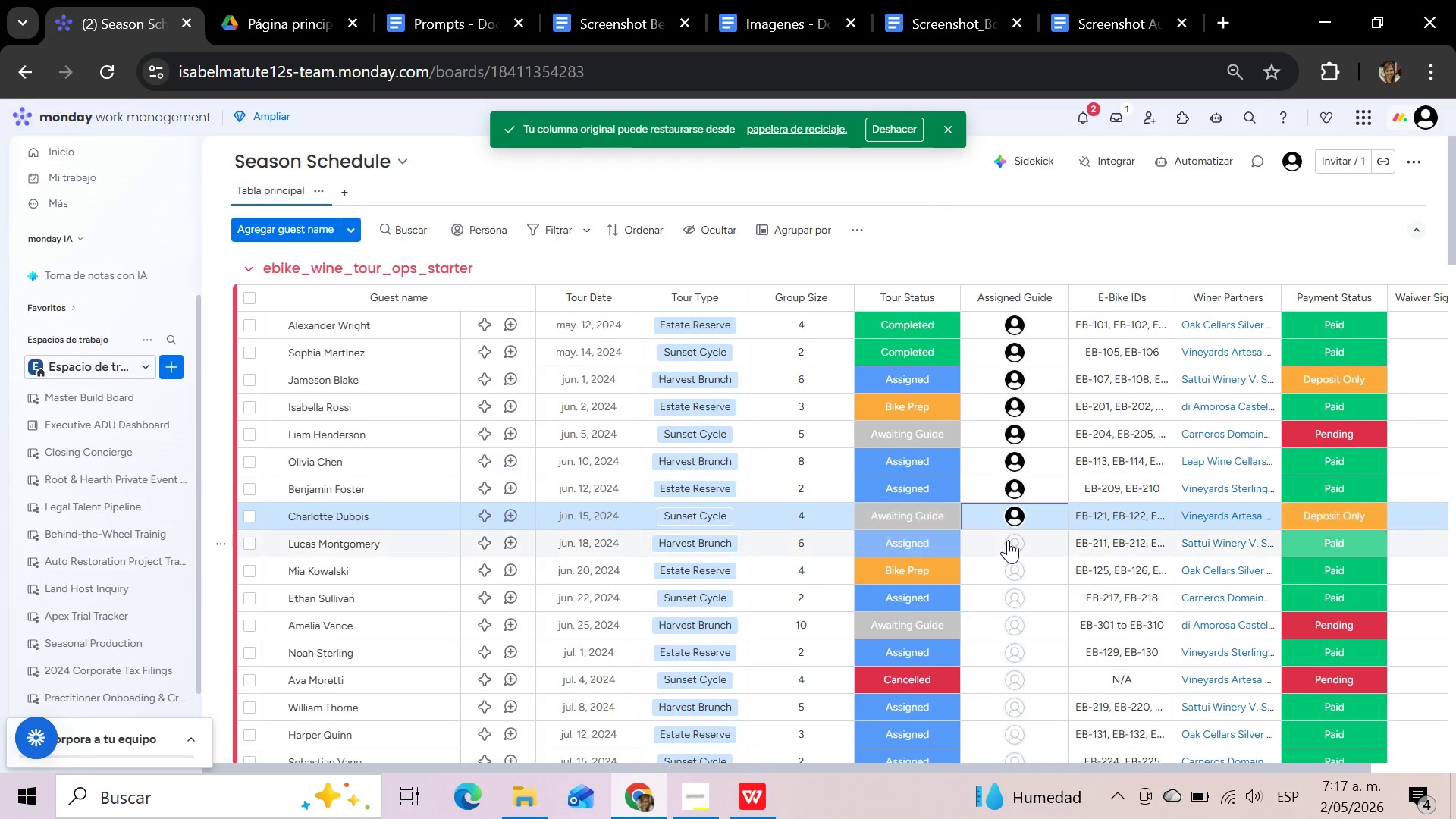 
left_click([1008, 540])
 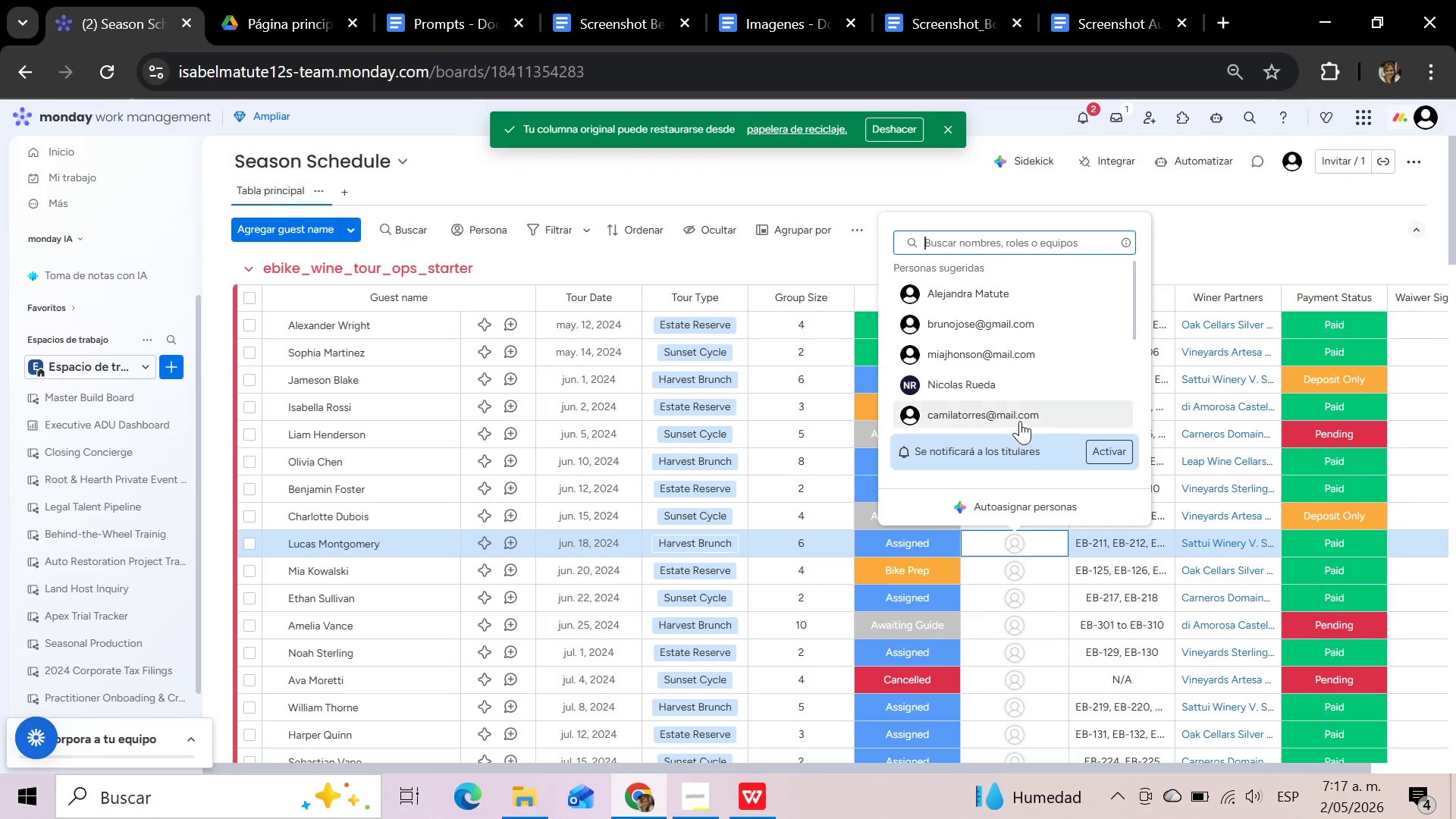 
left_click([1020, 413])
 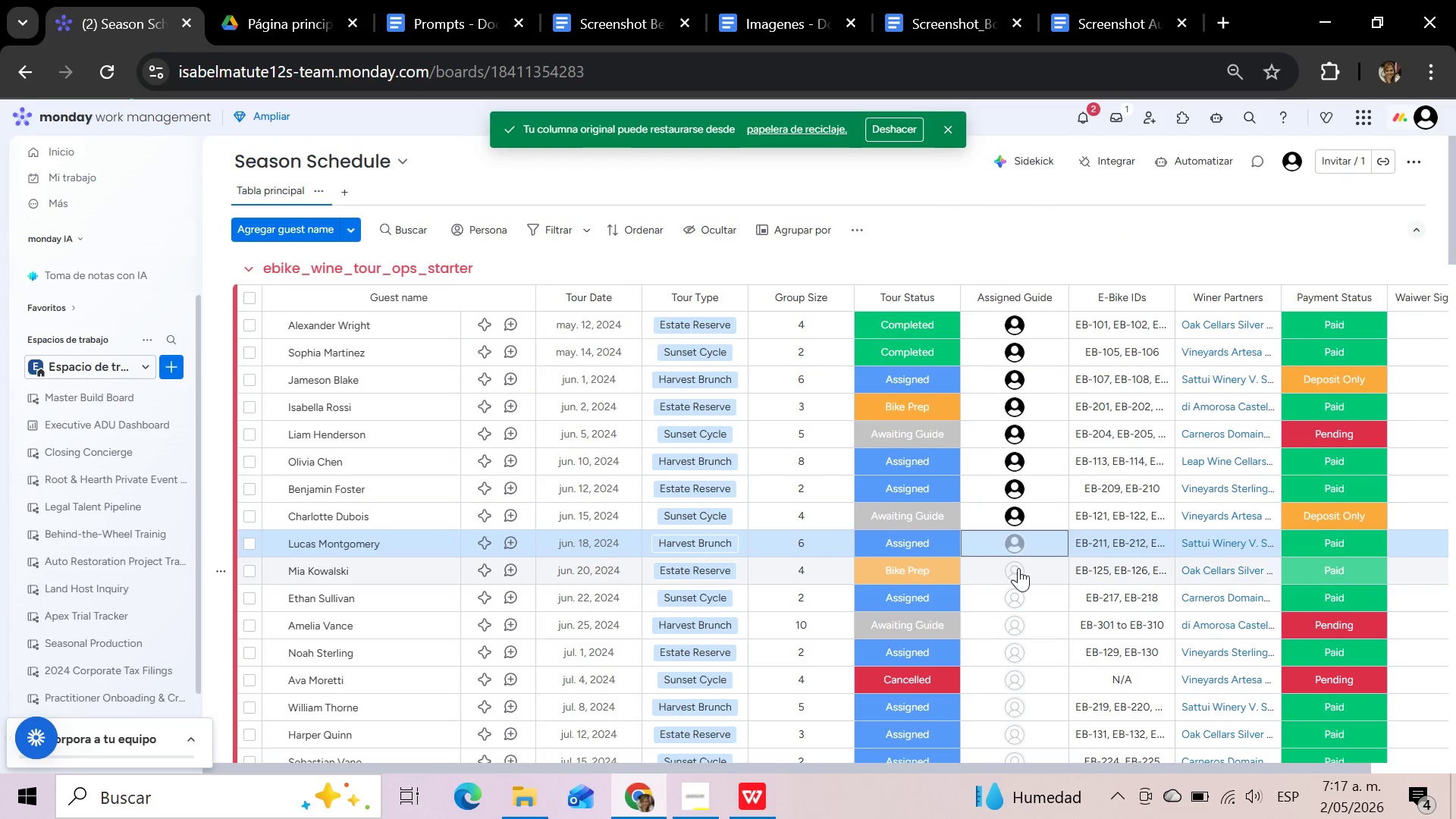 
left_click([1018, 568])
 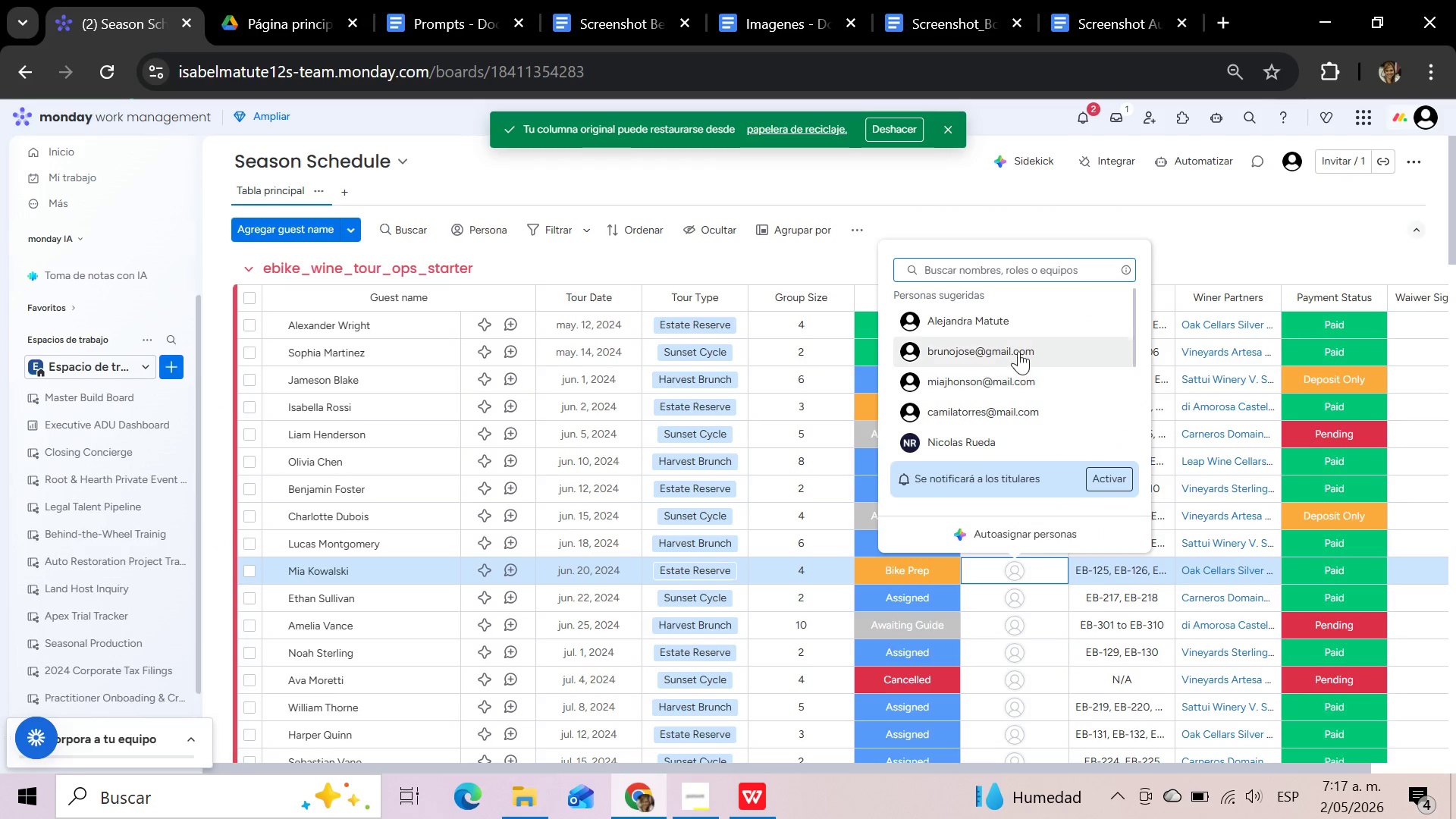 
left_click([1018, 351])
 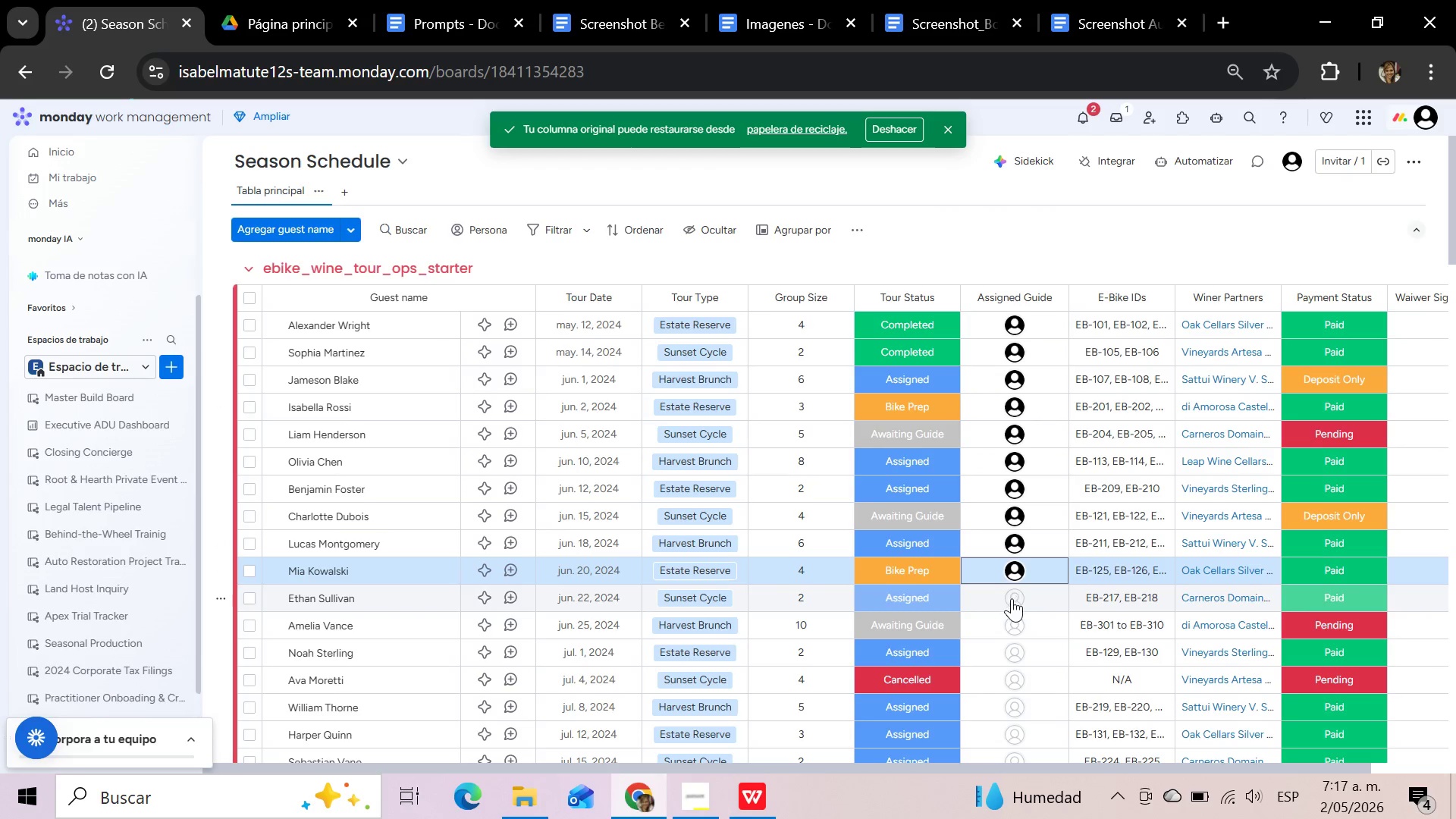 
left_click([1012, 598])
 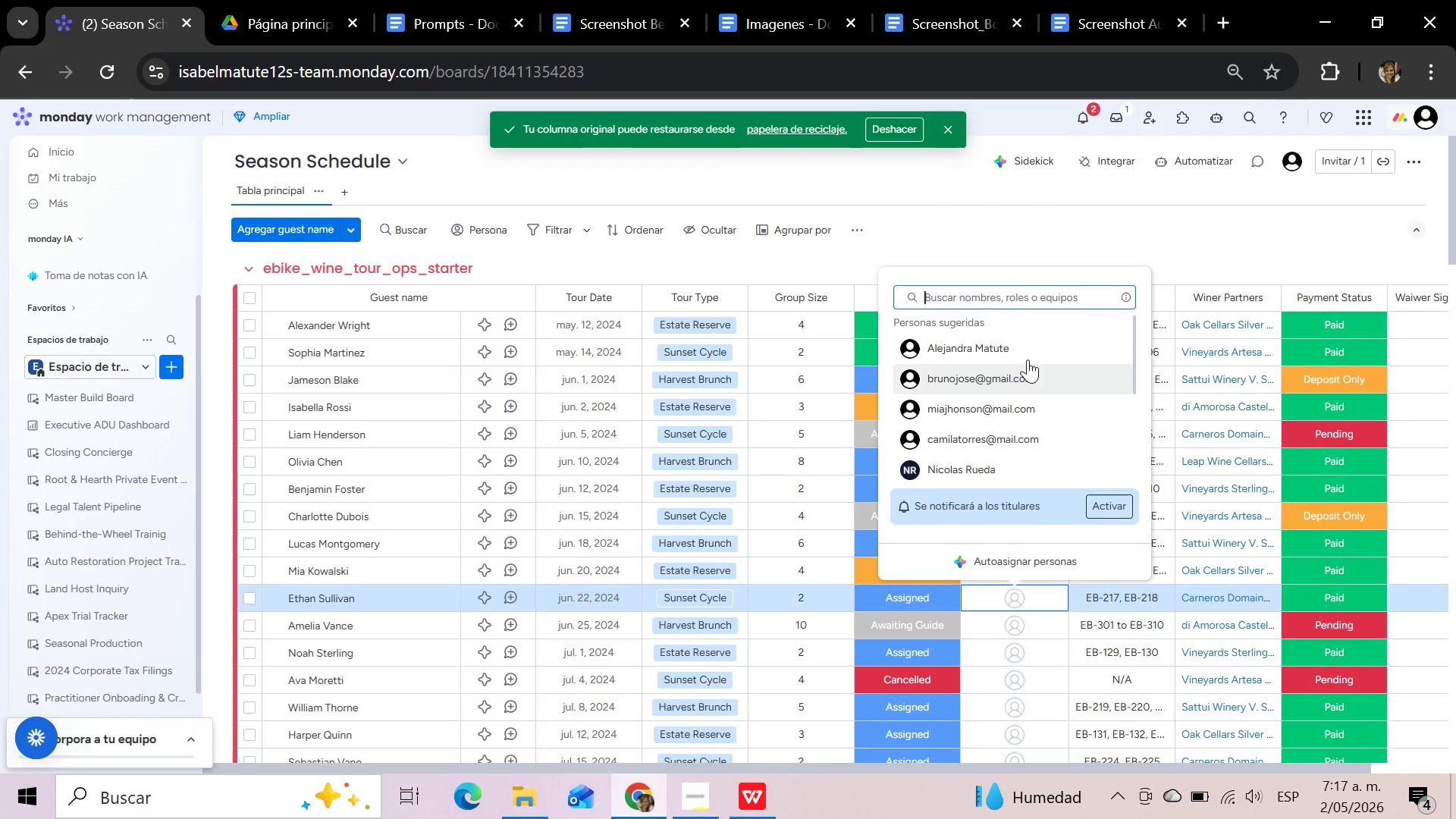 
left_click([1029, 351])
 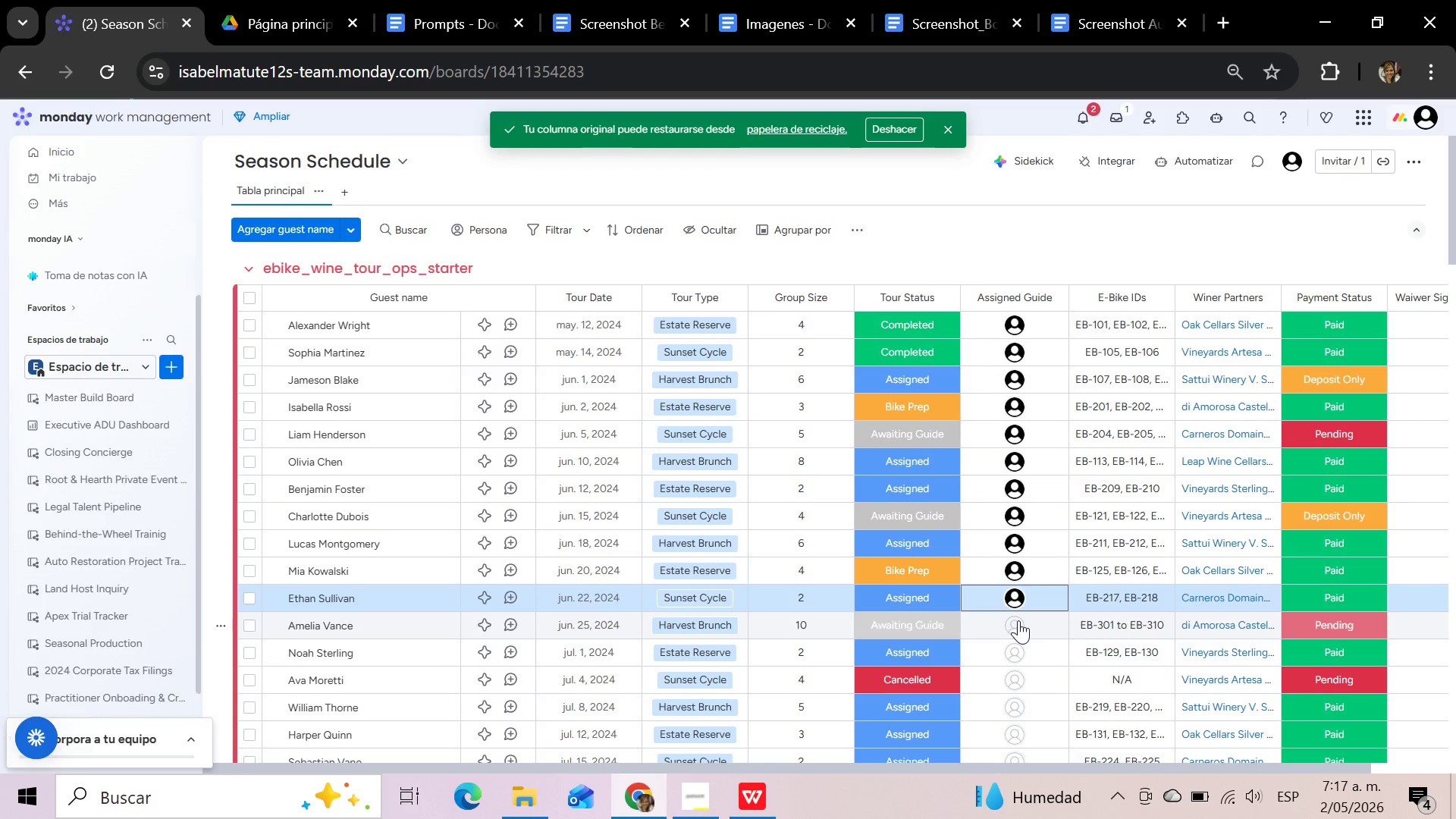 
left_click([1018, 620])
 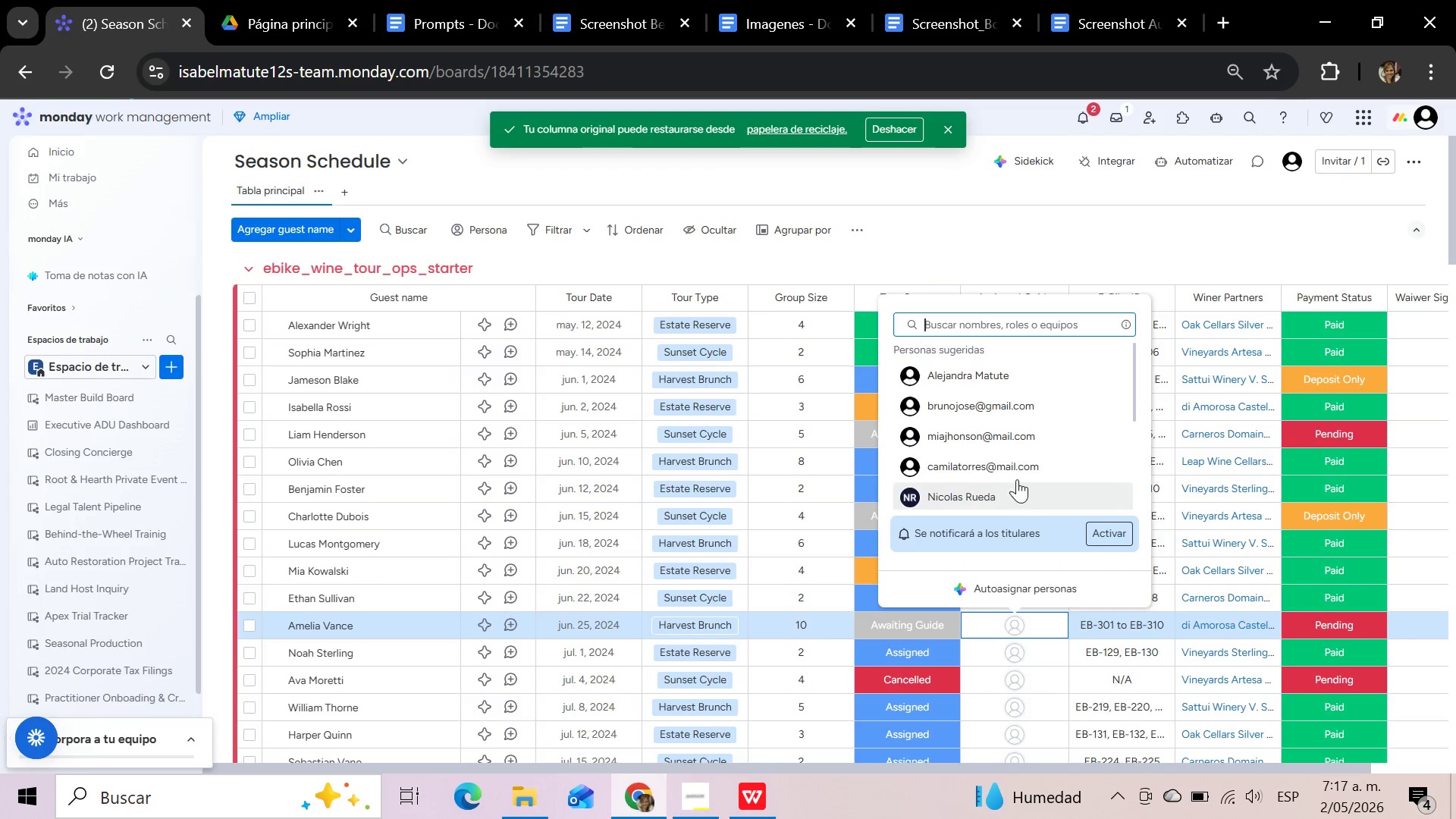 
left_click([1017, 469])
 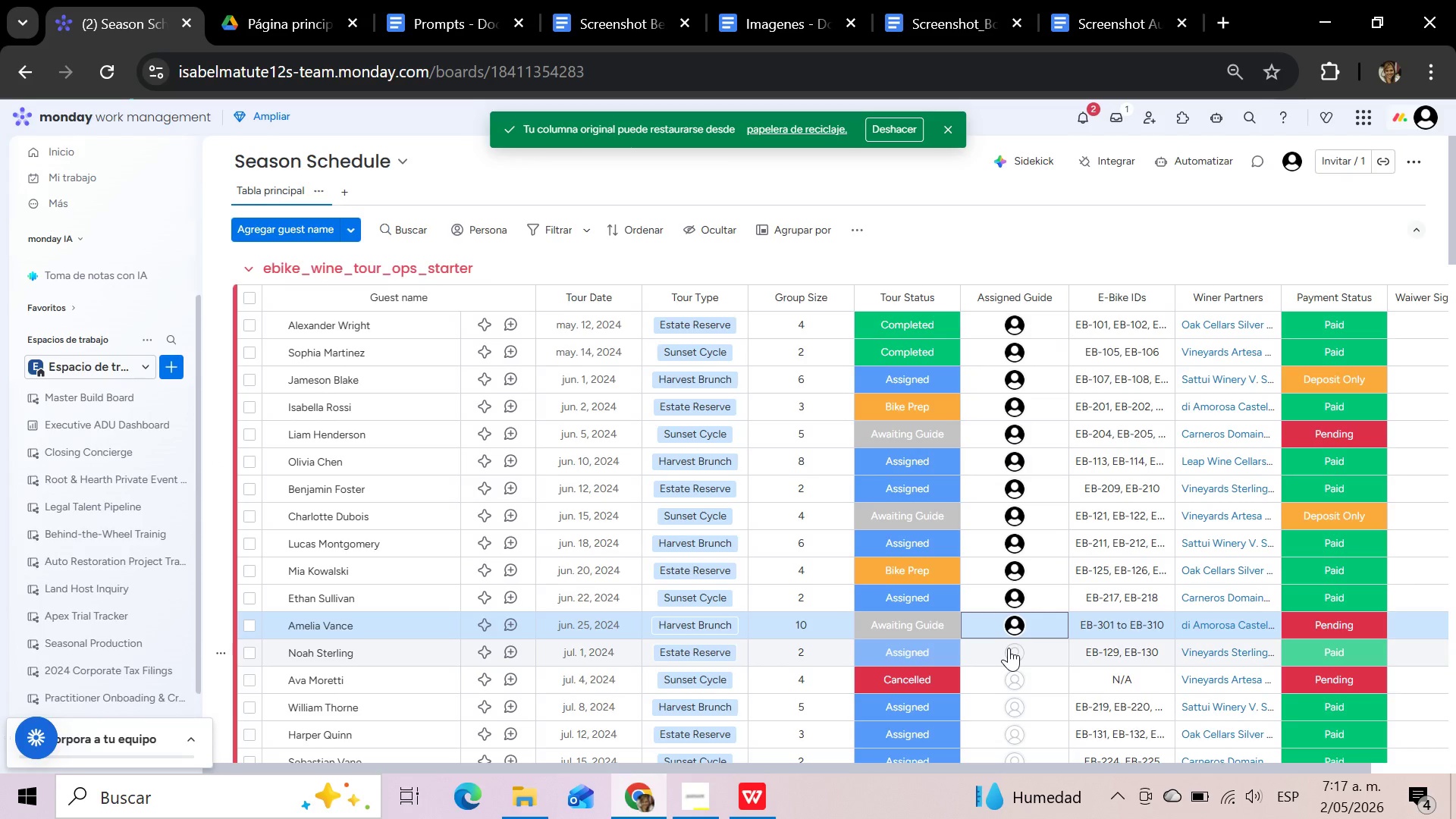 
left_click([1009, 648])
 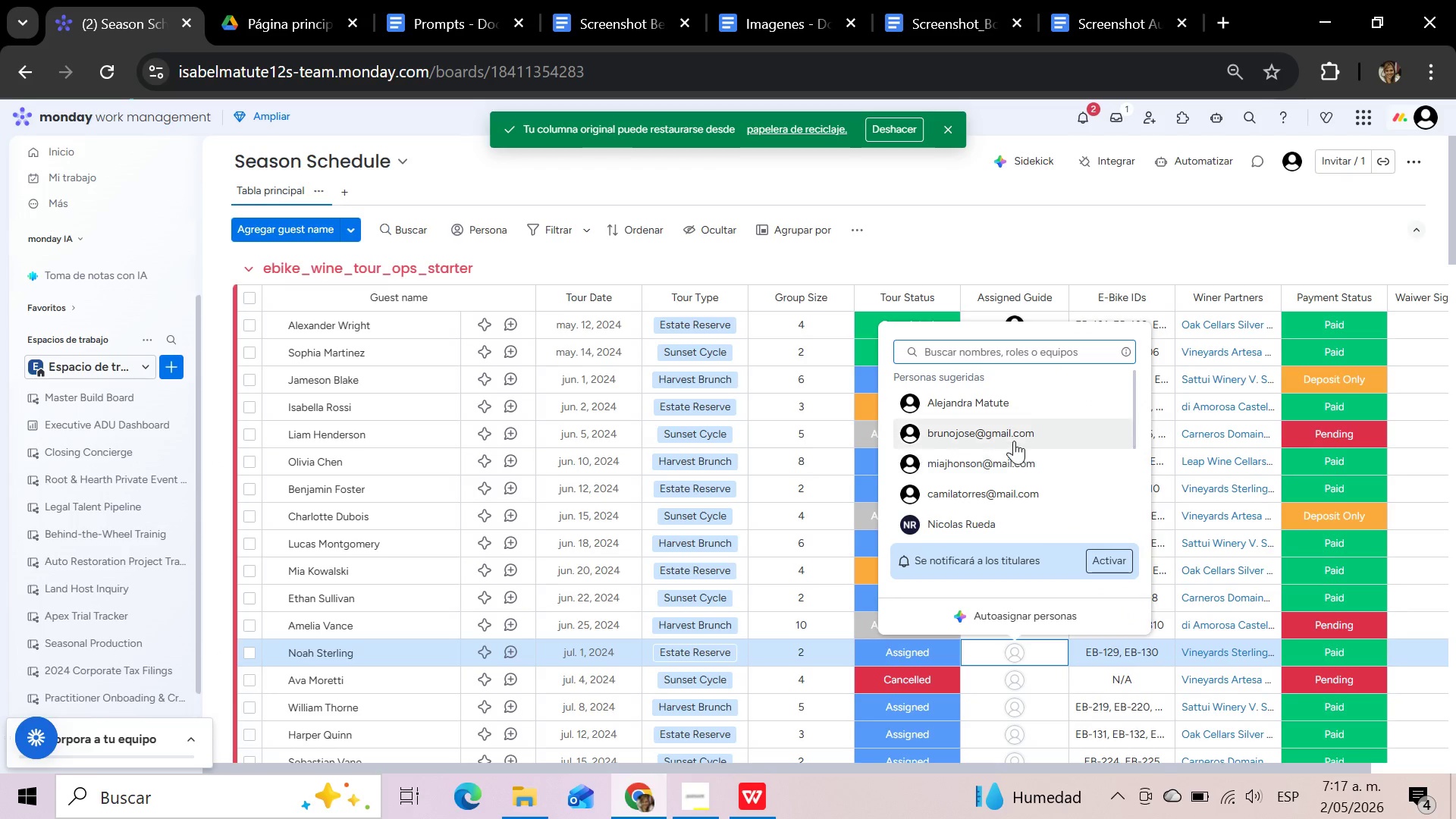 
left_click([1015, 430])
 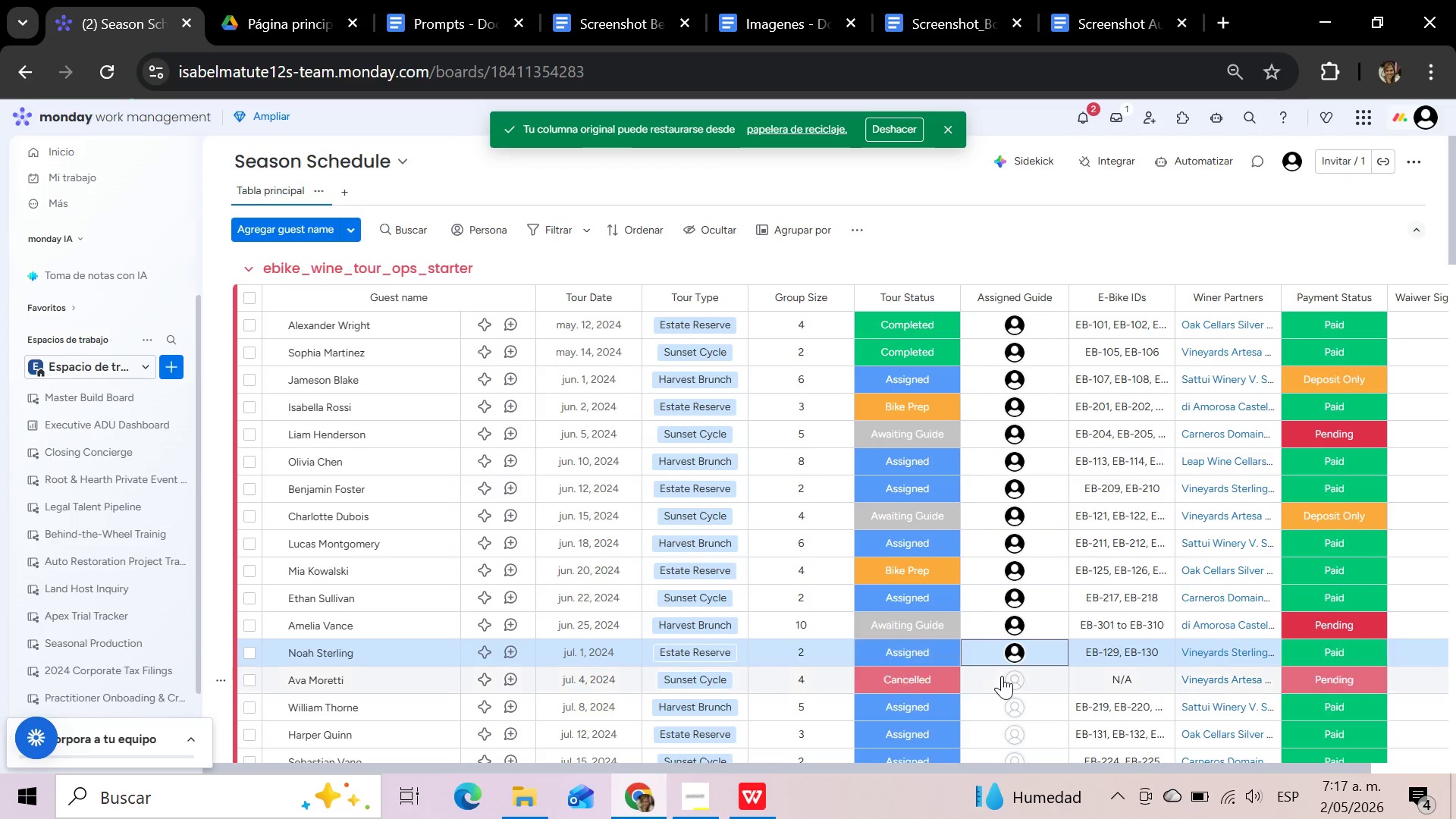 
left_click([1002, 676])
 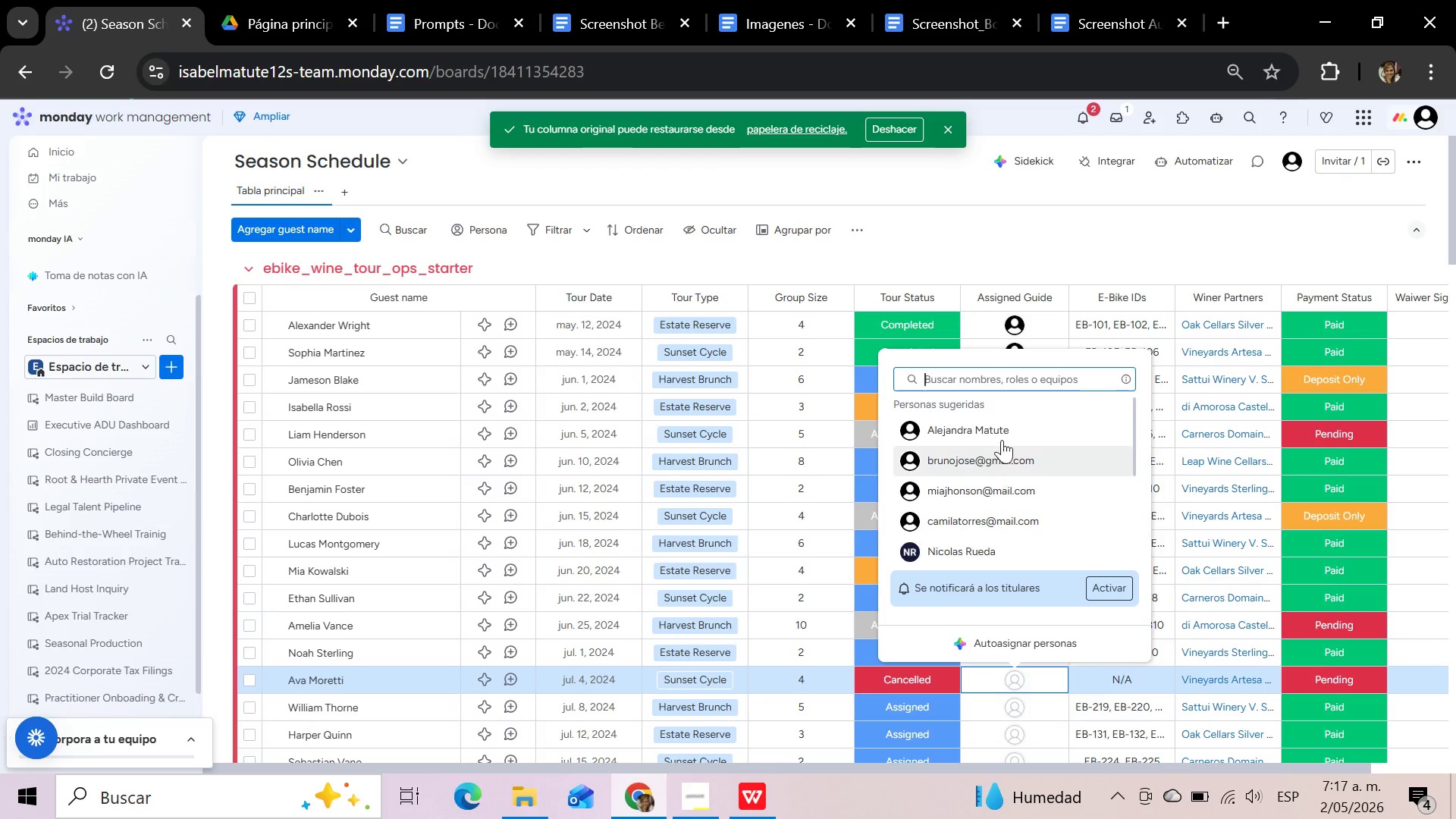 
left_click([1002, 432])
 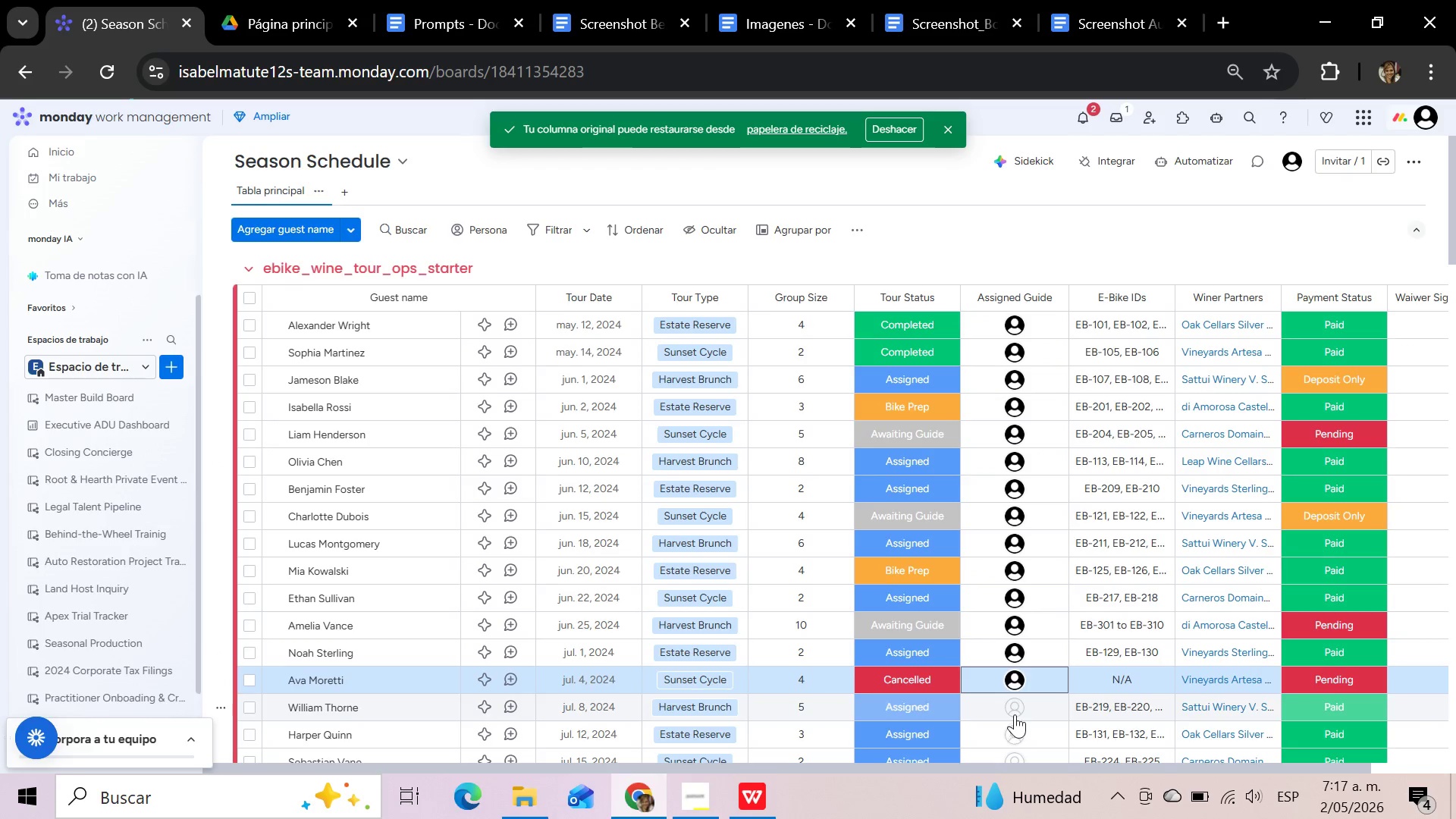 
left_click([1015, 711])
 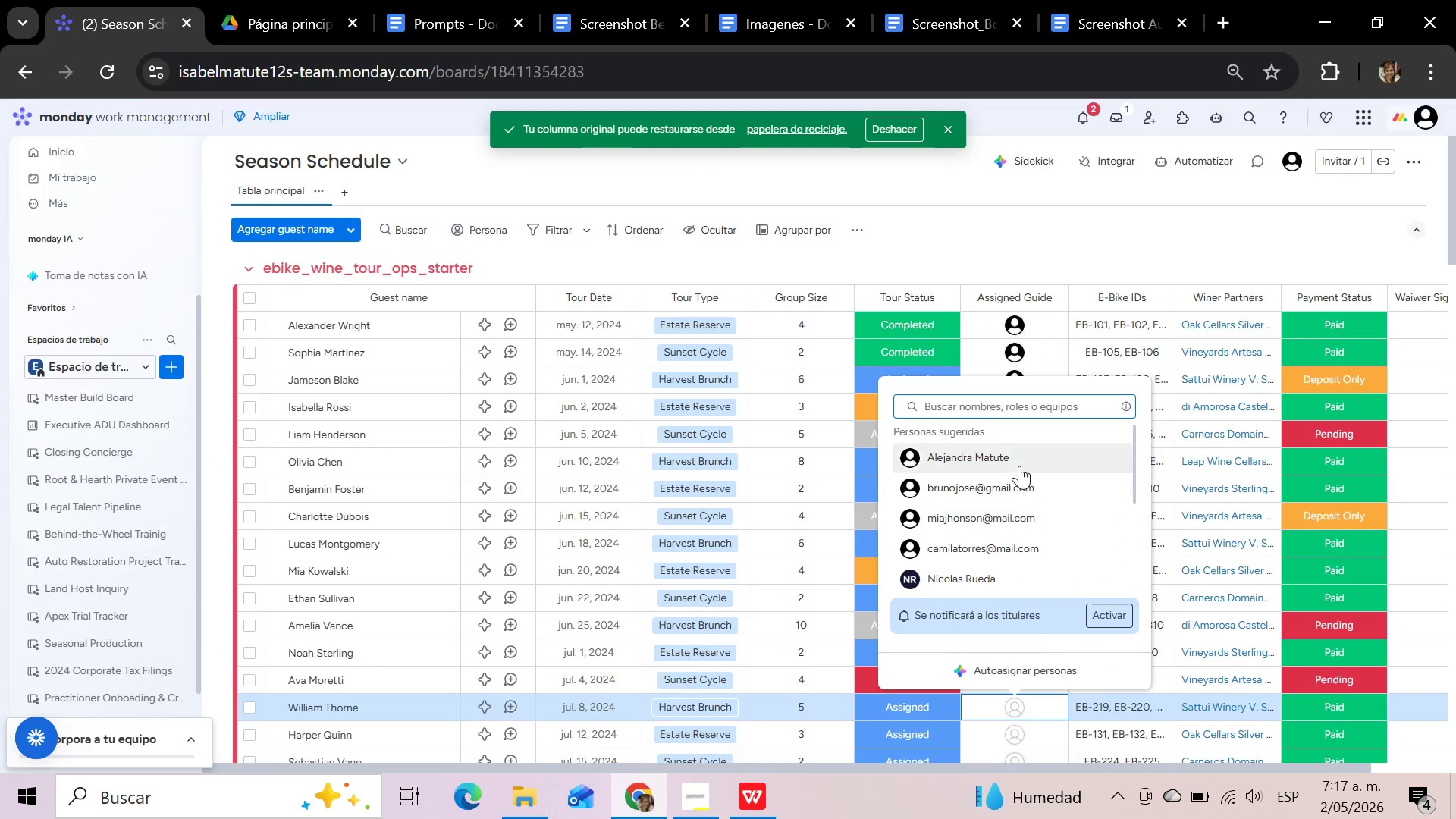 
left_click([1019, 463])
 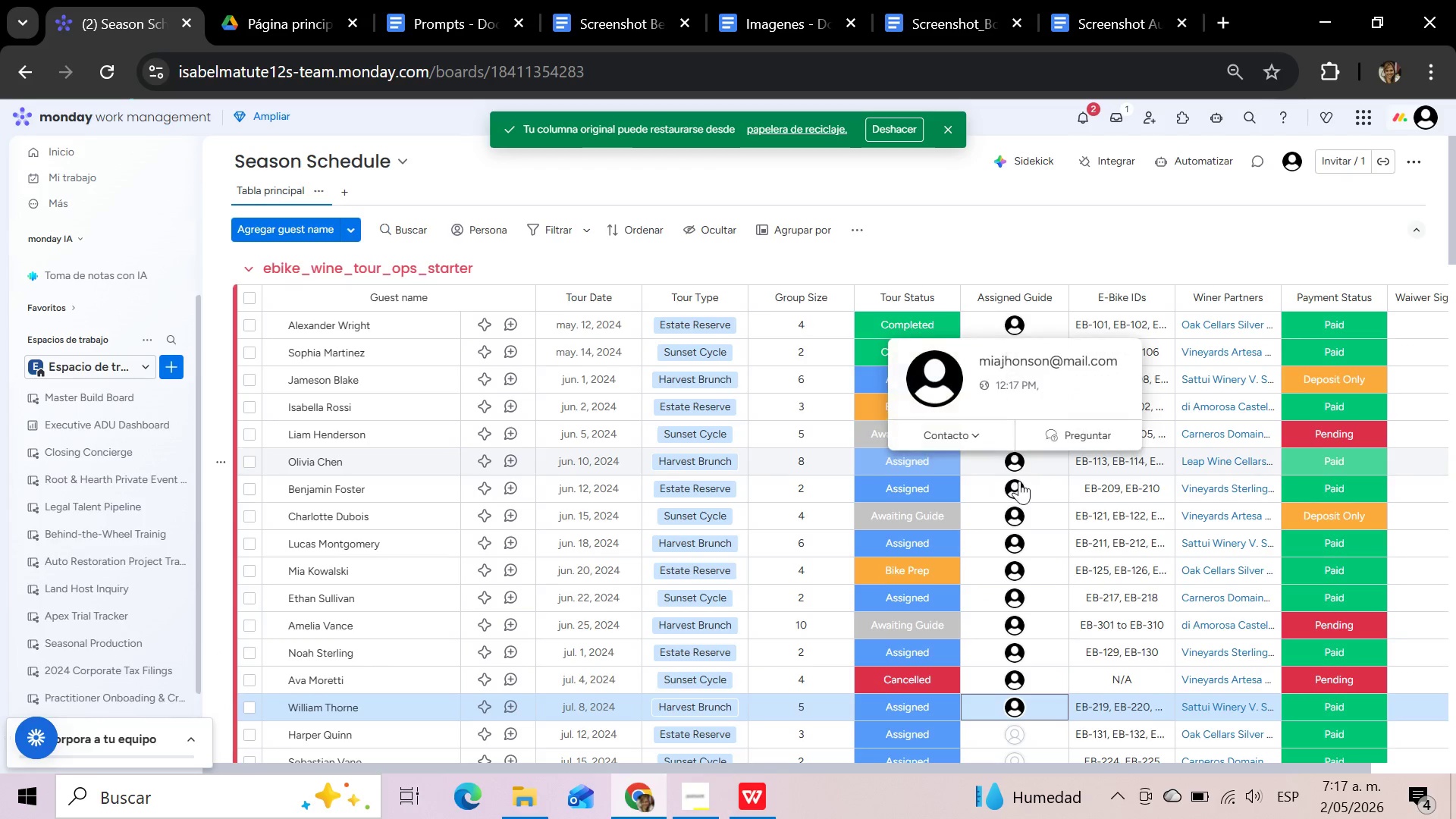 
scroll: coordinate [1019, 487], scroll_direction: down, amount: 2.0
 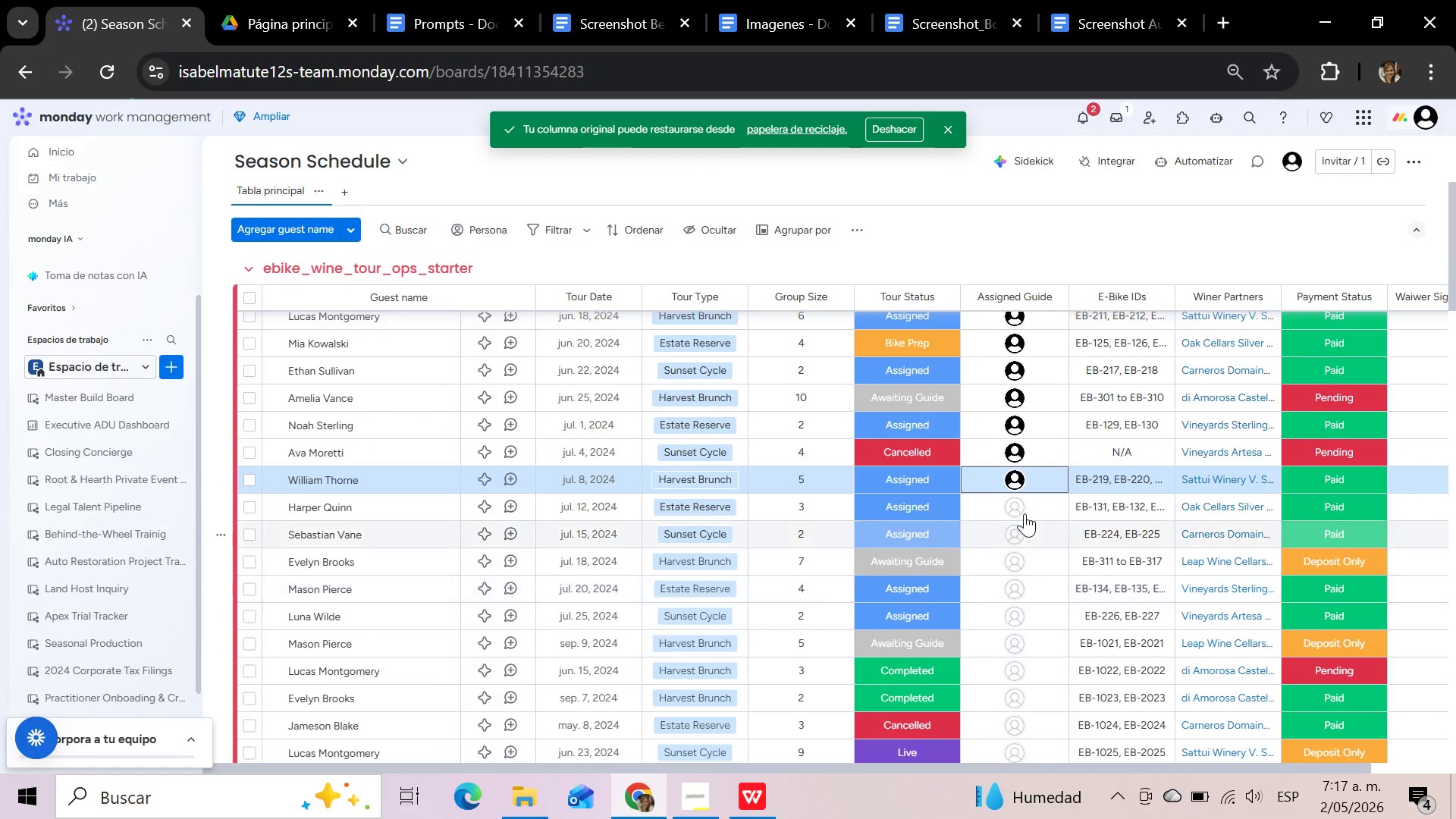 
left_click([1025, 513])
 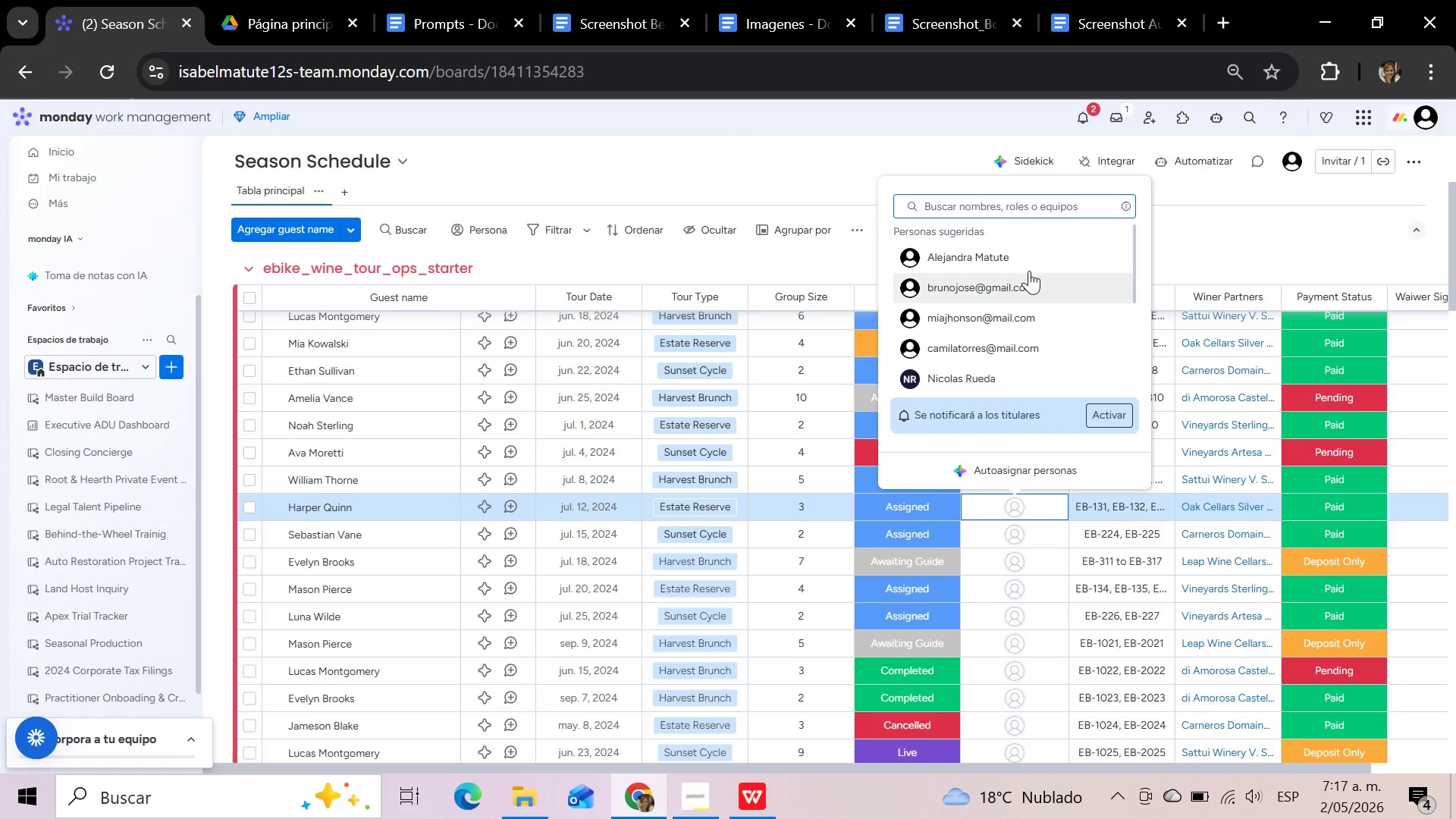 
left_click([1029, 261])
 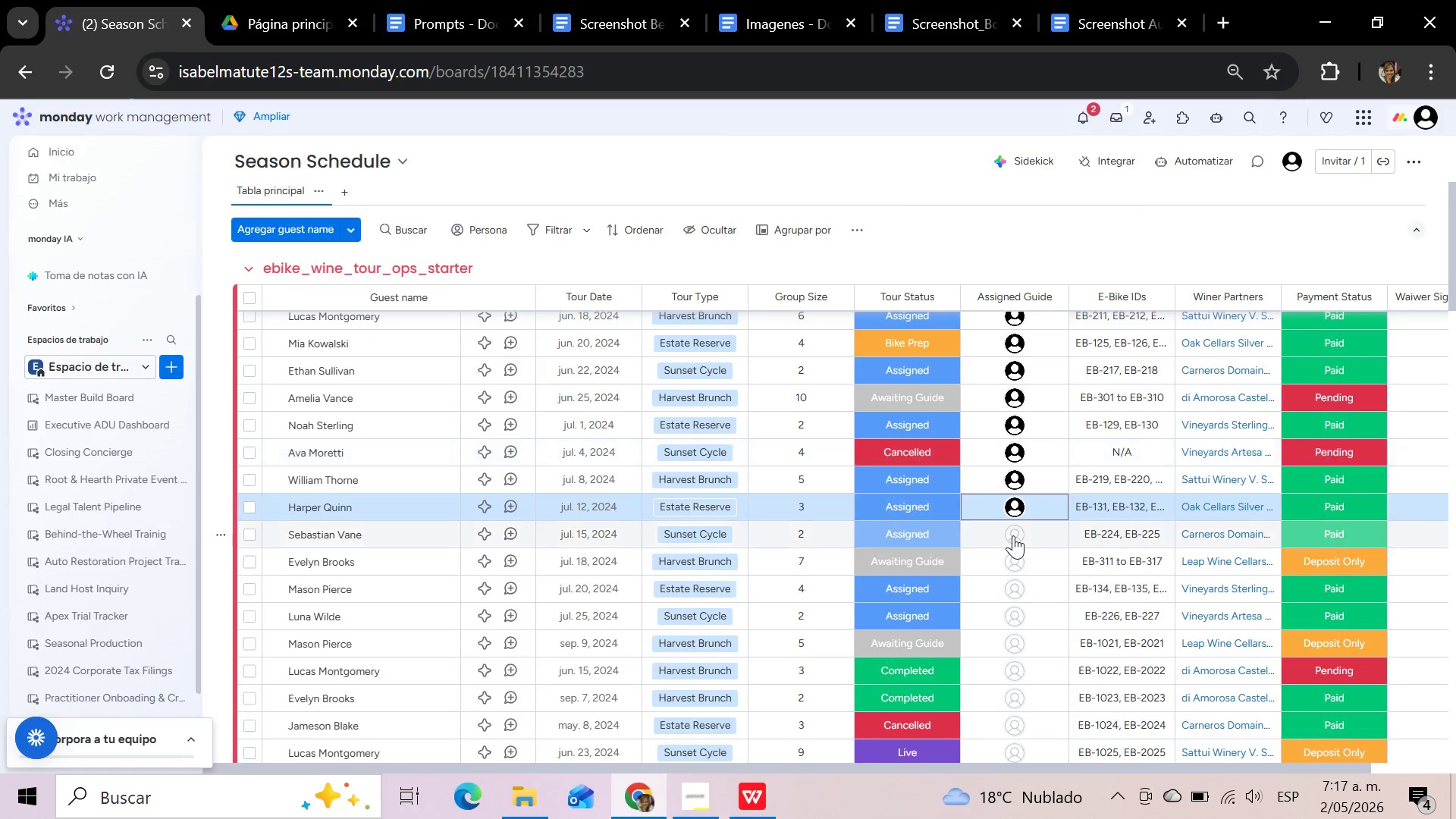 
left_click([1013, 535])
 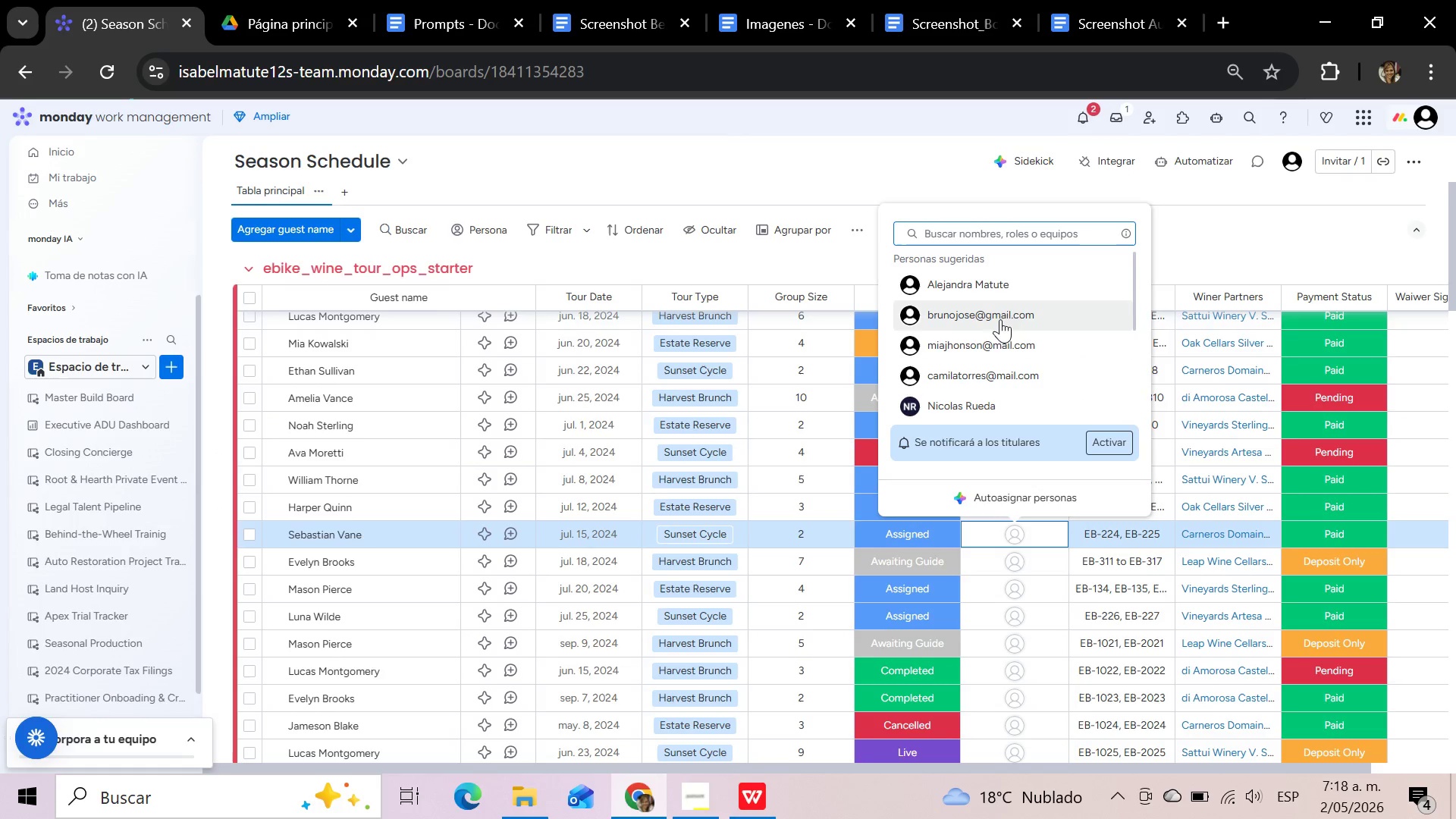 
left_click([1002, 311])
 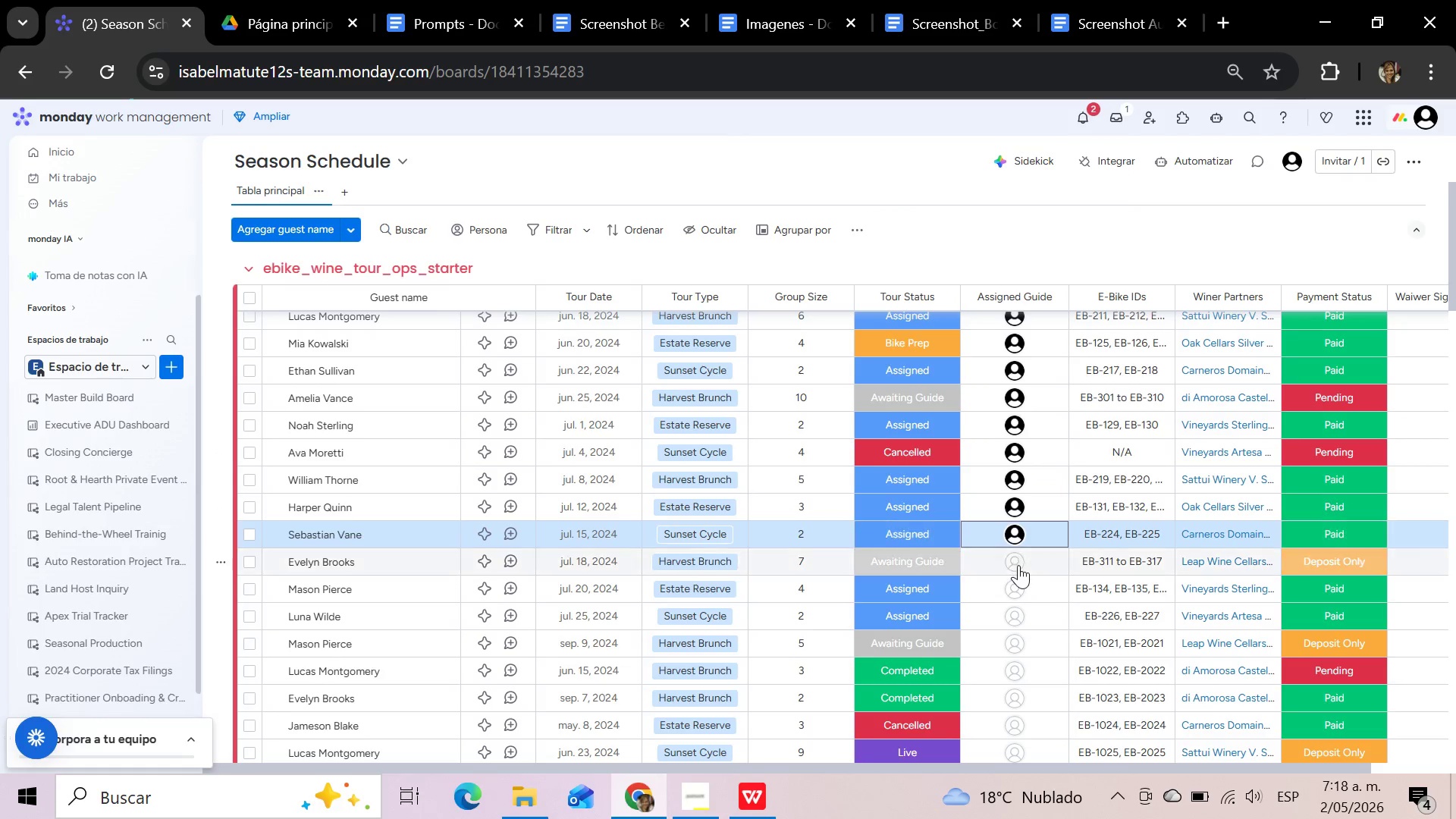 
left_click([1018, 565])
 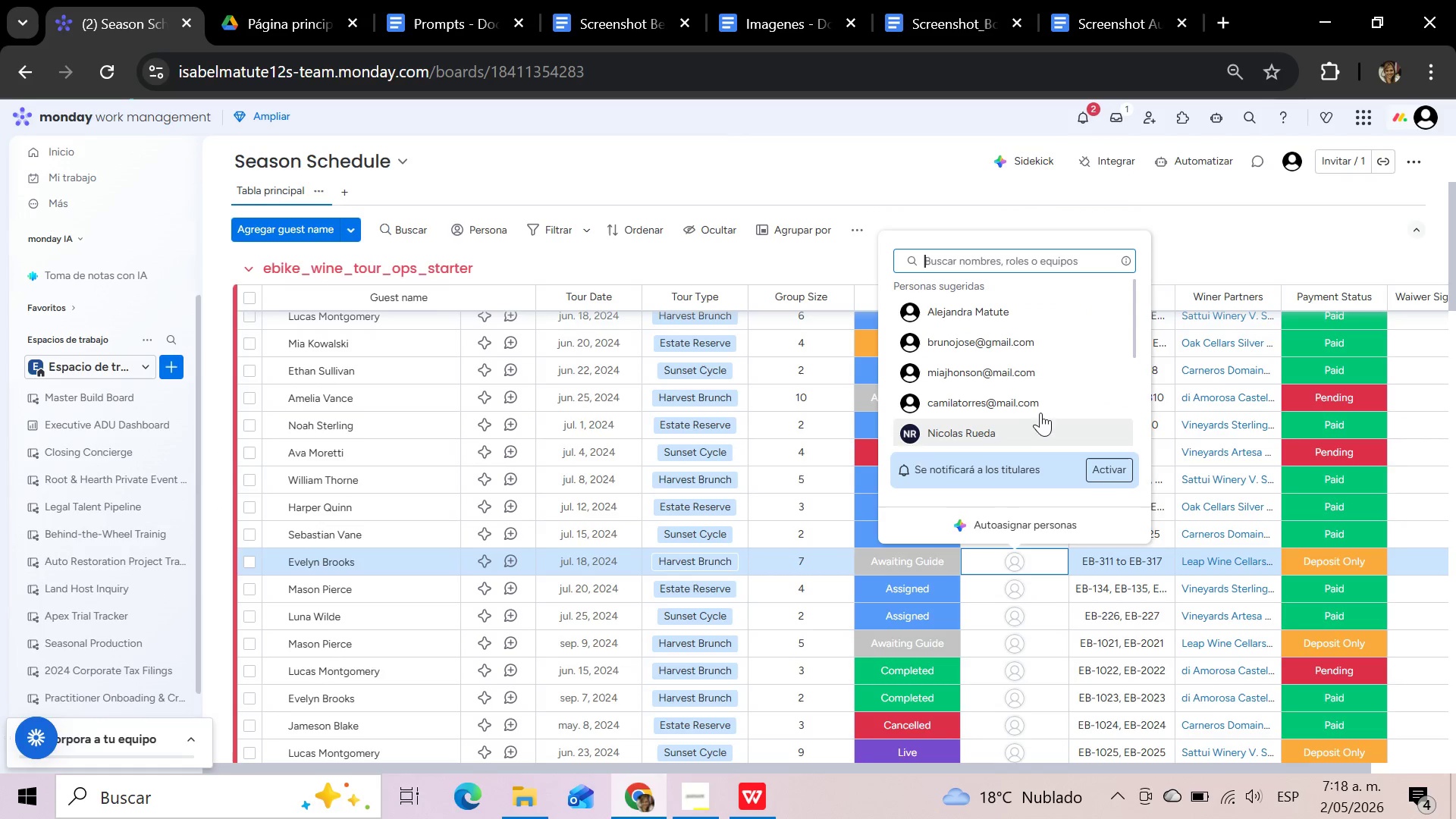 
left_click([1041, 404])
 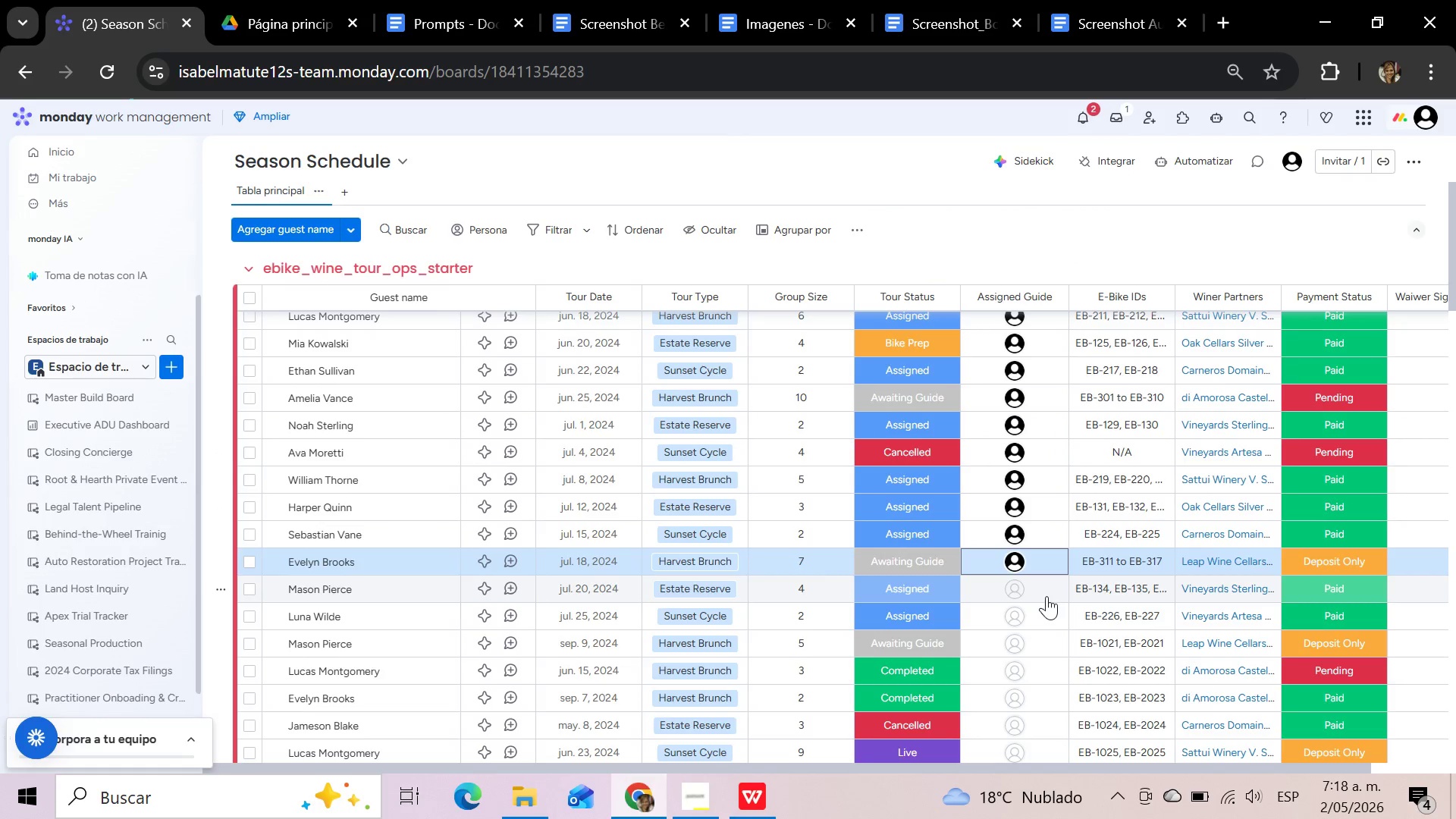 
left_click([1046, 596])
 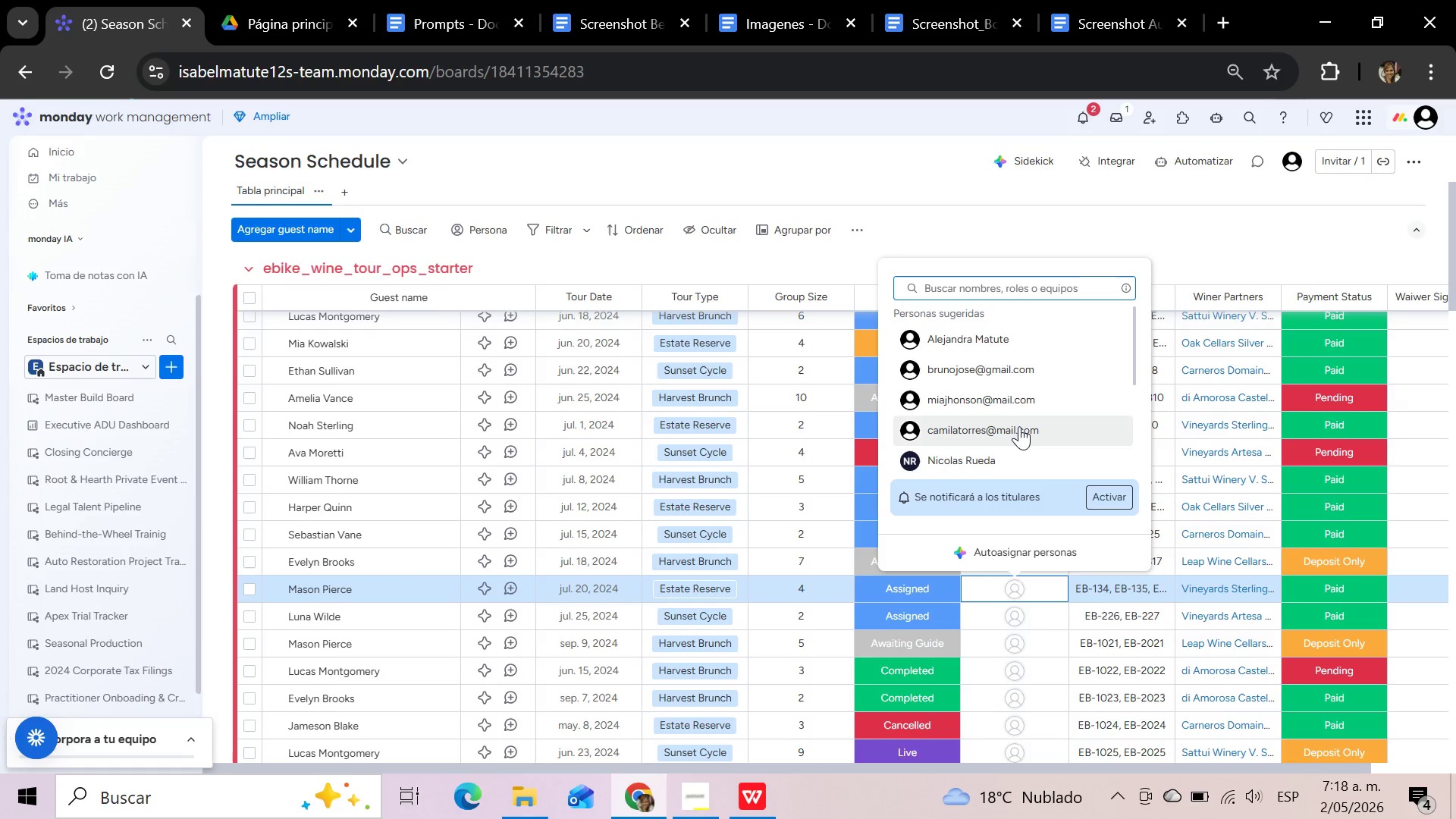 
scroll: coordinate [1019, 427], scroll_direction: down, amount: 1.0
 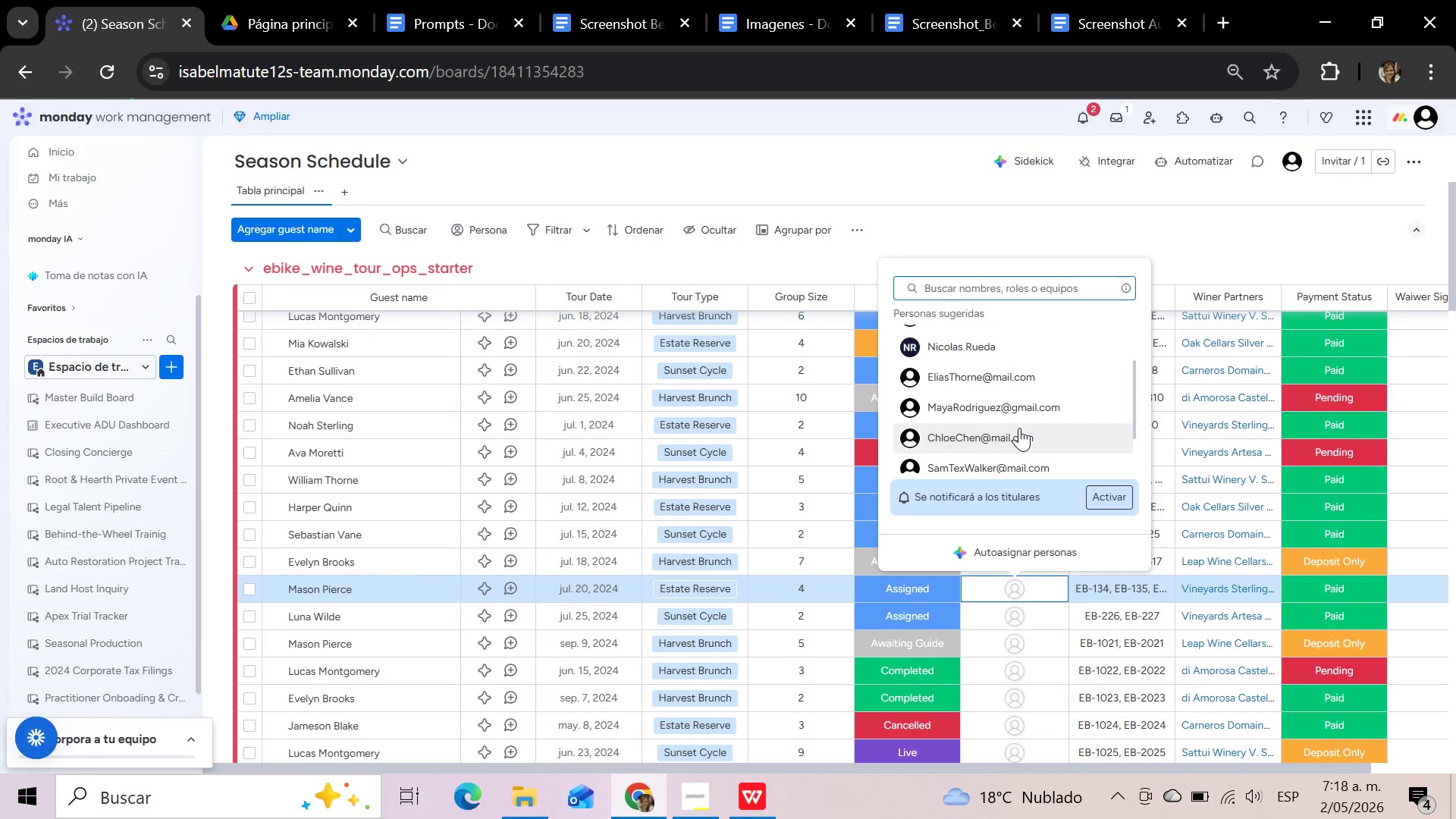 
left_click([1019, 428])
 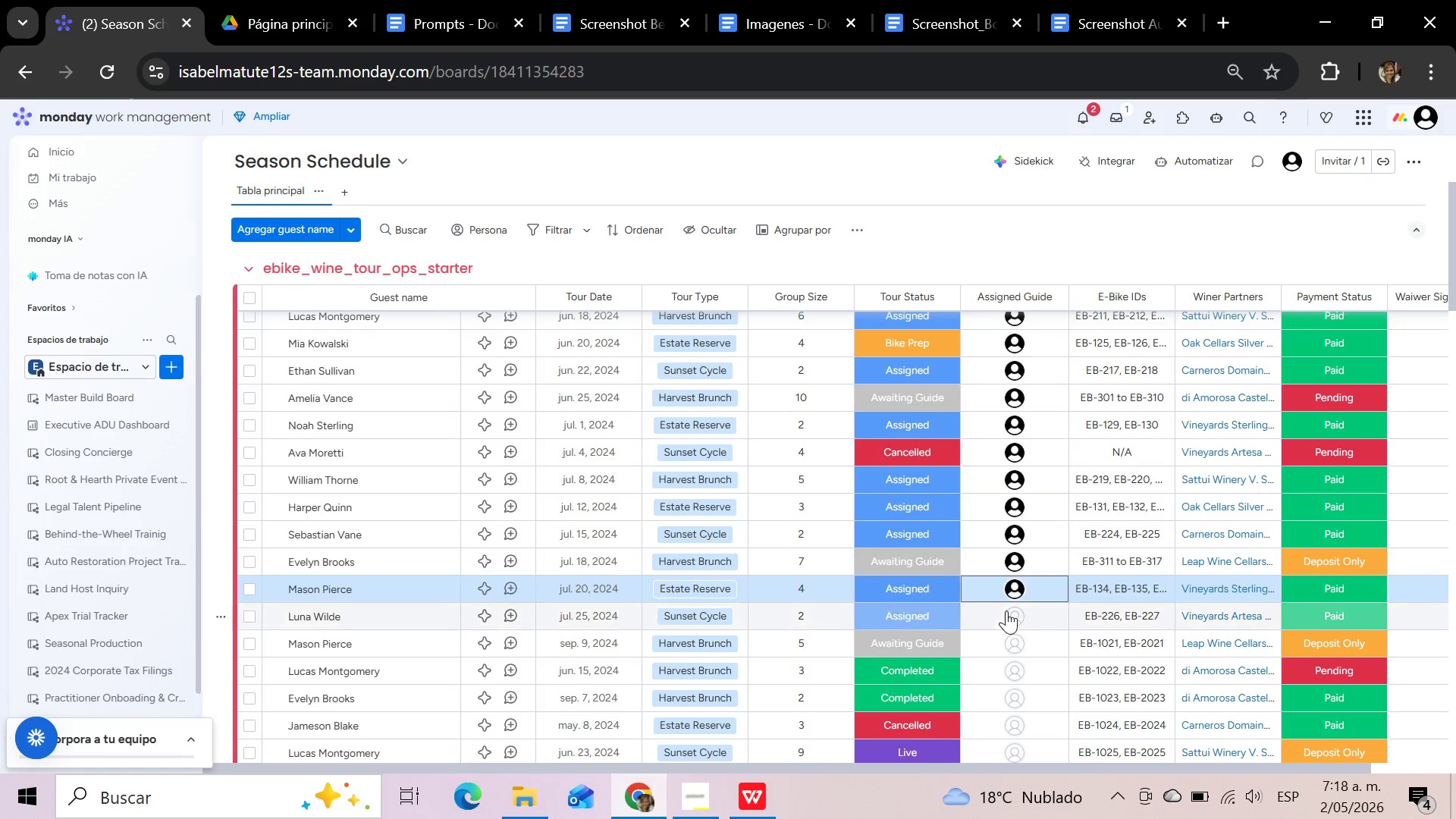 
left_click([1006, 610])
 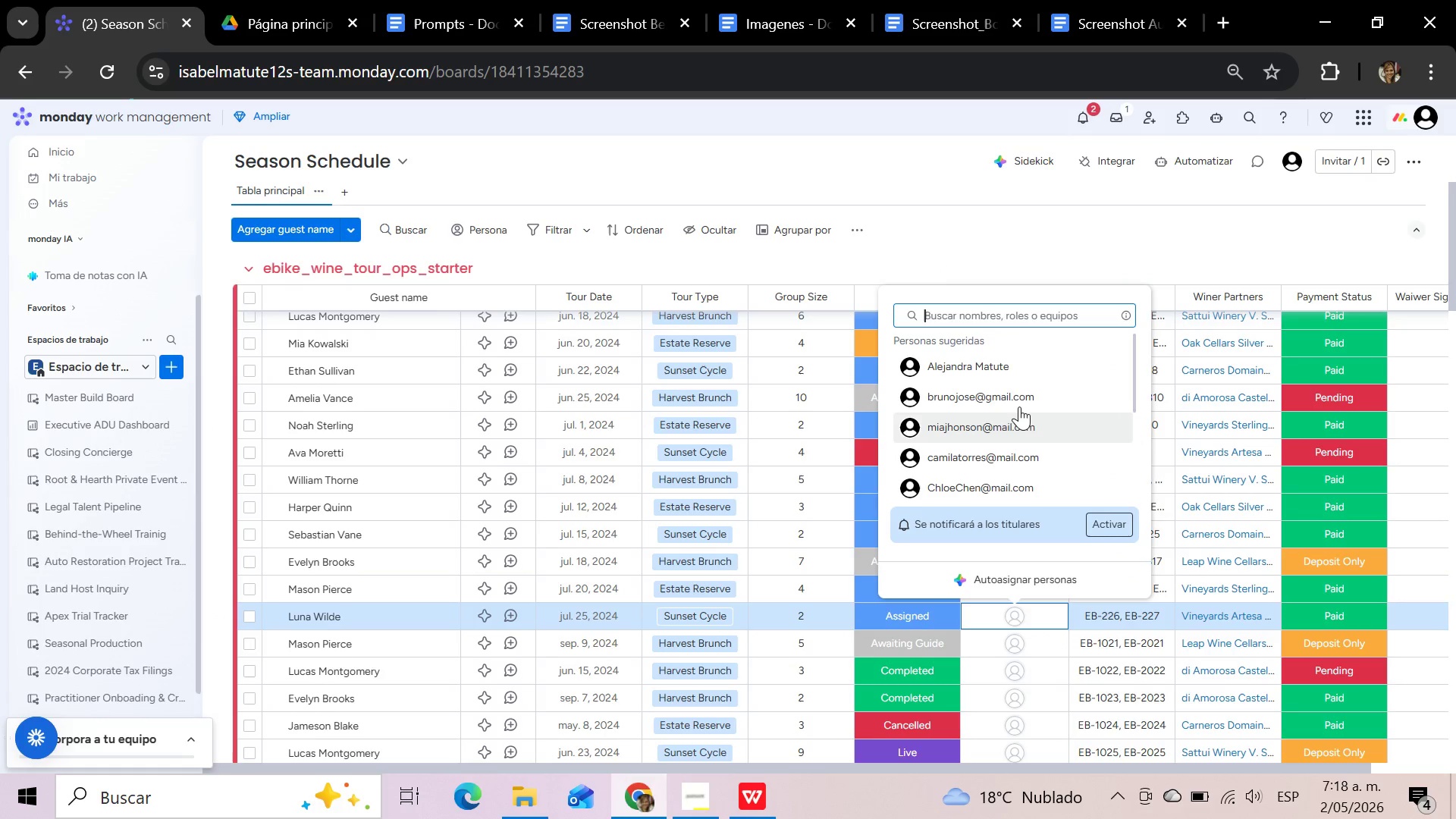 
left_click([1021, 393])
 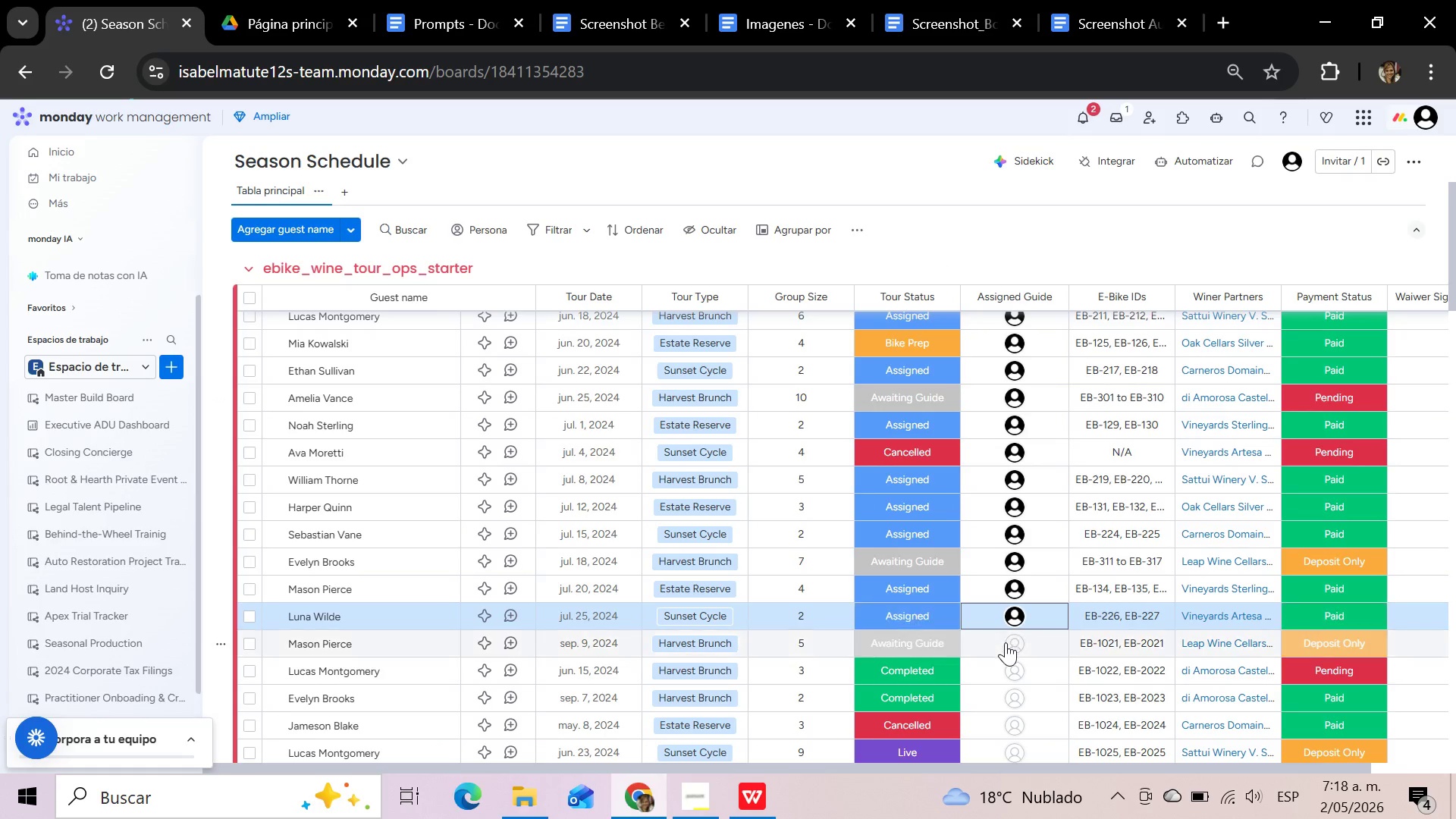 
left_click([1006, 642])
 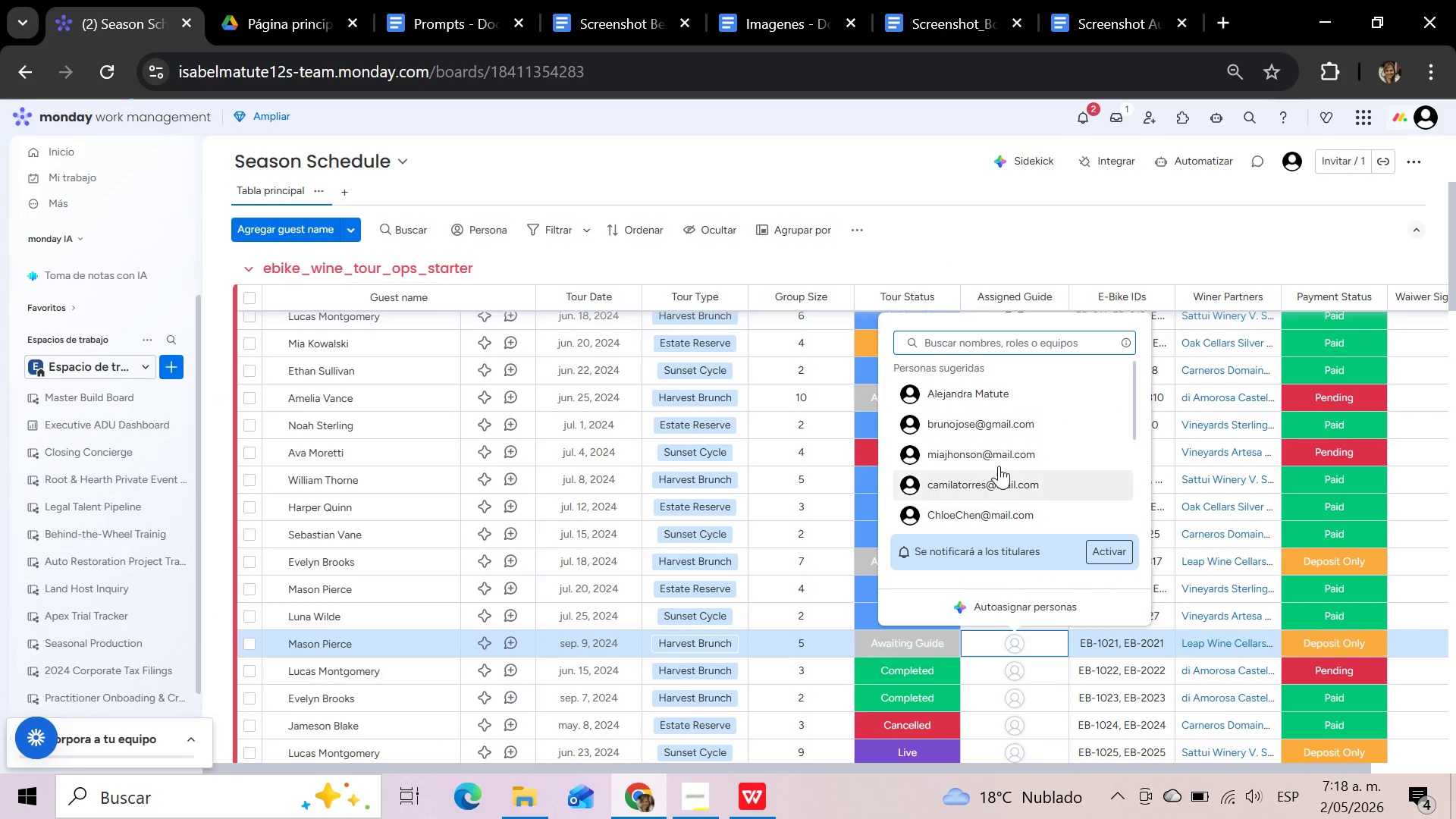 
scroll: coordinate [999, 463], scroll_direction: down, amount: 1.0
 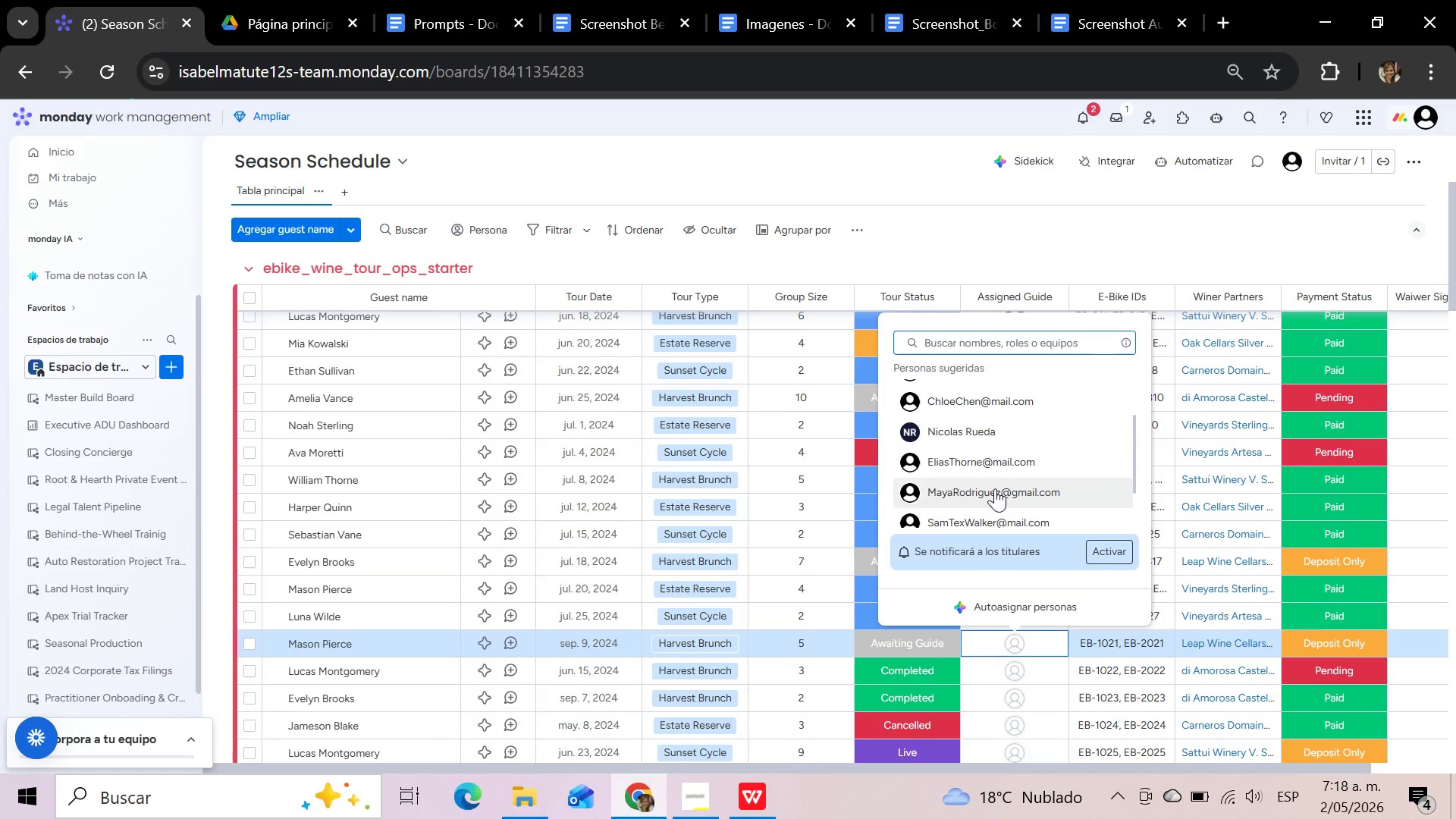 
left_click([995, 488])
 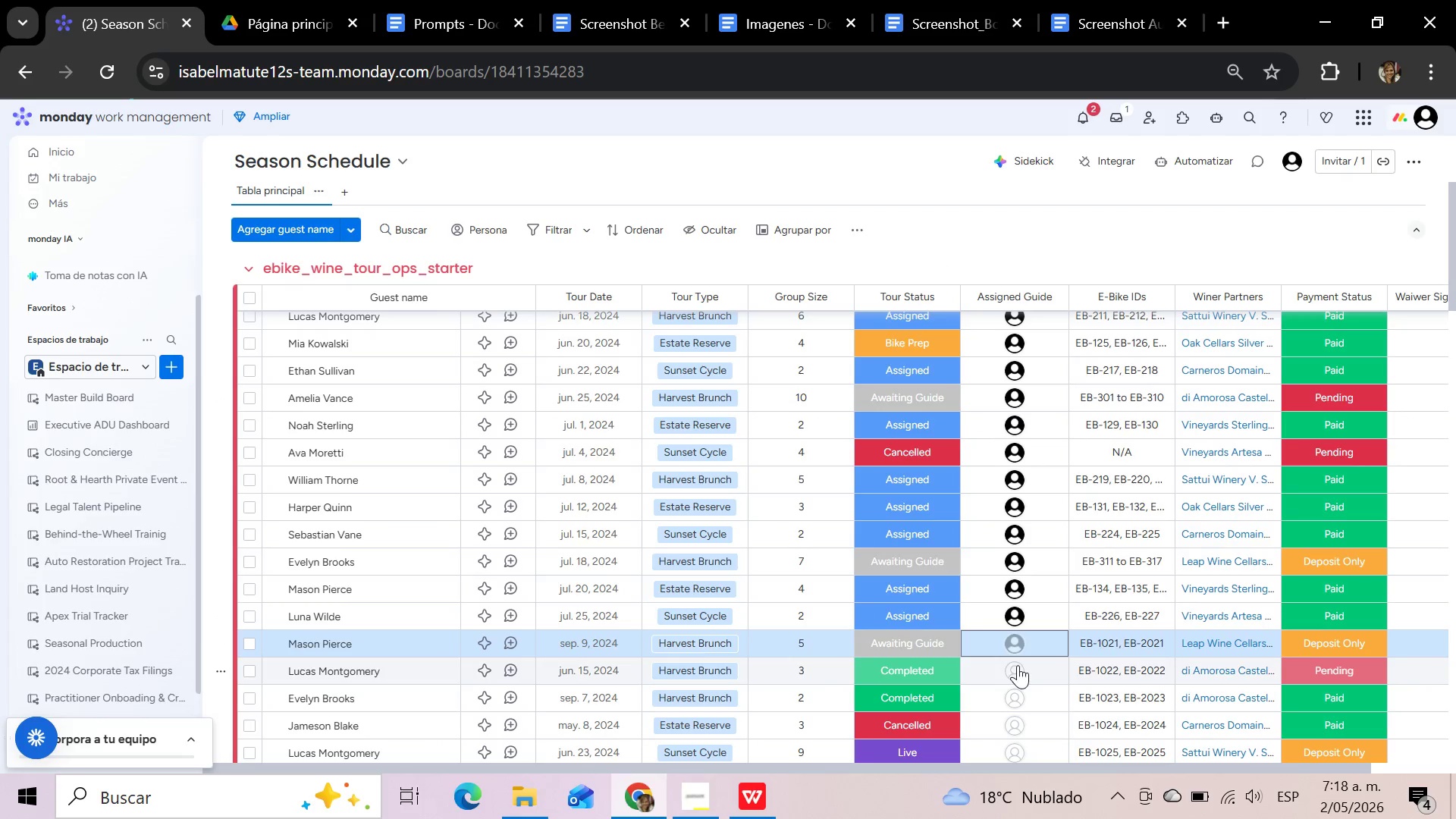 
left_click([1018, 665])
 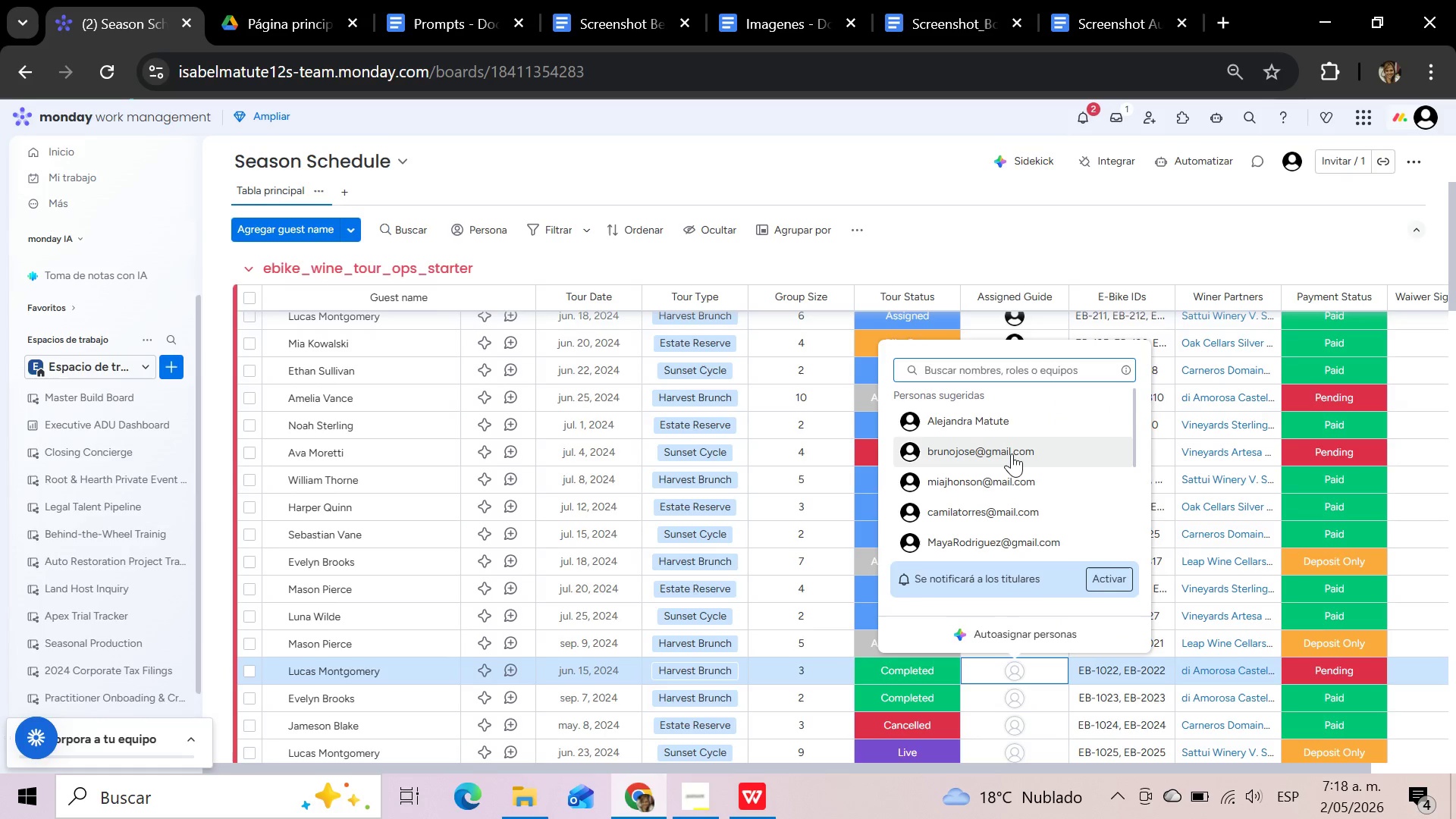 
left_click([1012, 453])
 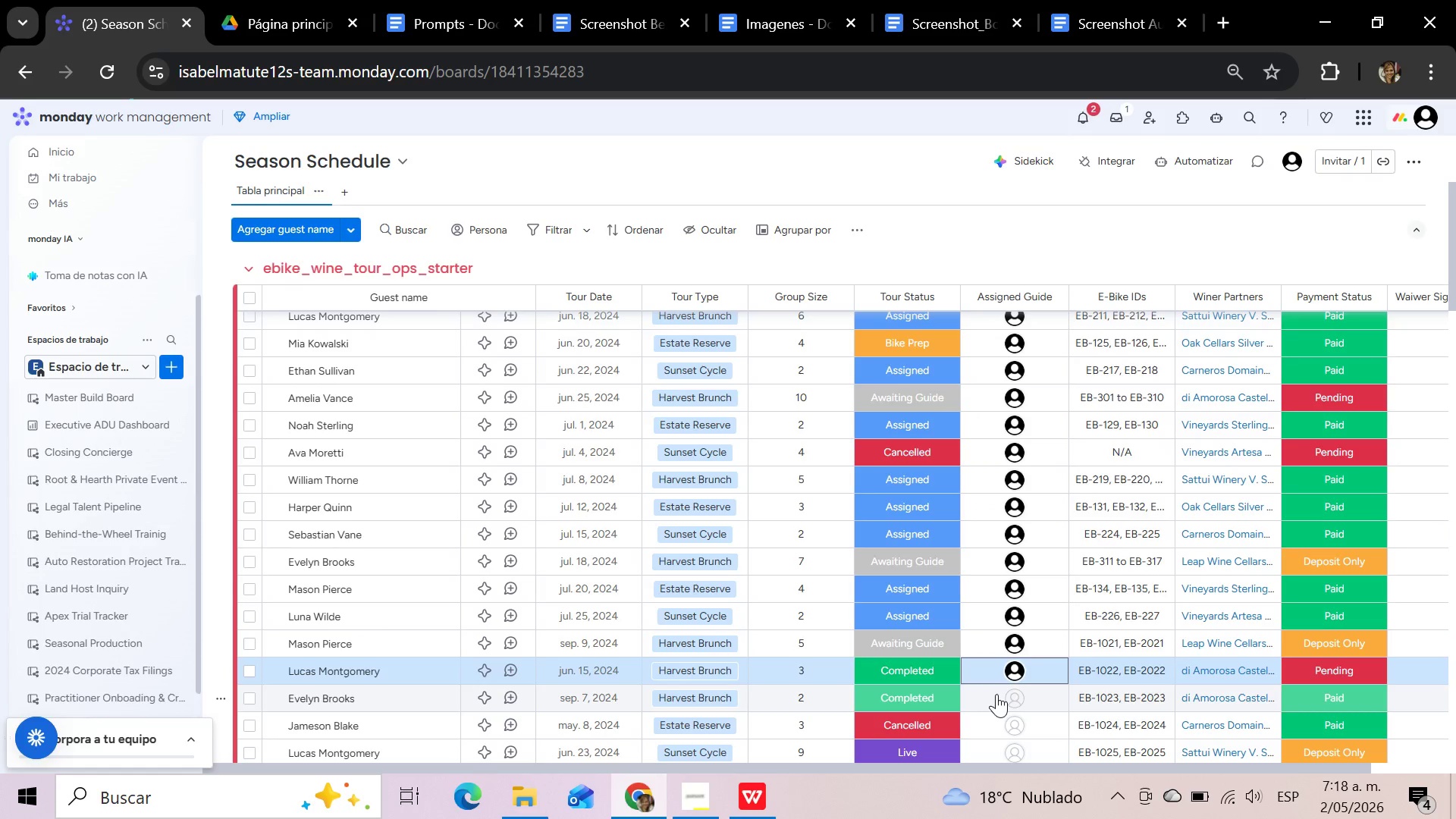 
left_click([996, 694])
 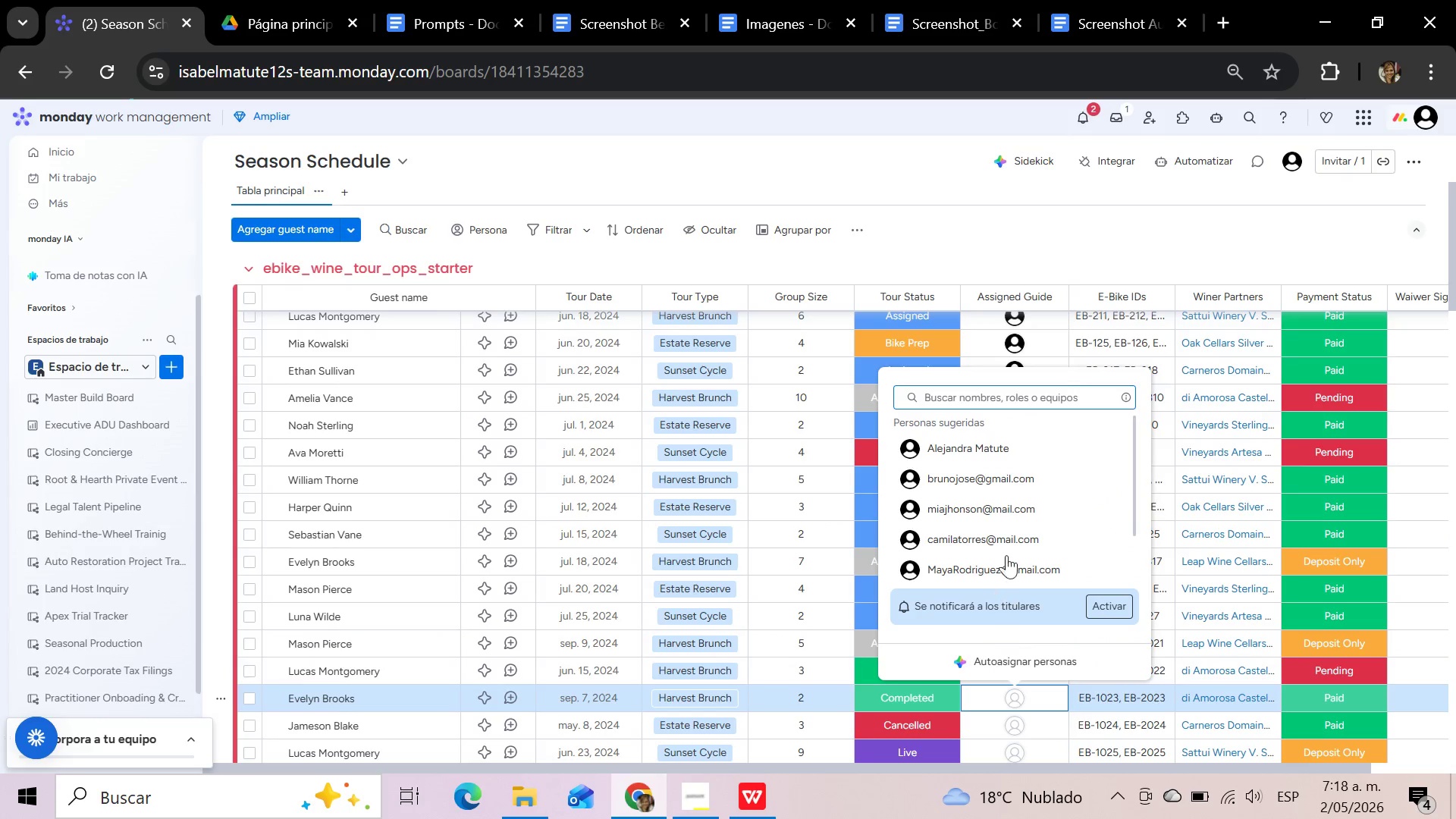 
scroll: coordinate [1011, 538], scroll_direction: down, amount: 2.0
 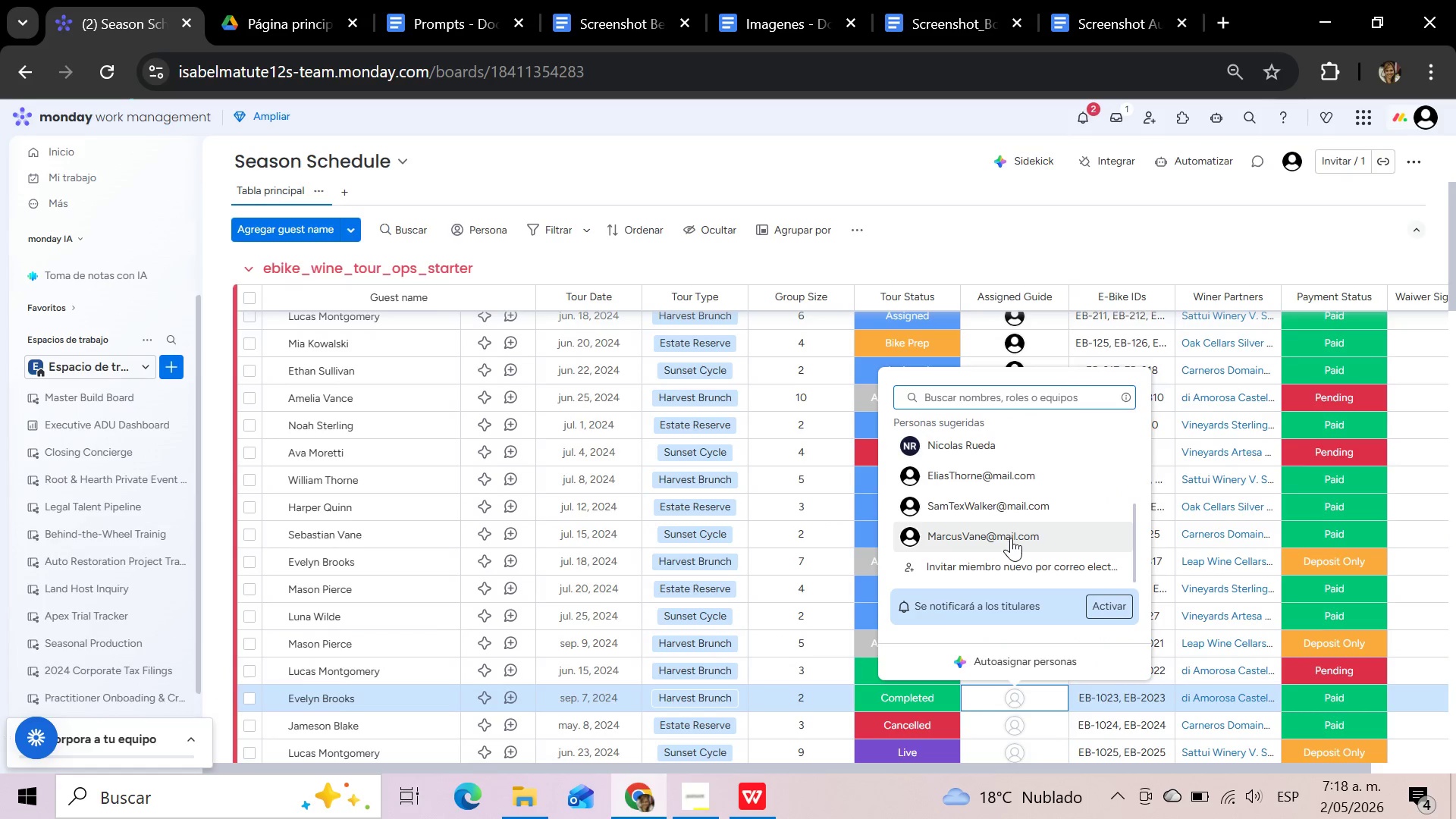 
left_click([1011, 538])
 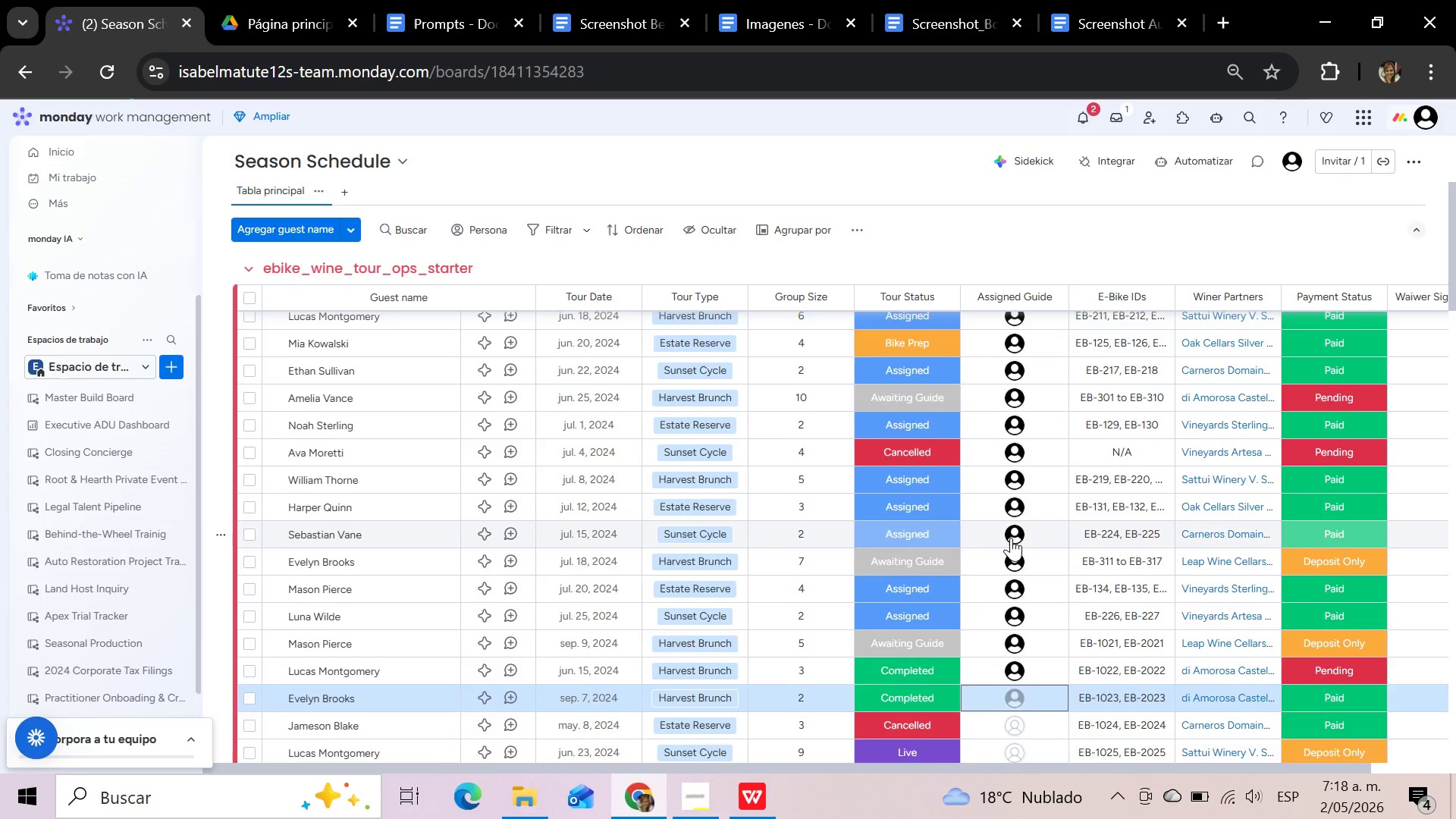 
scroll: coordinate [999, 392], scroll_direction: down, amount: 4.0
 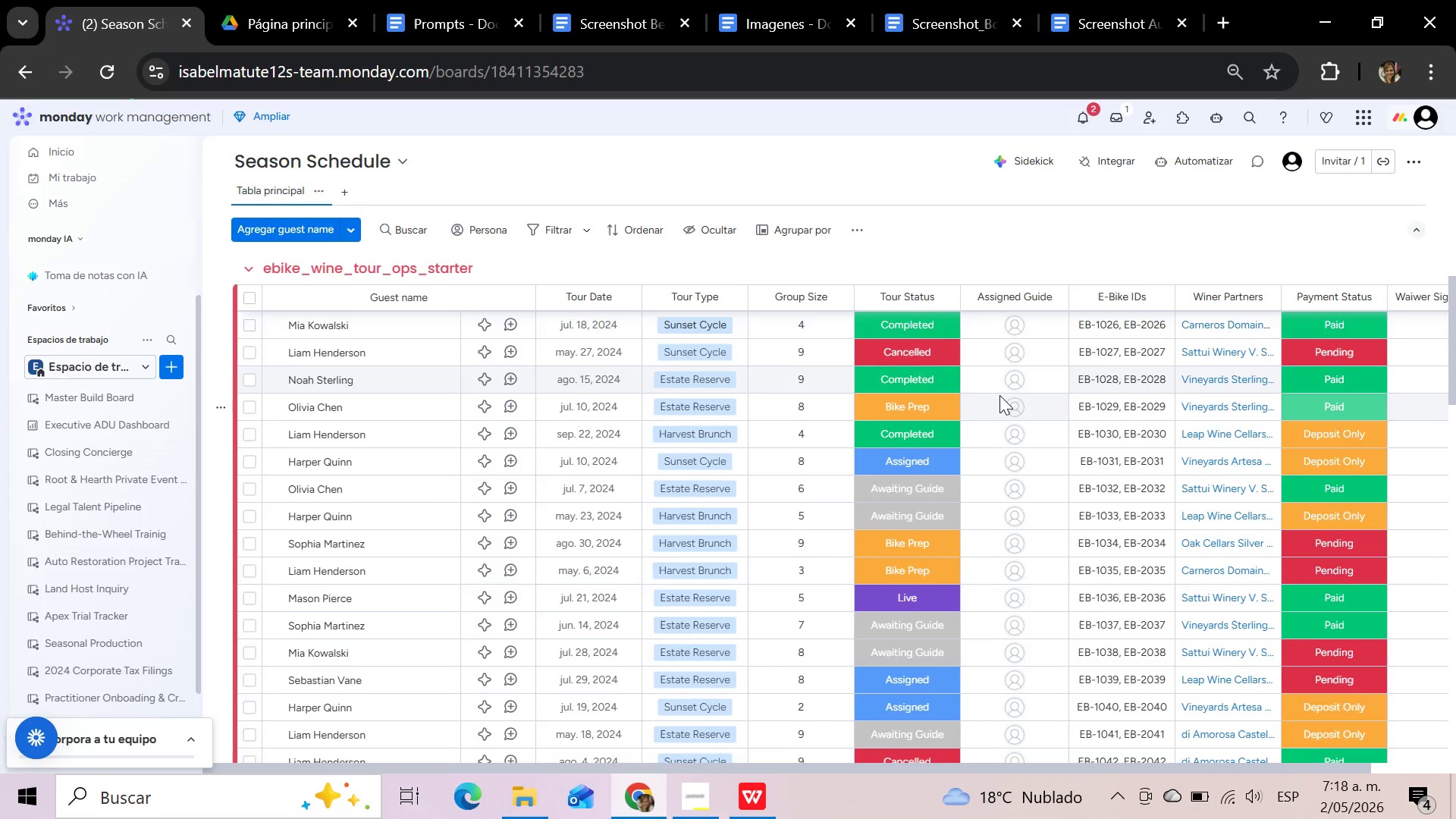 
scroll: coordinate [999, 395], scroll_direction: up, amount: 1.0
 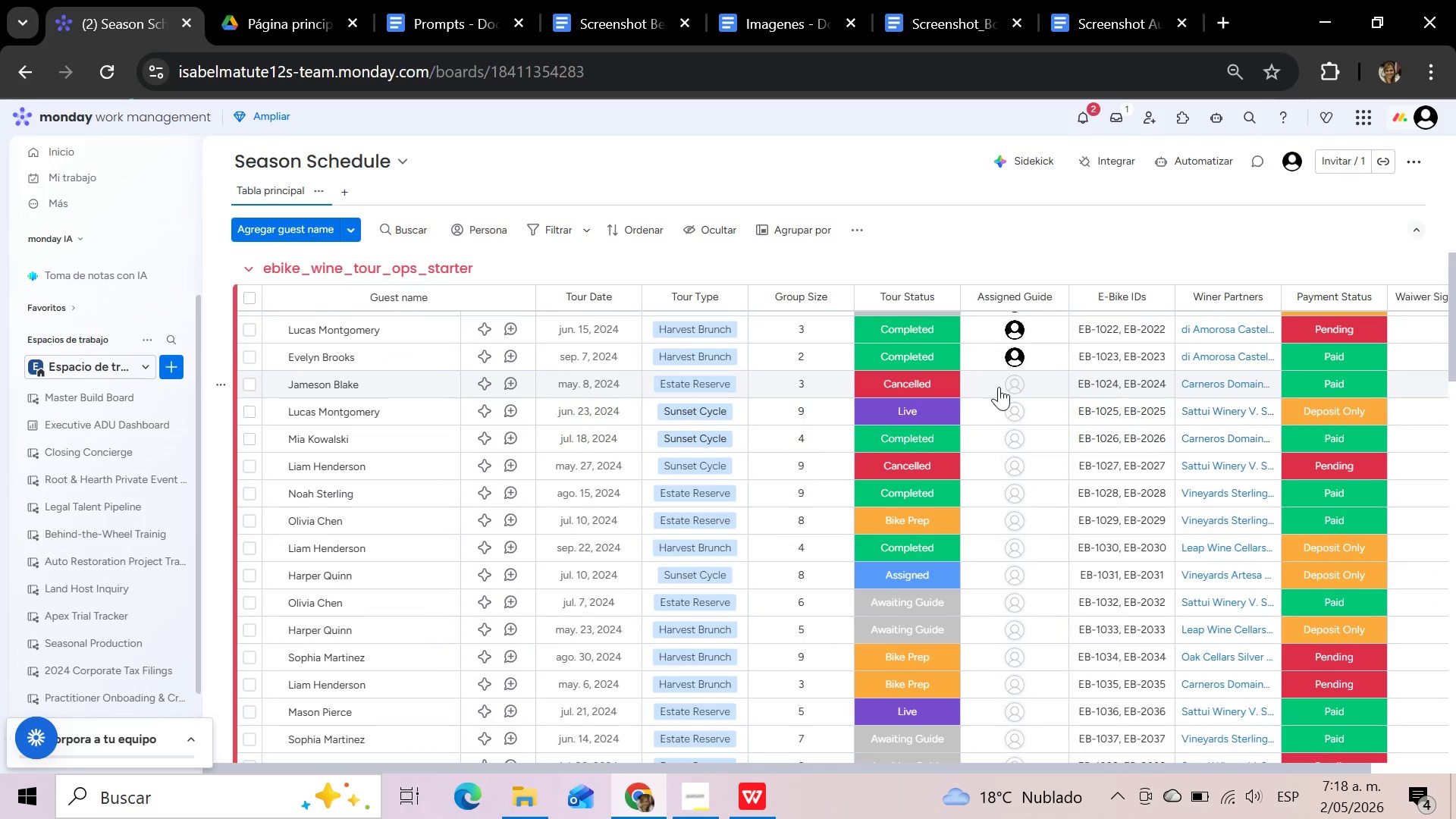 
left_click([999, 387])
 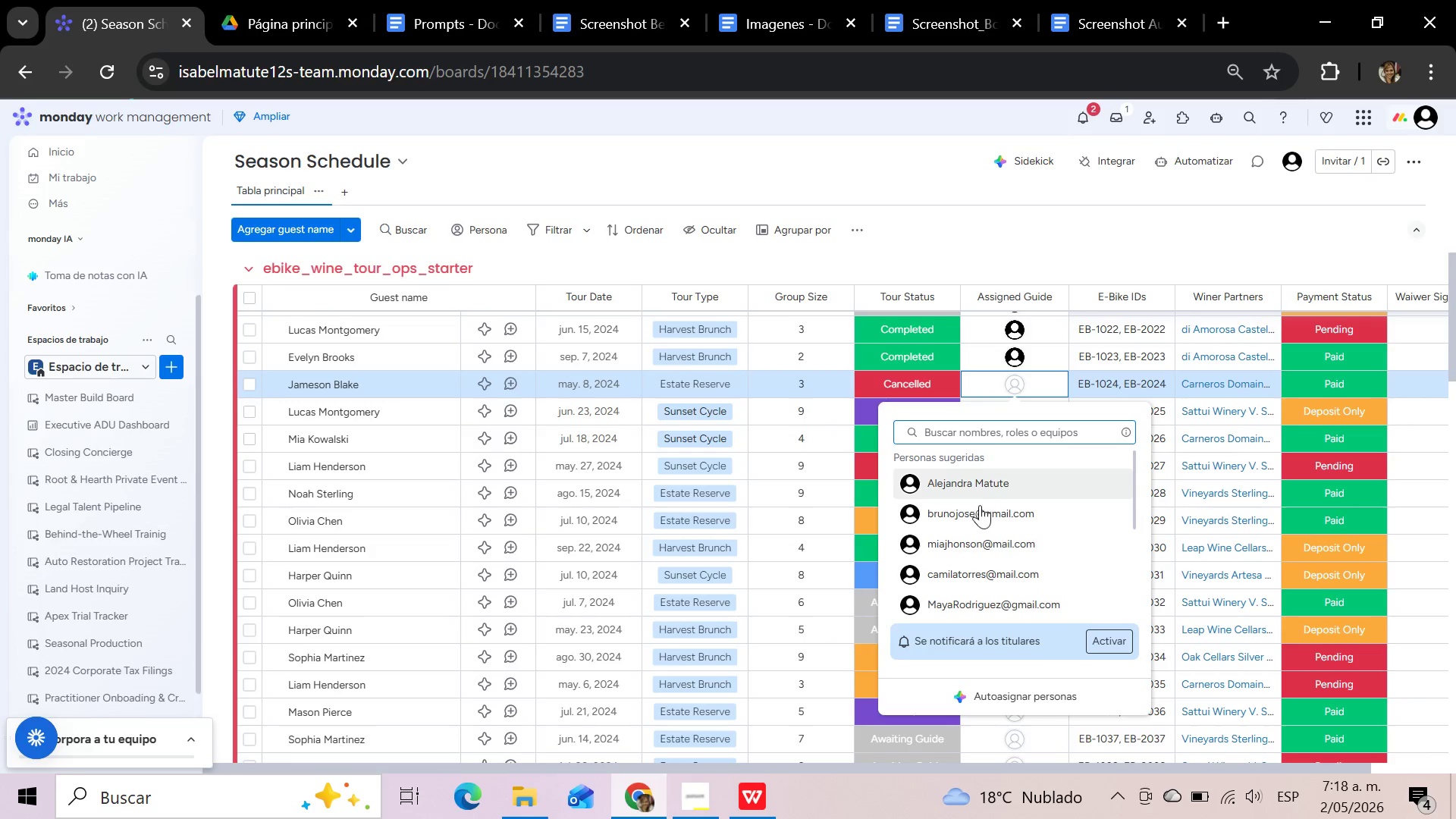 
left_click([977, 511])
 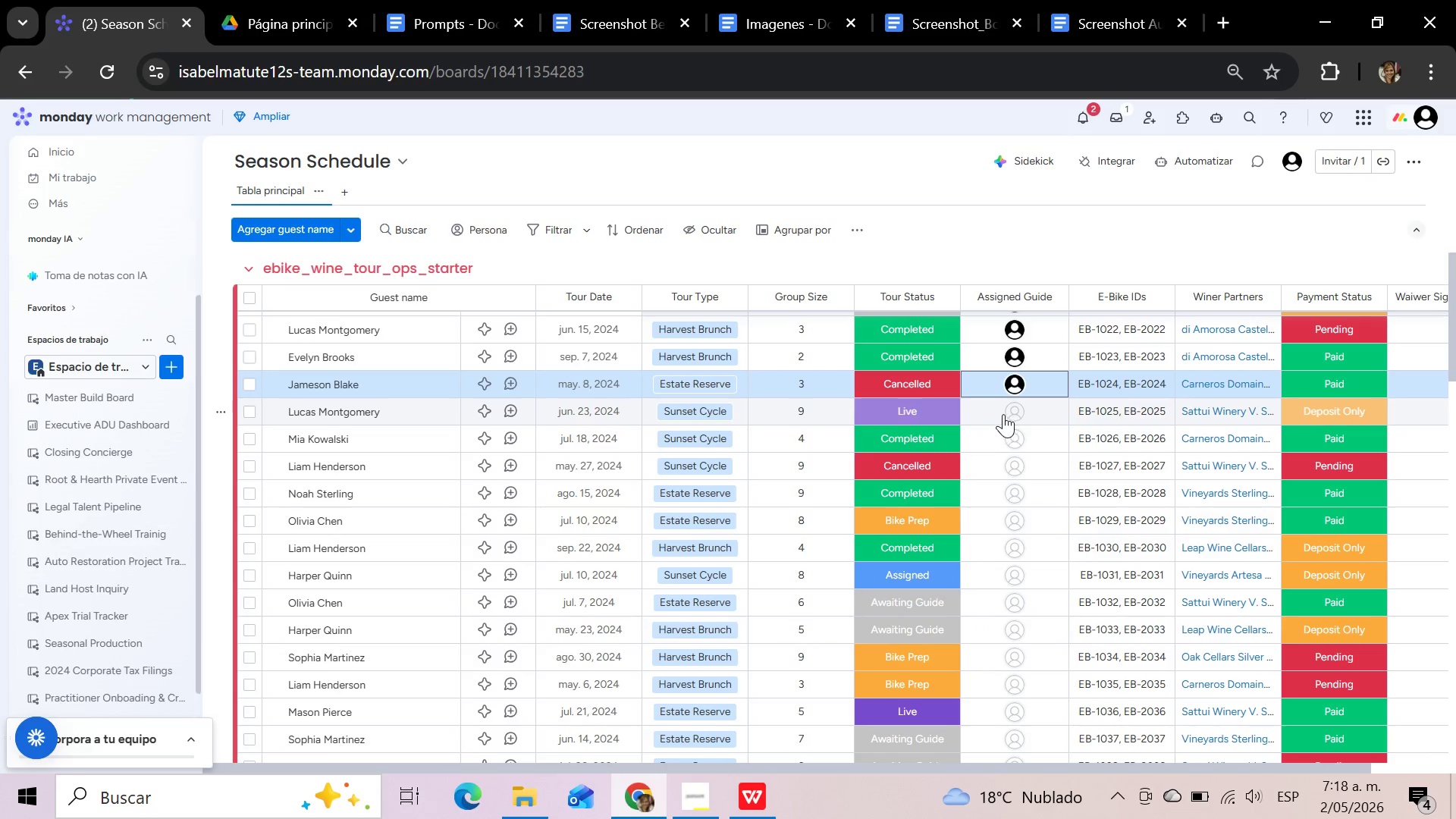 
left_click([1003, 414])
 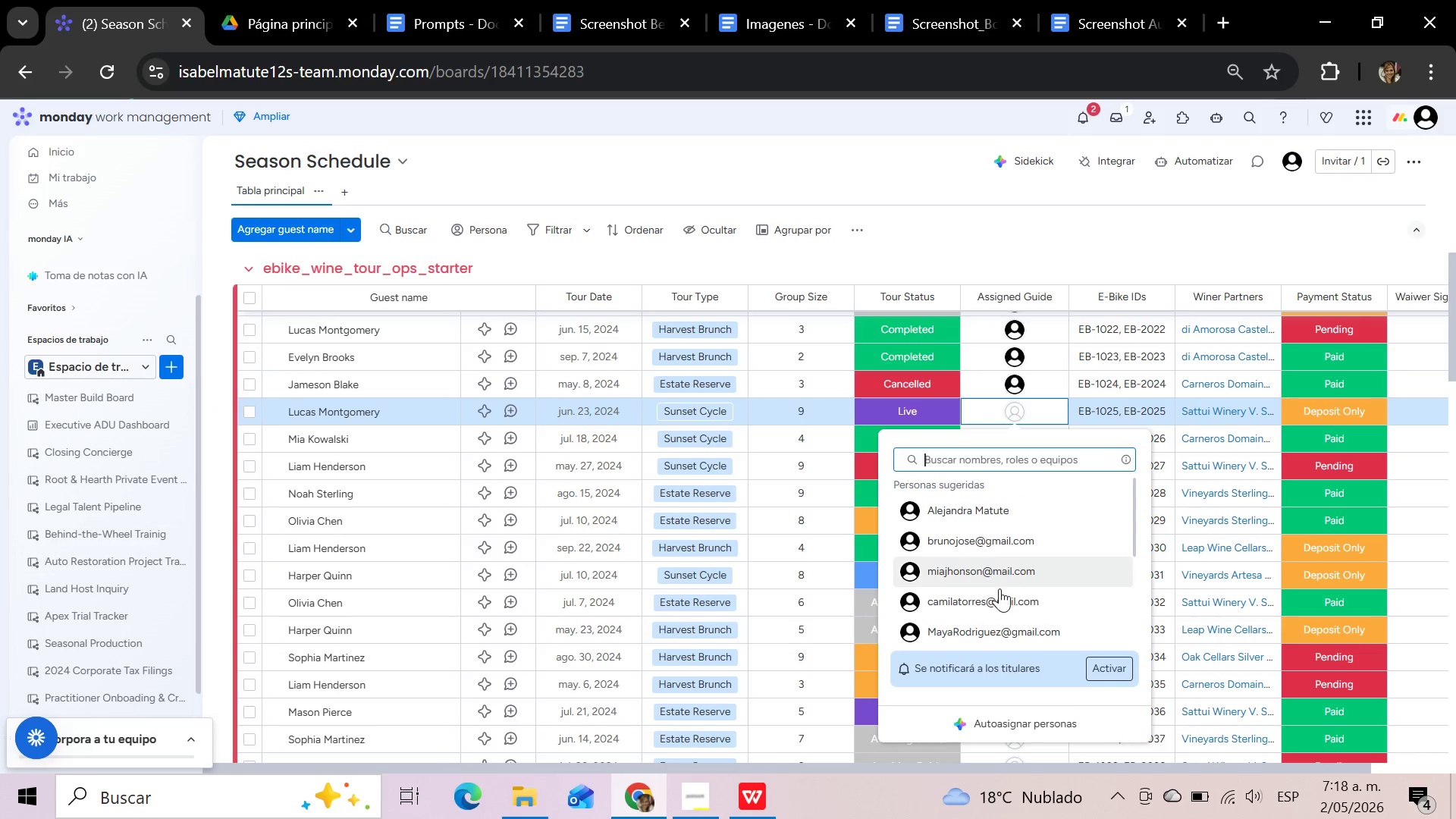 
left_click([999, 595])
 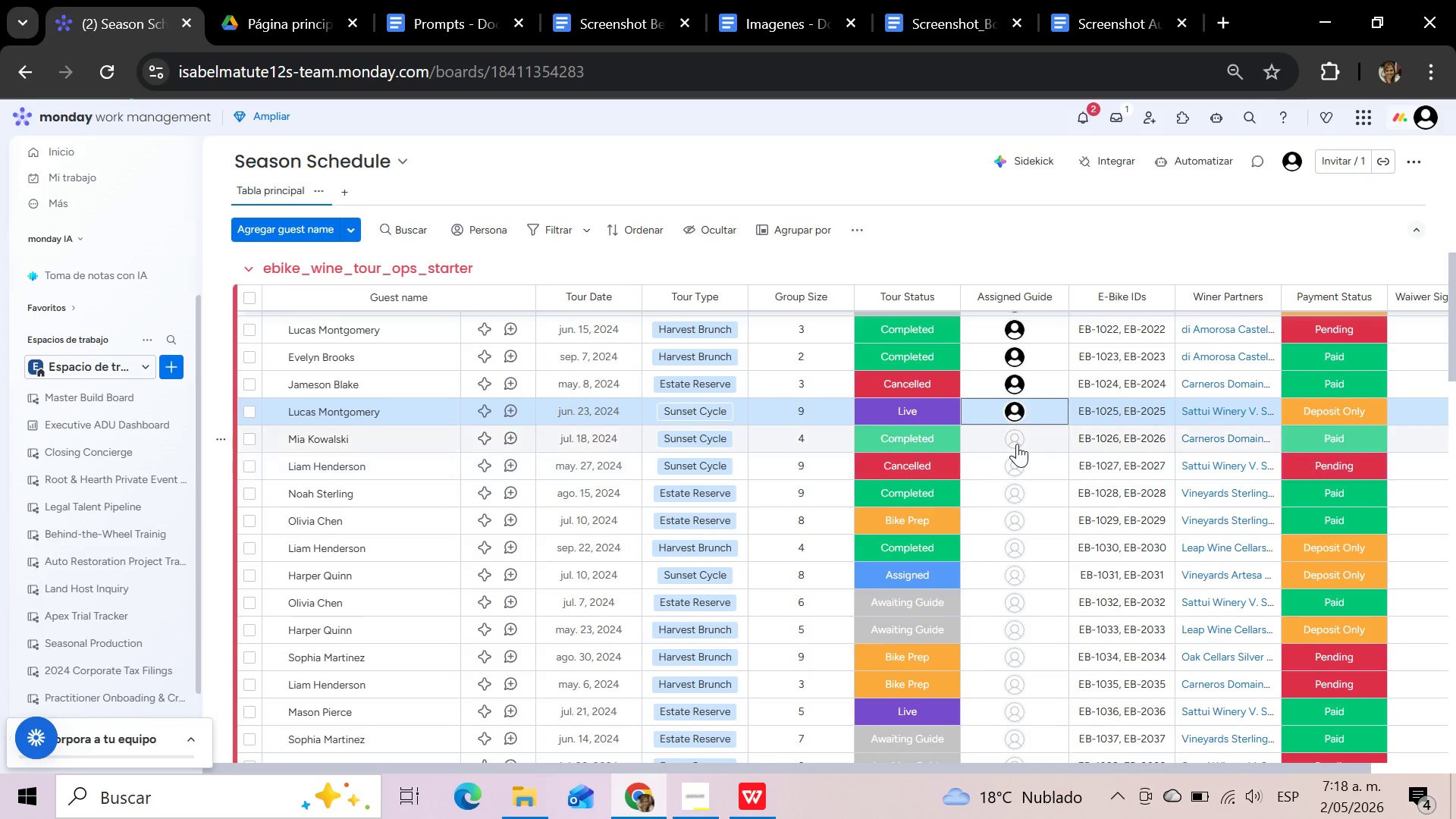 
left_click([1017, 444])
 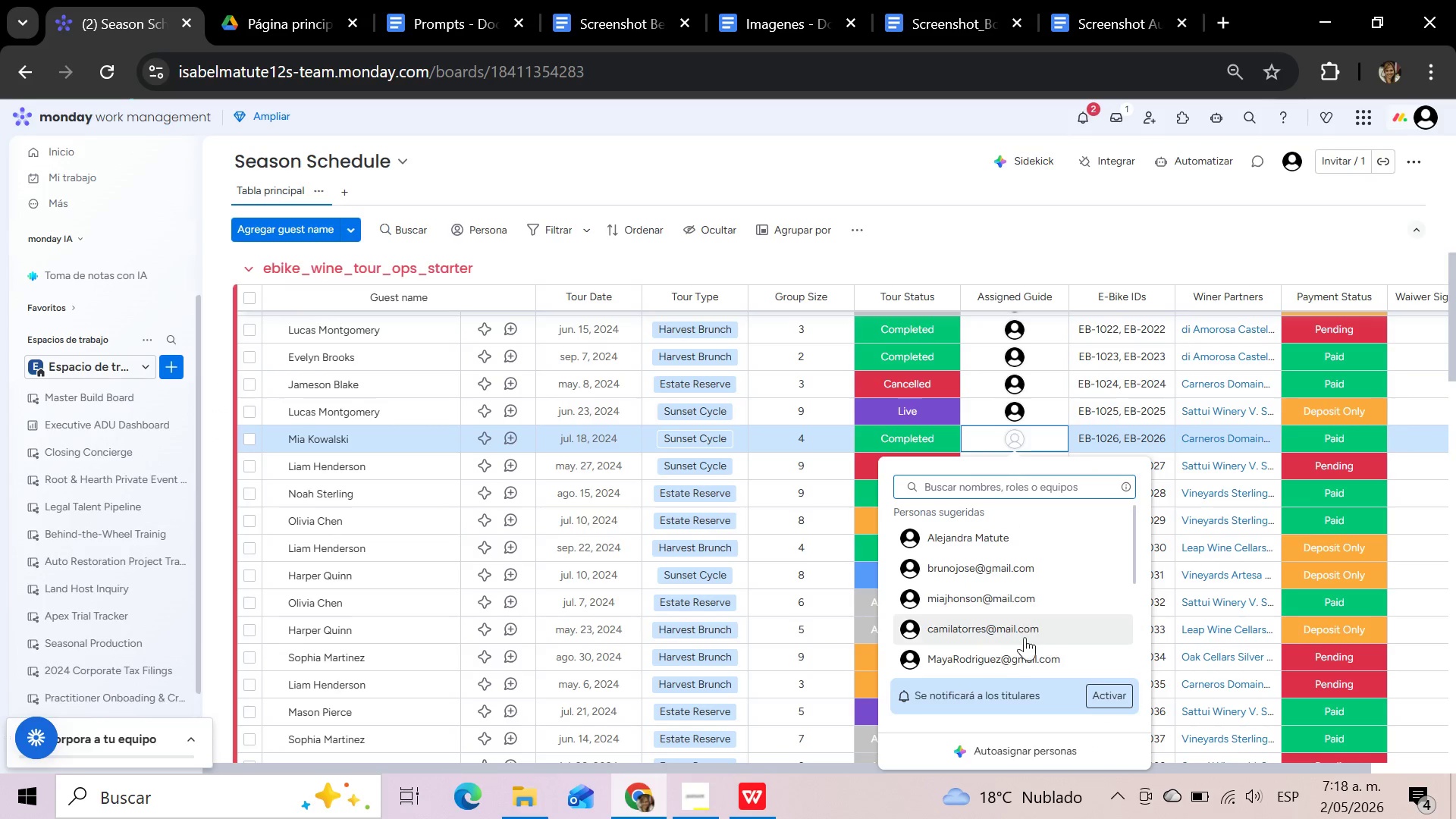 
left_click([1021, 650])
 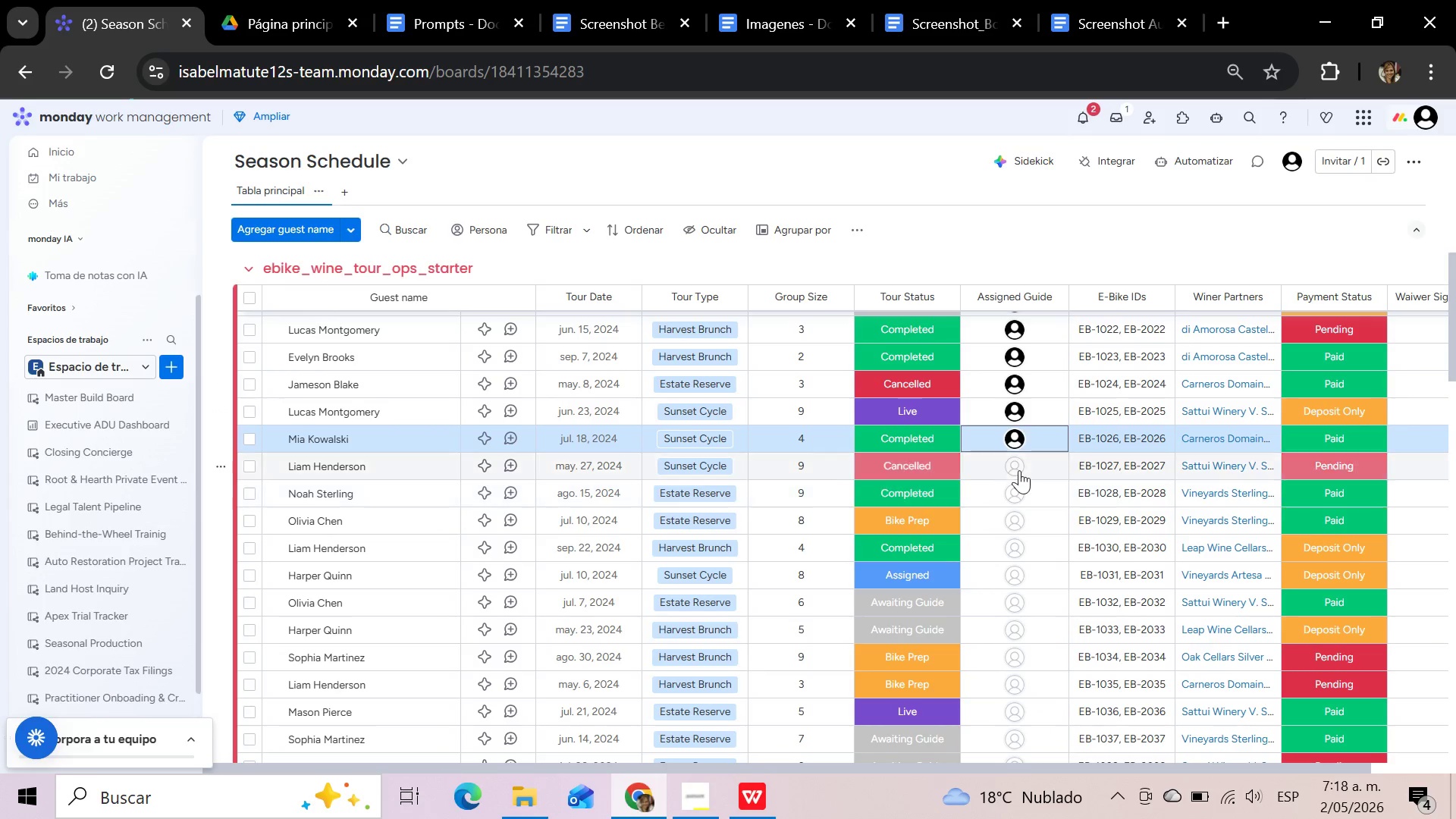 
left_click([1019, 470])
 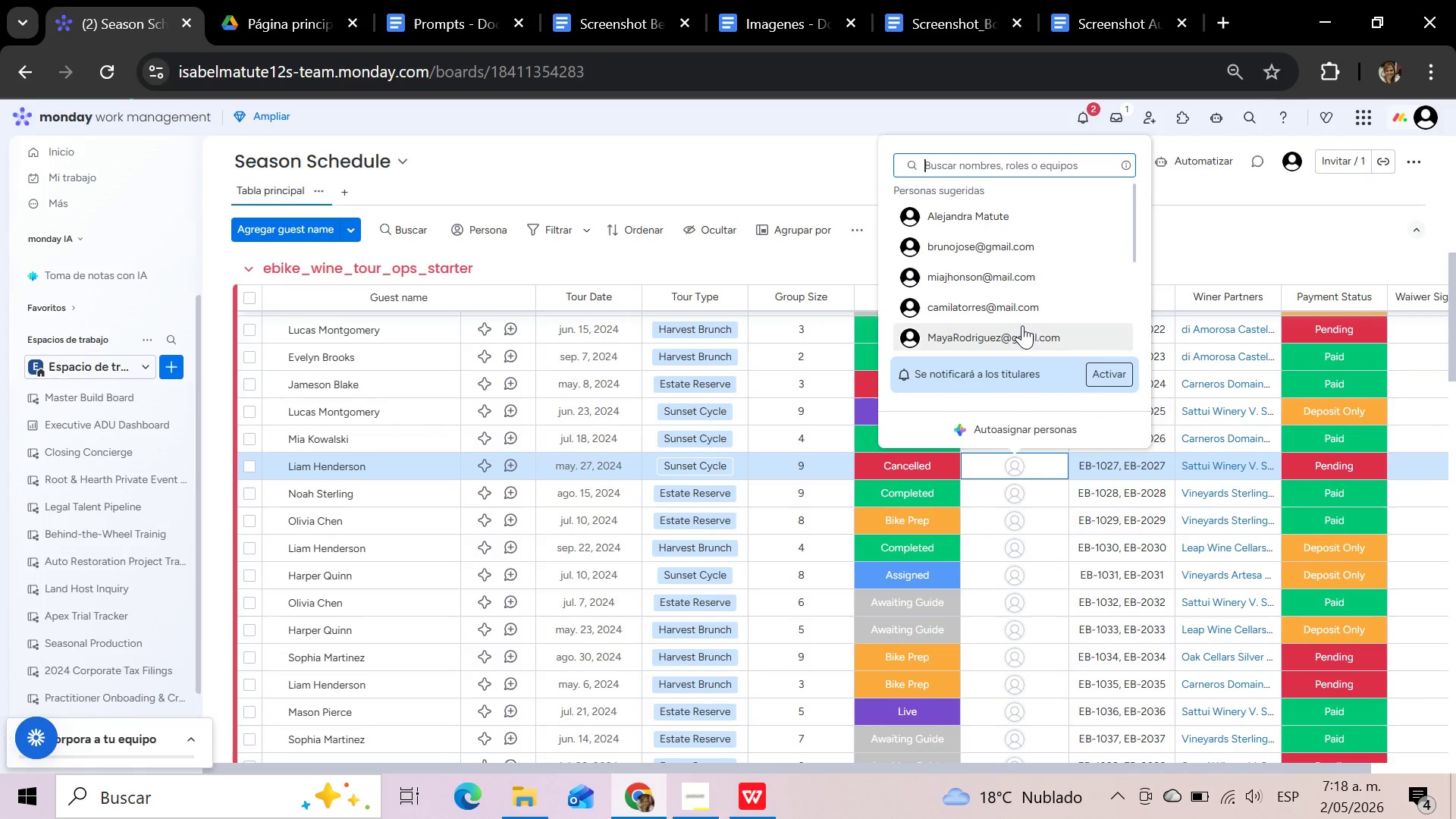 
left_click([1022, 313])
 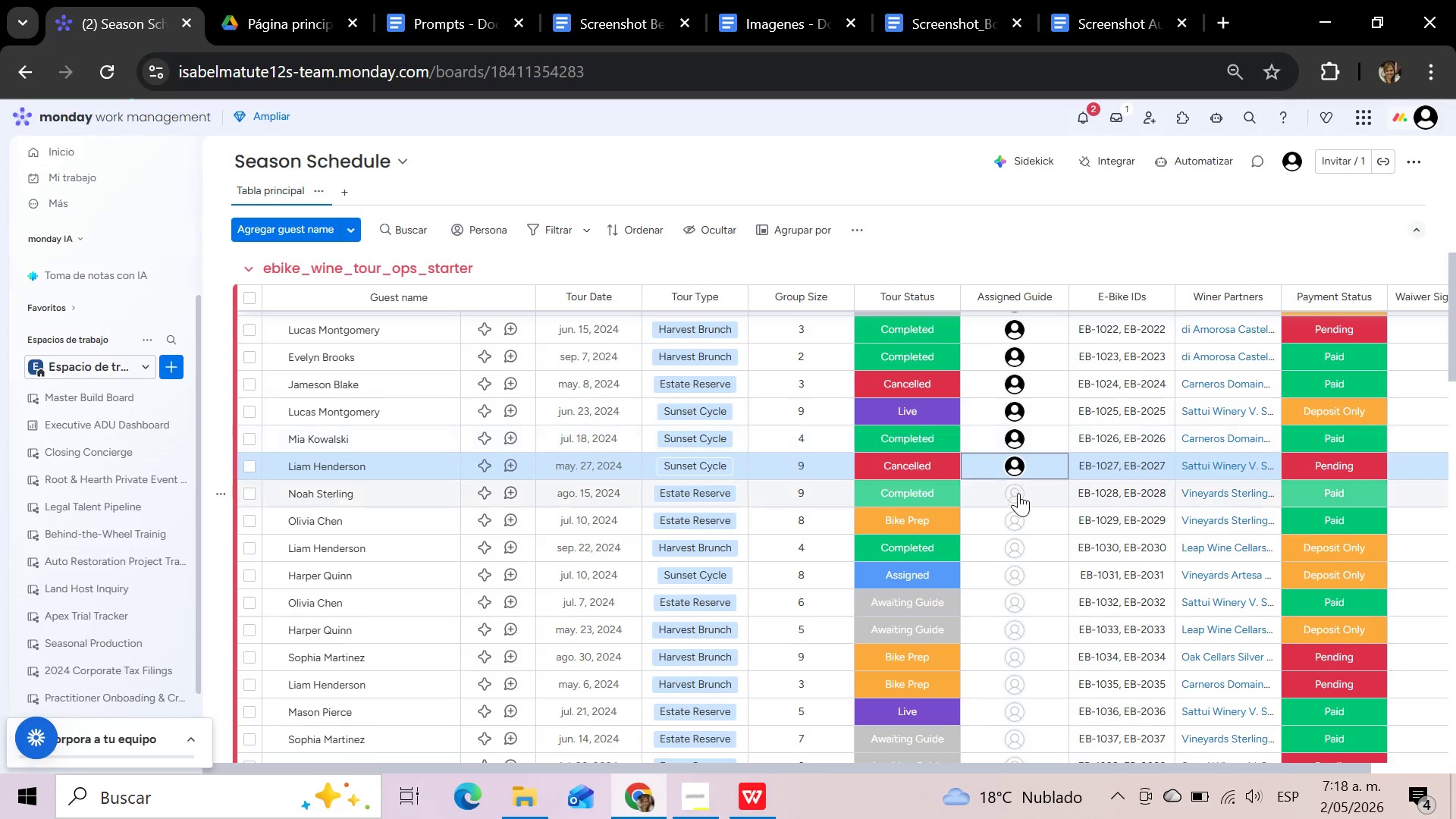 
left_click([1018, 494])
 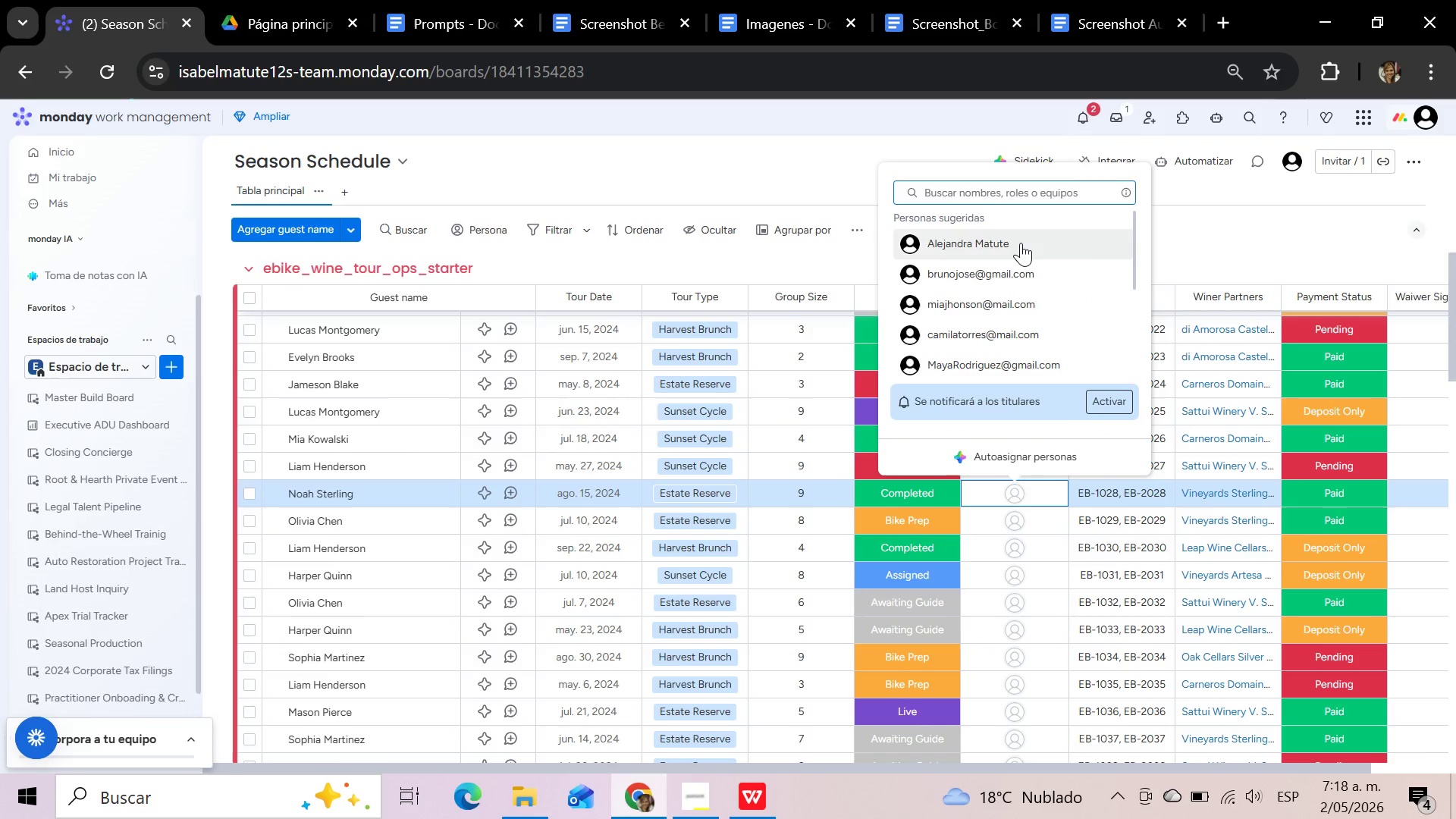 
left_click([1021, 239])
 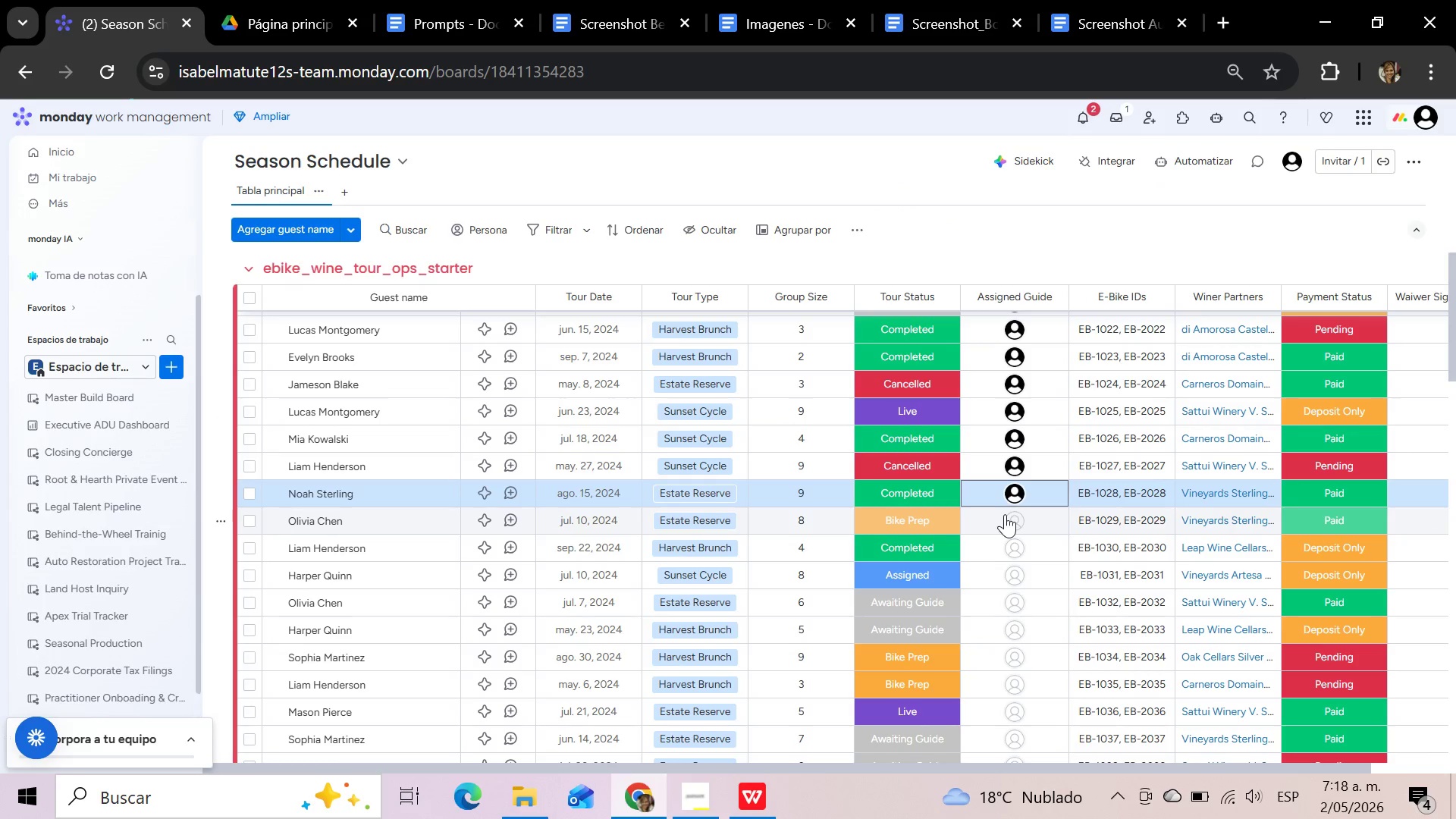 
left_click([1005, 514])
 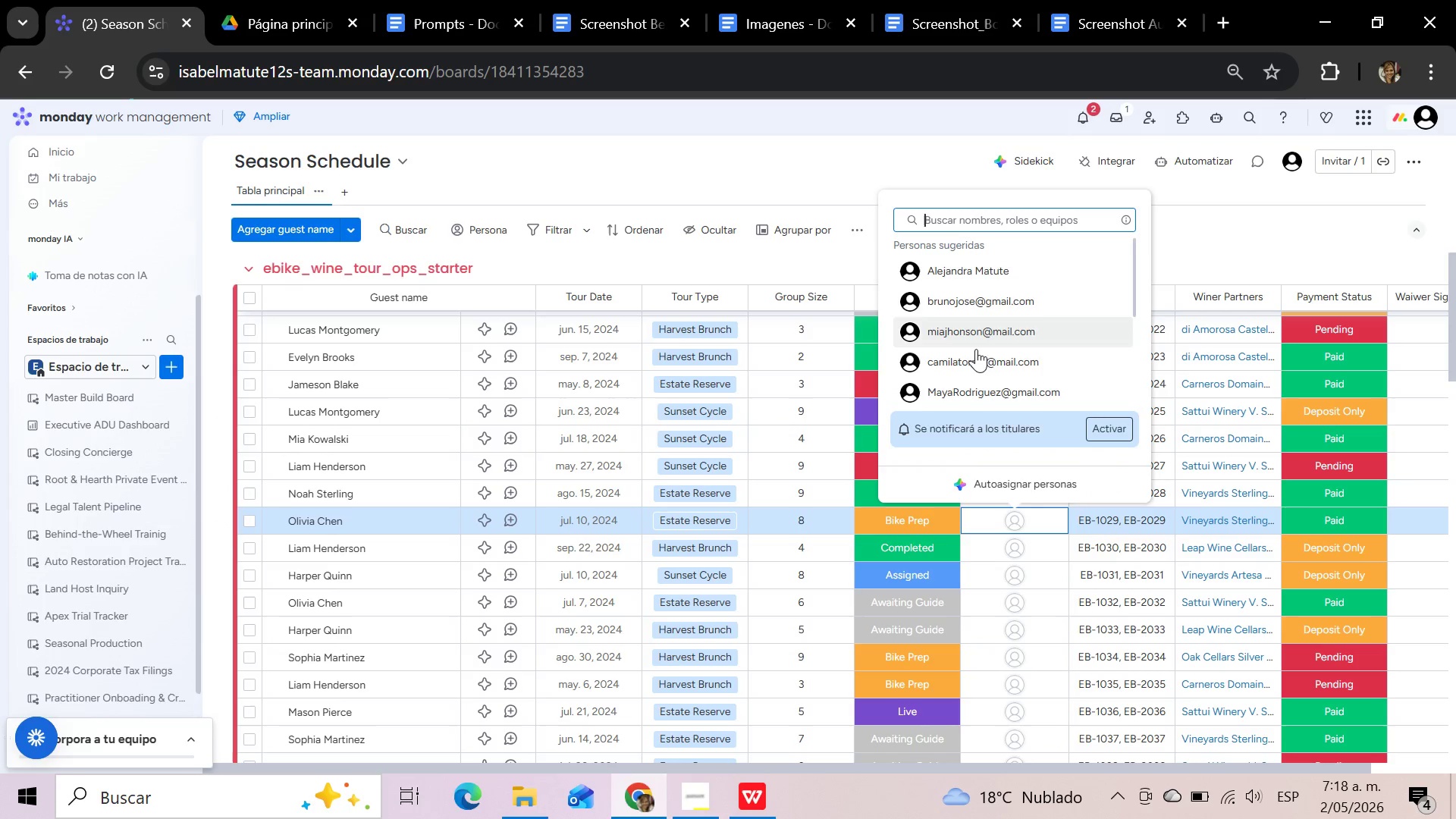 
left_click([980, 363])
 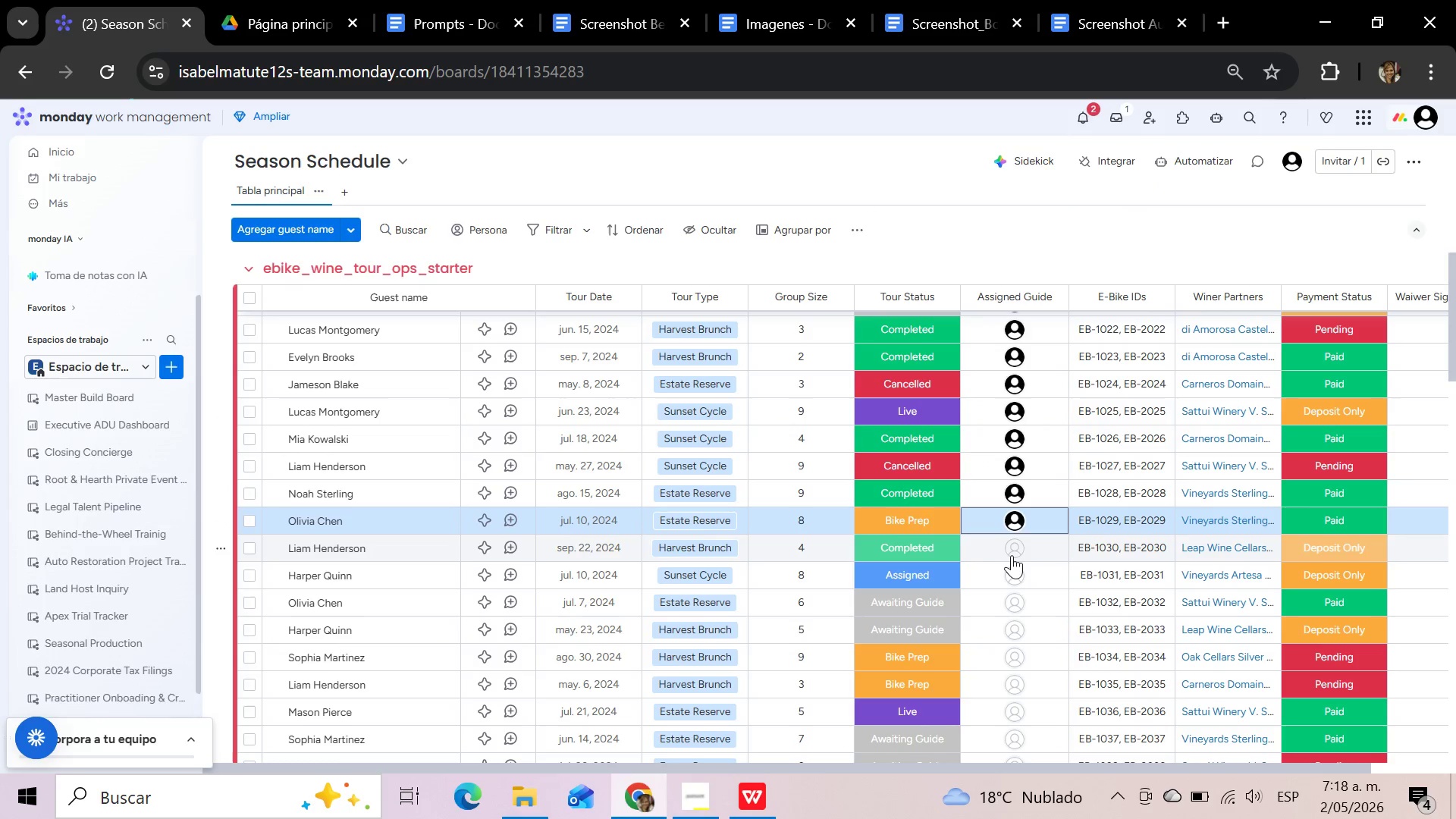 
left_click([1012, 555])
 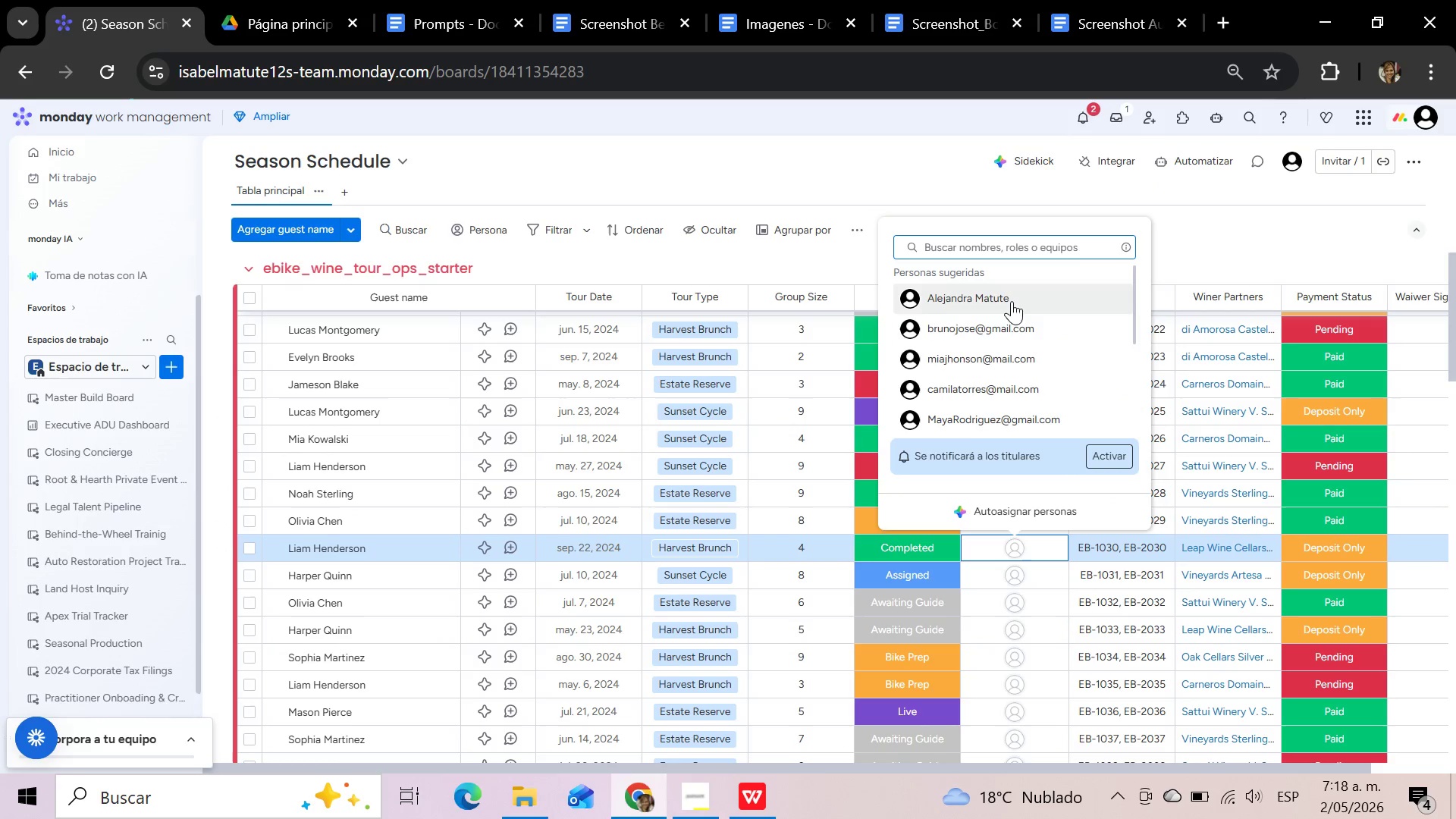 
left_click([1012, 301])
 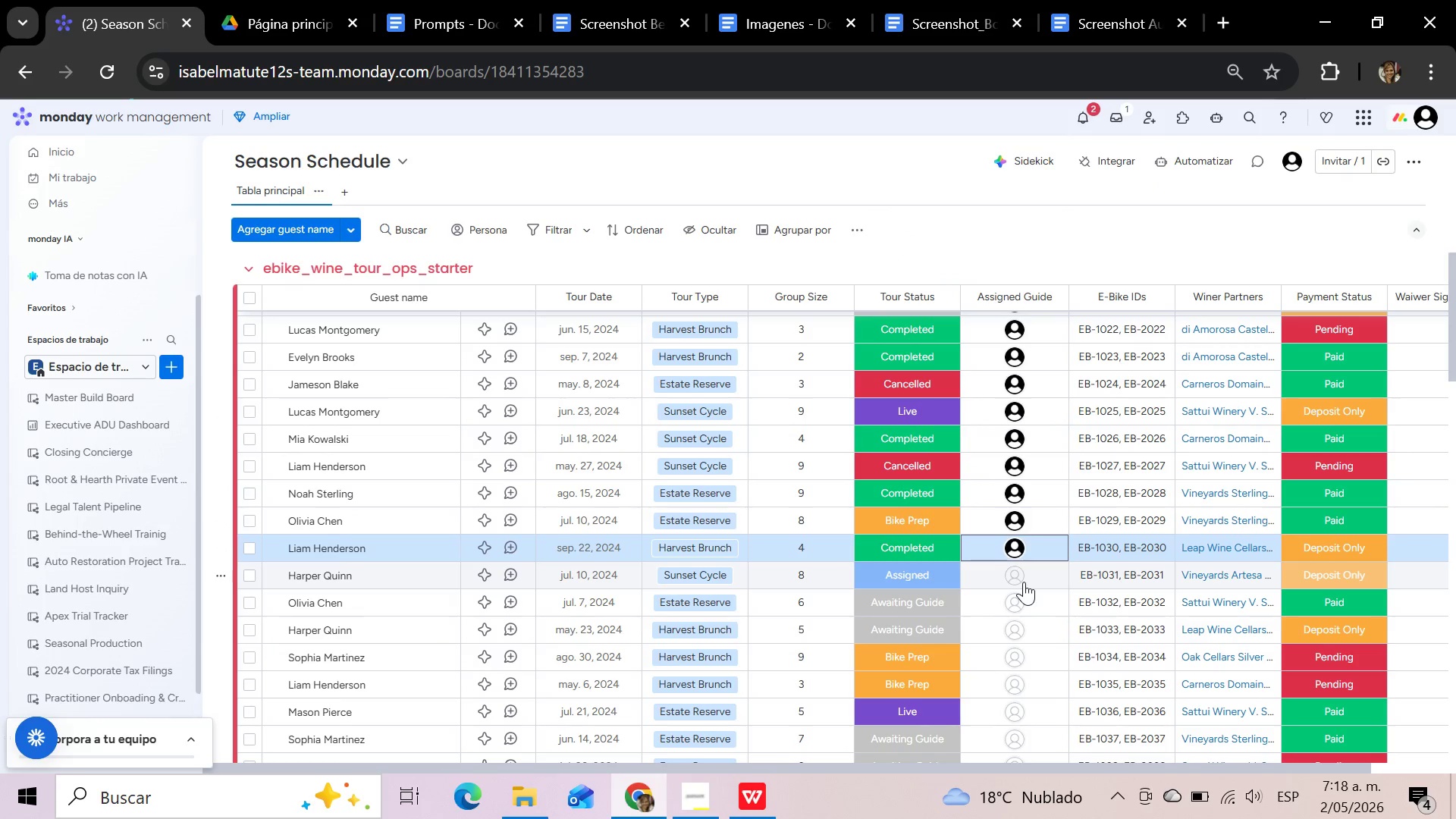 
double_click([1024, 582])
 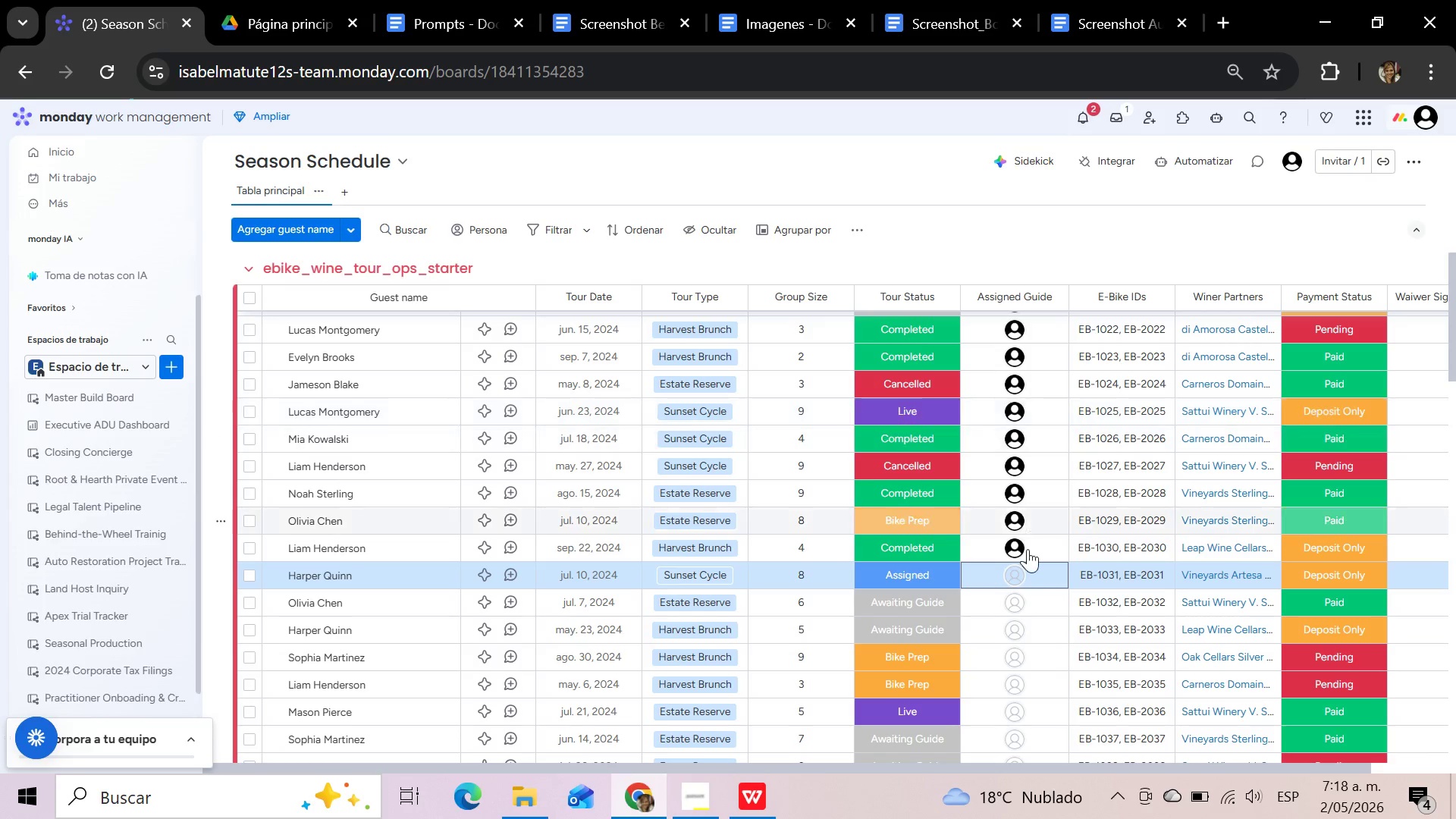 
mouse_move([1025, 549])
 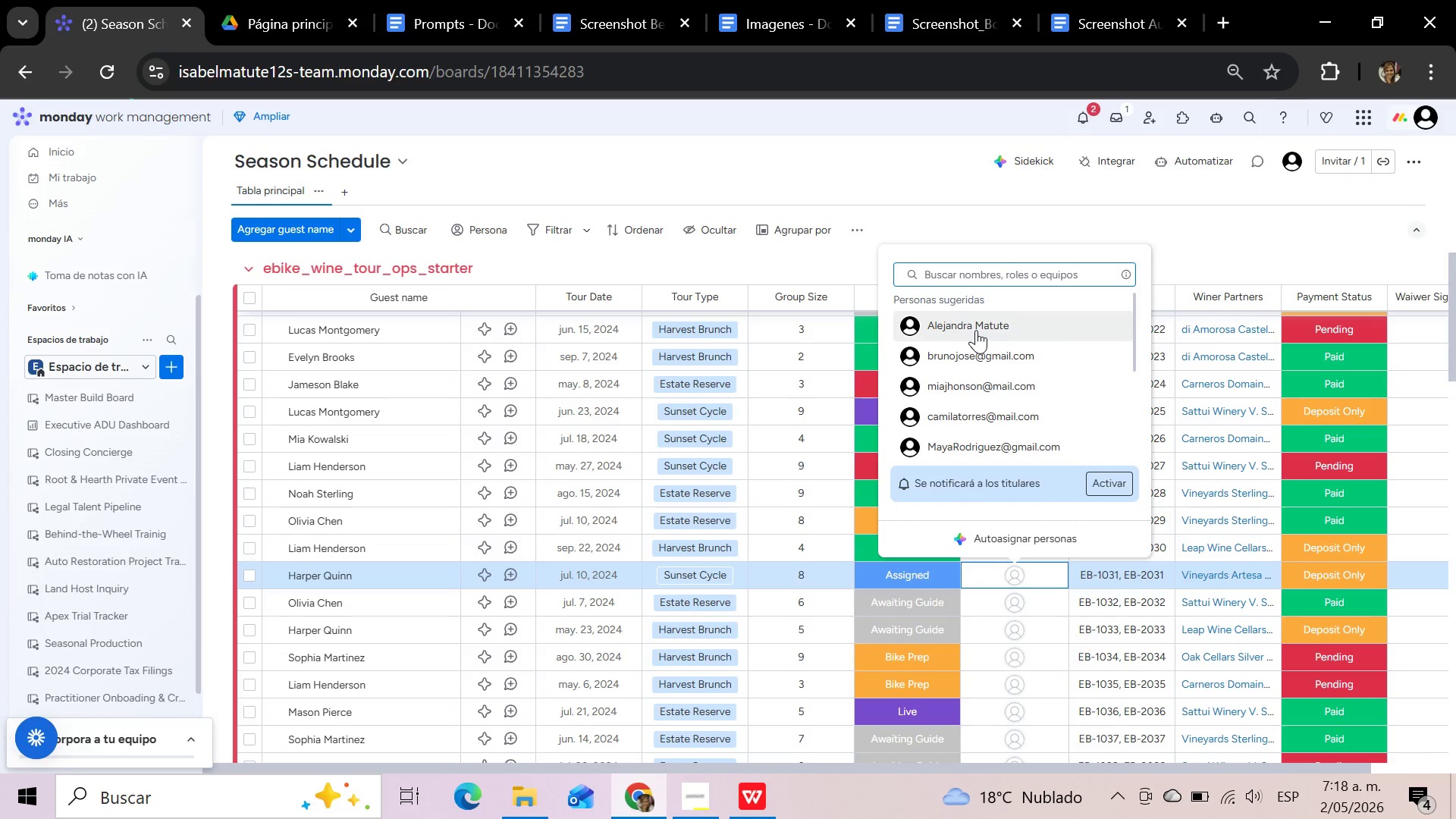 
left_click([976, 330])
 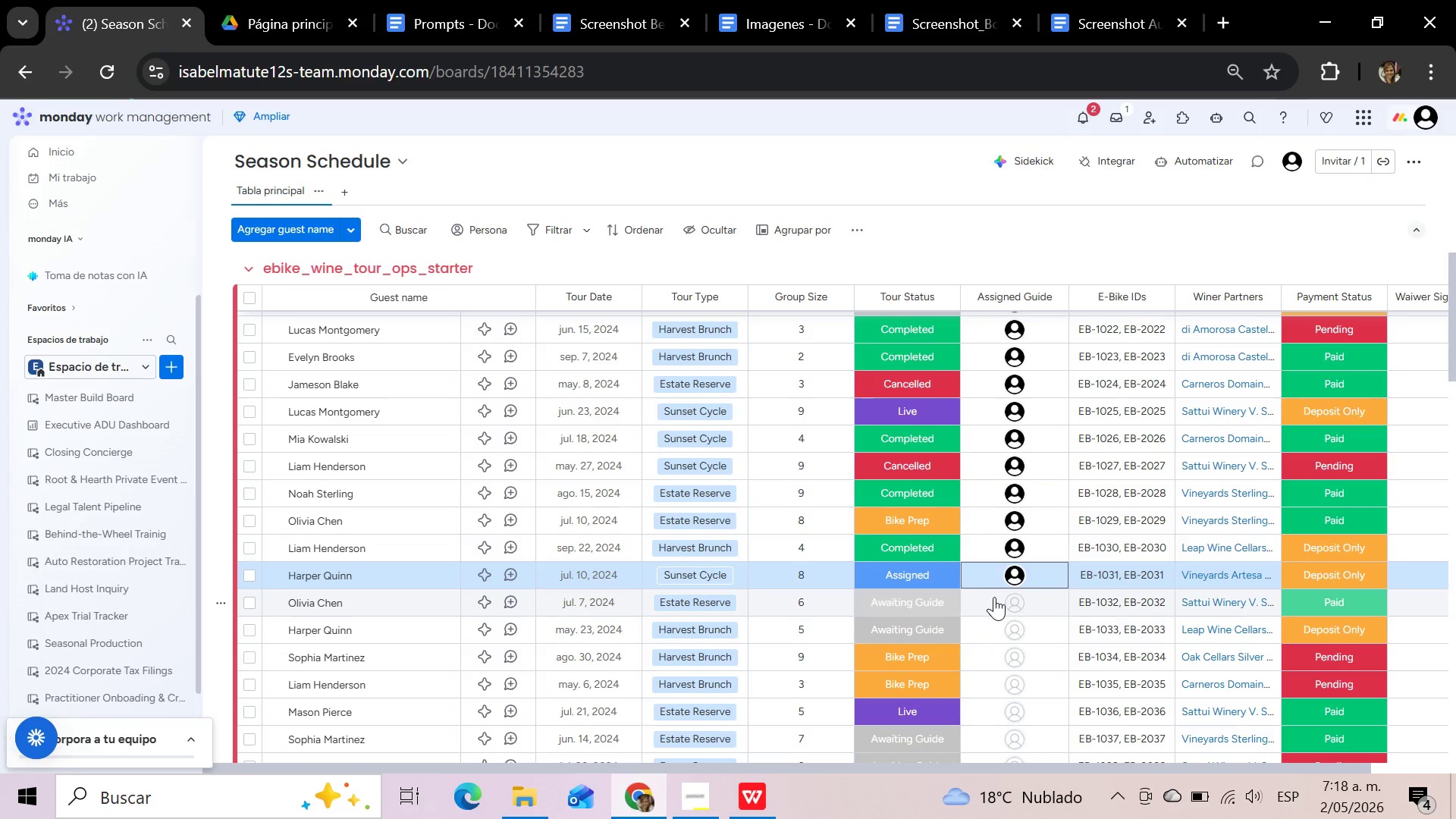 
left_click([994, 600])
 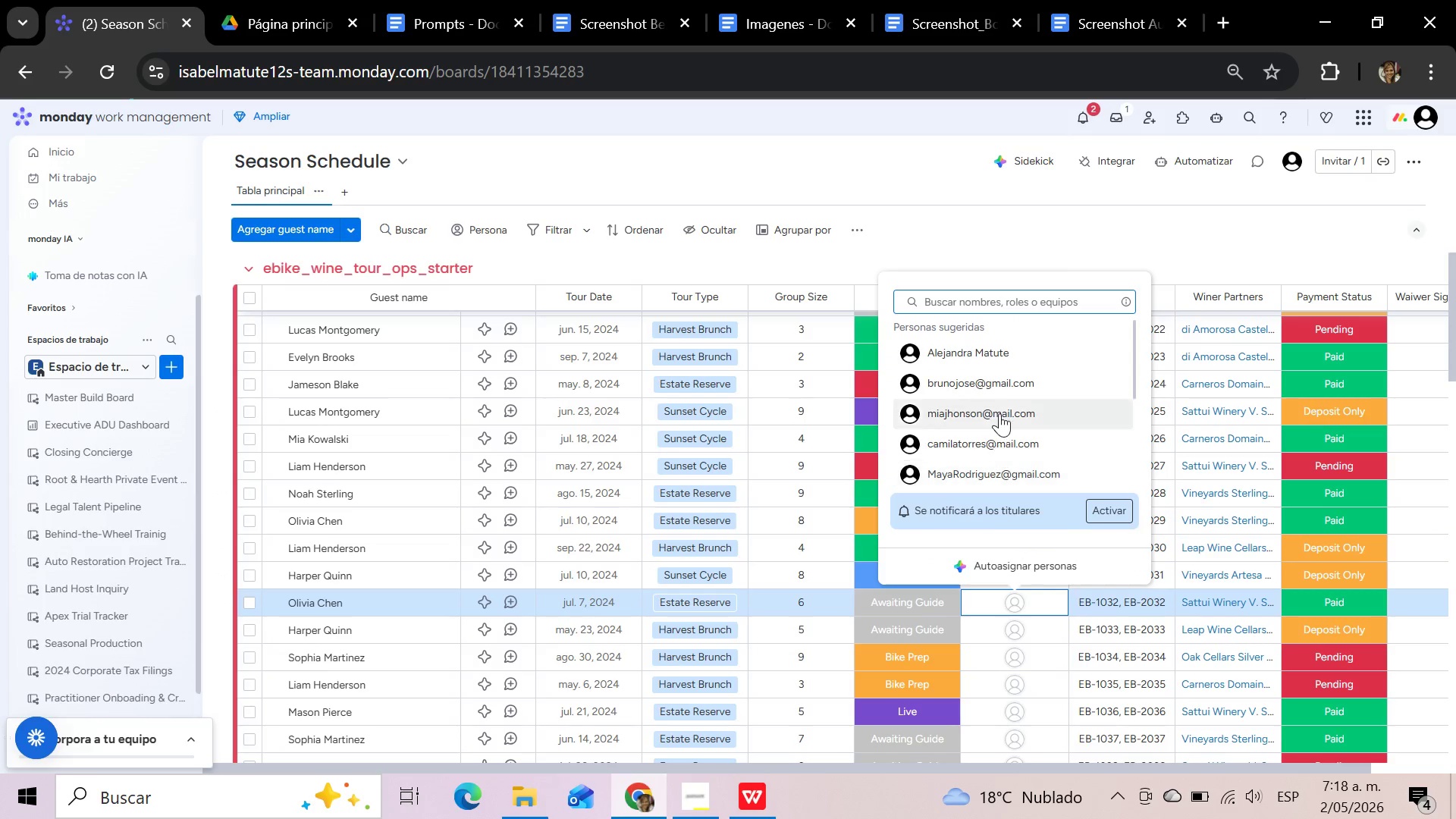 
left_click([999, 408])
 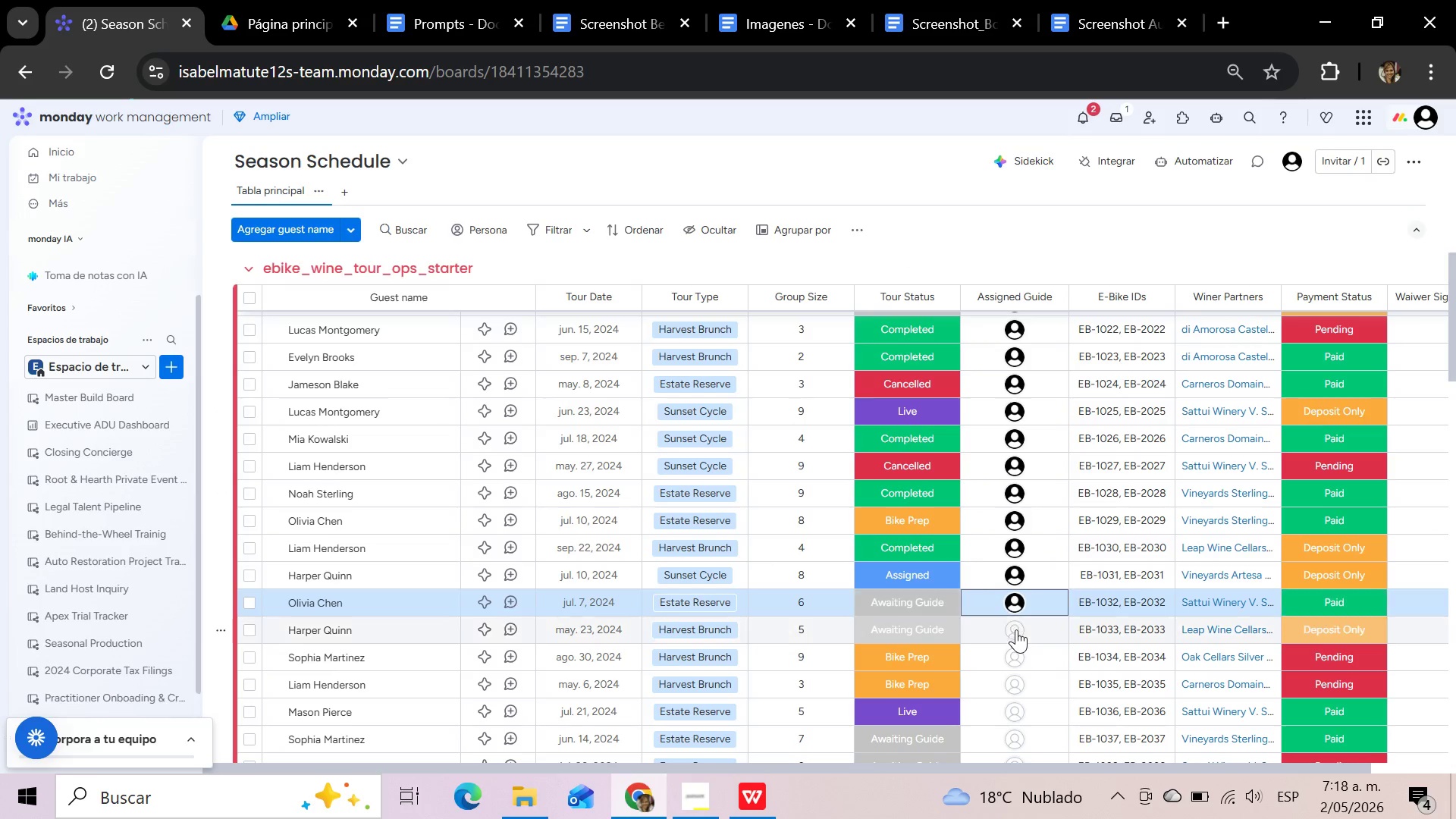 
left_click([1016, 629])
 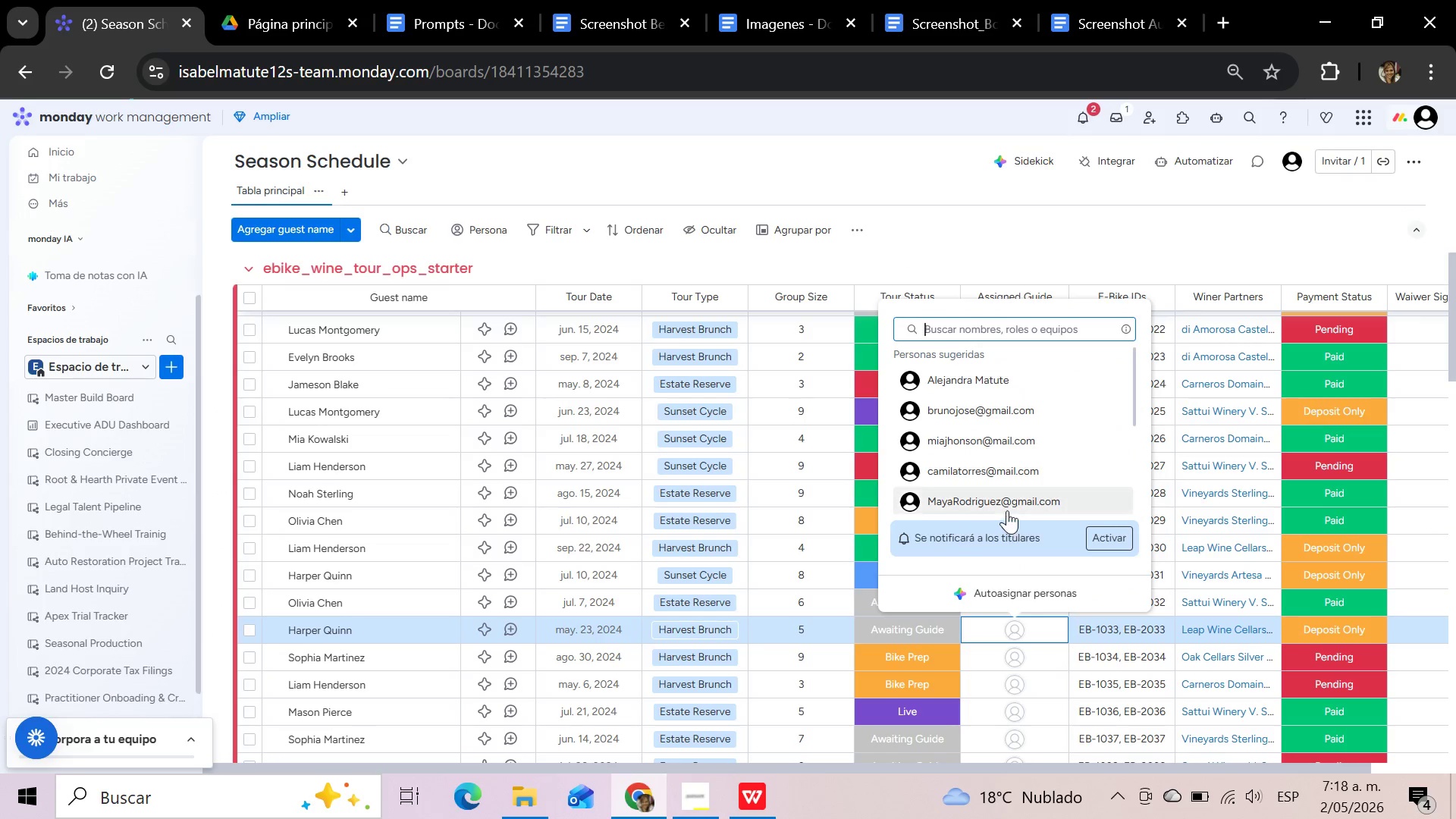 
left_click([1007, 510])
 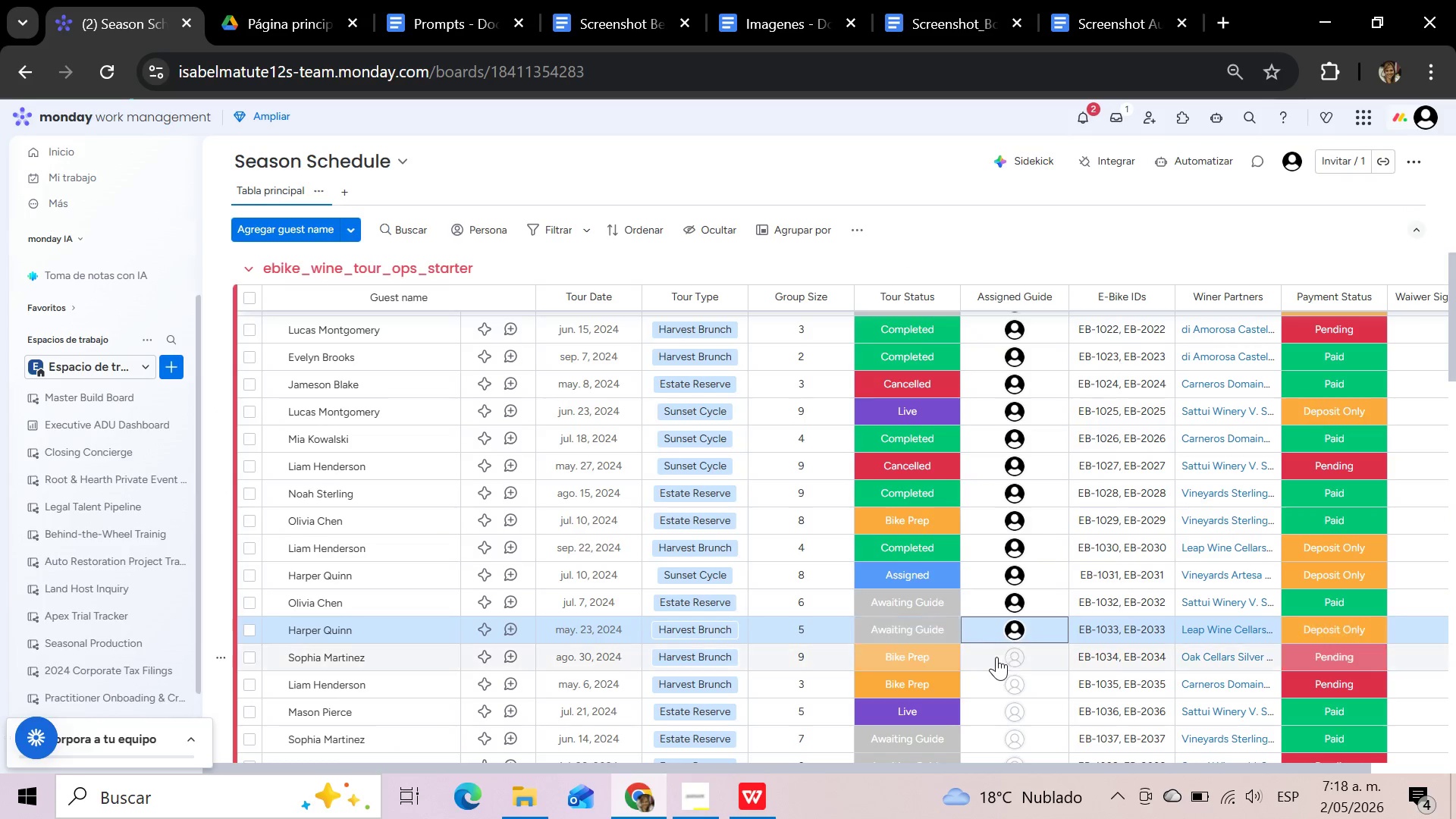 
left_click([996, 657])
 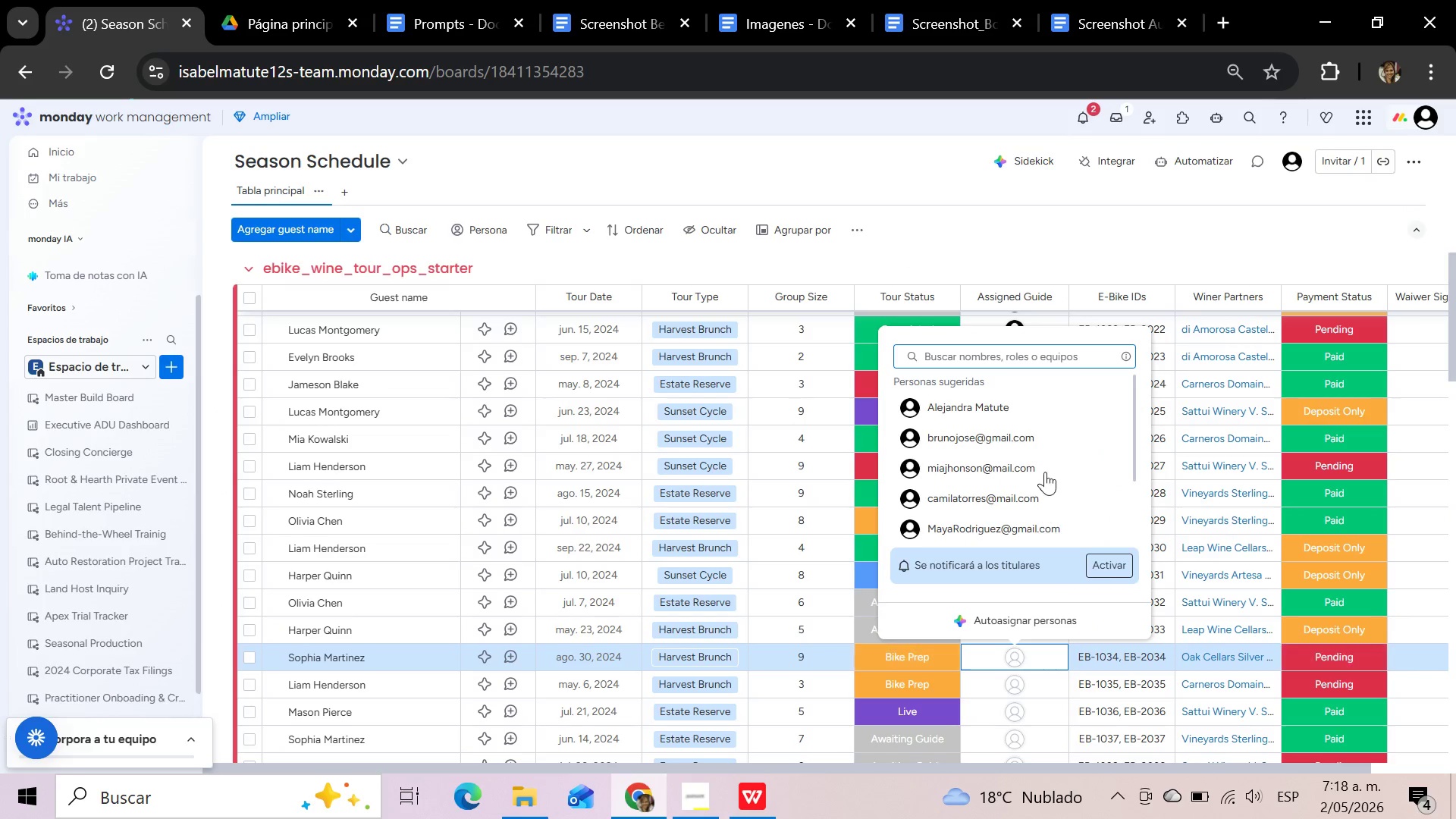 
scroll: coordinate [1045, 471], scroll_direction: down, amount: 2.0
 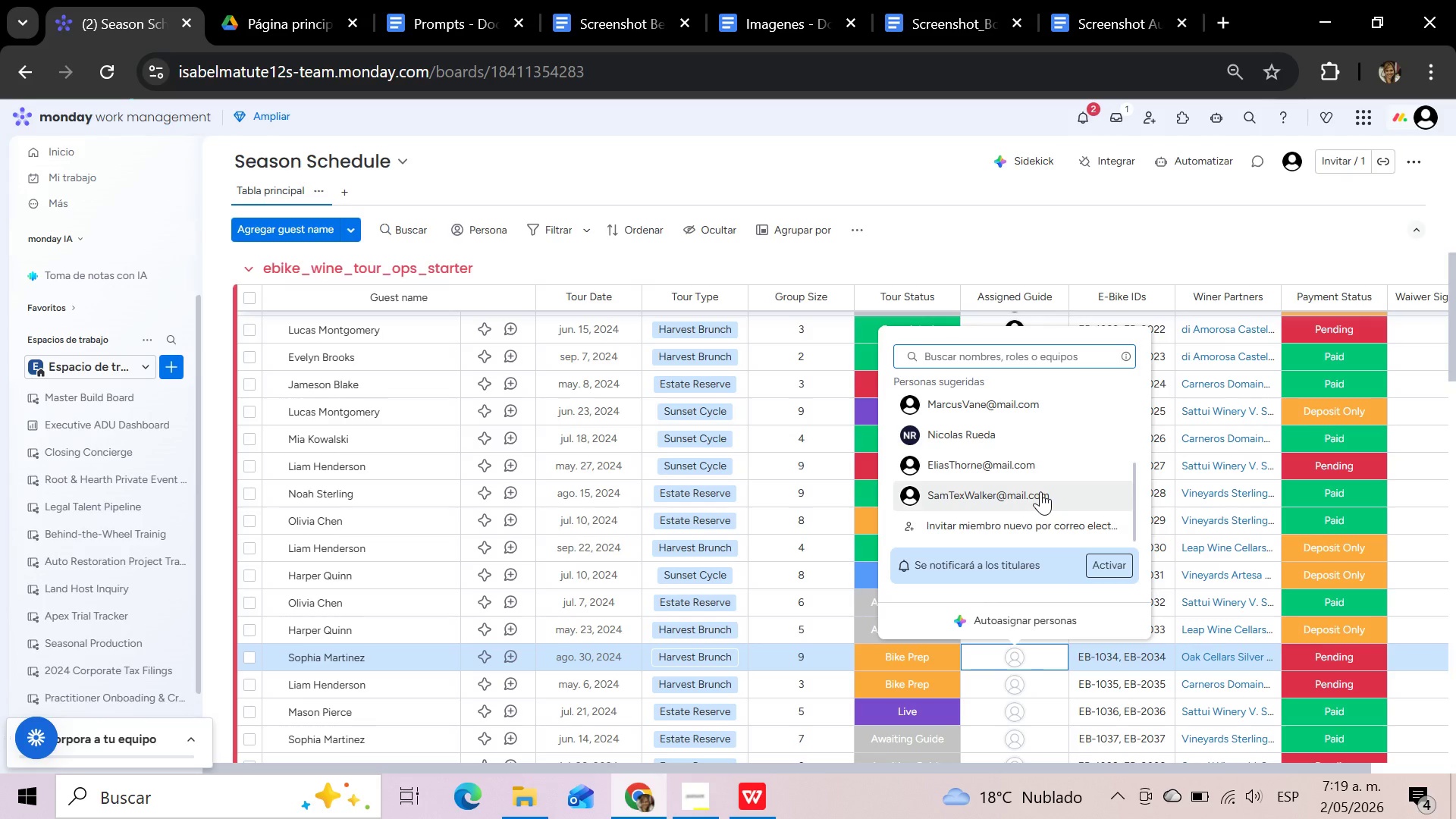 
left_click([1040, 491])
 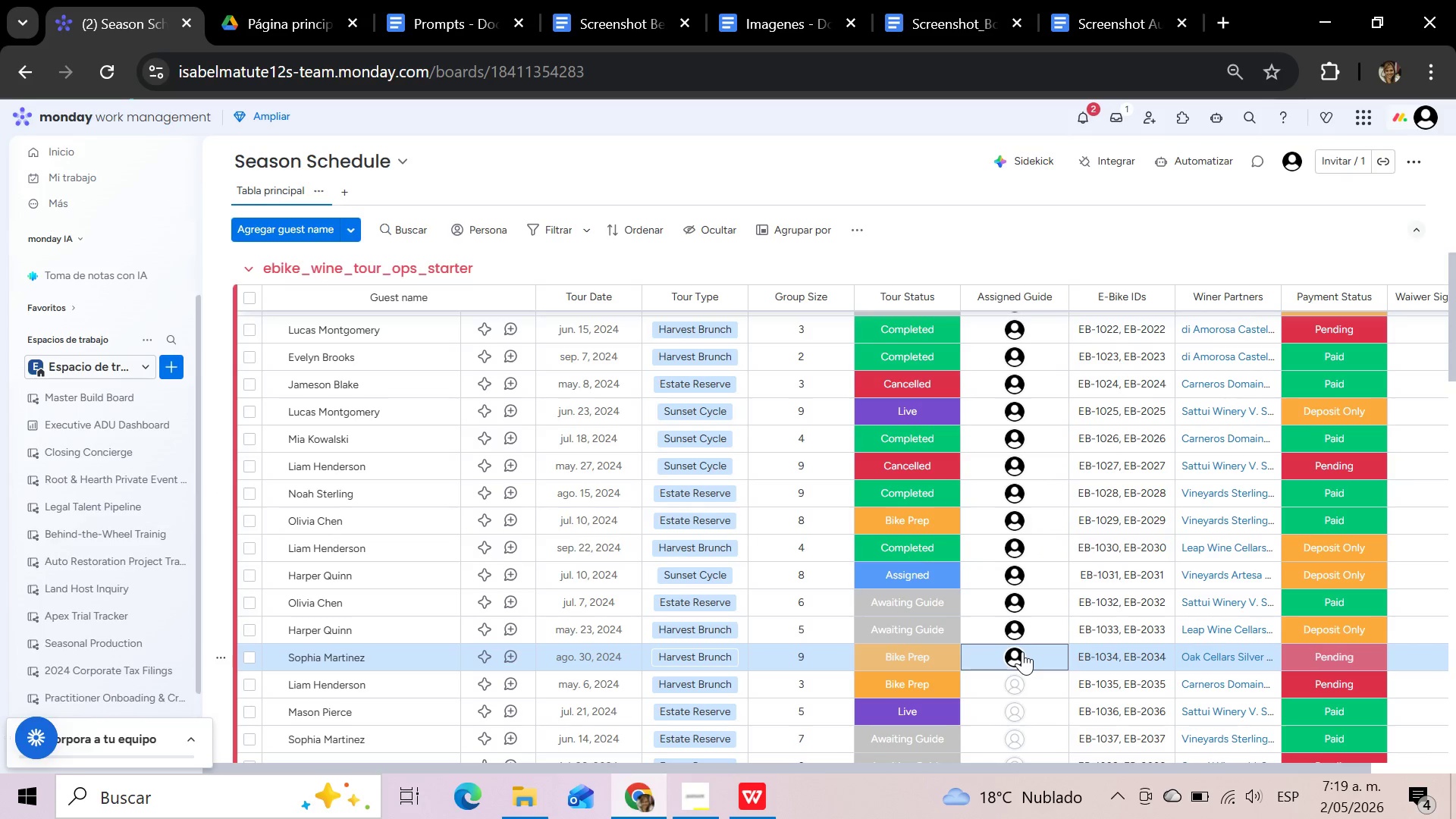 
scroll: coordinate [1021, 600], scroll_direction: down, amount: 17.0
 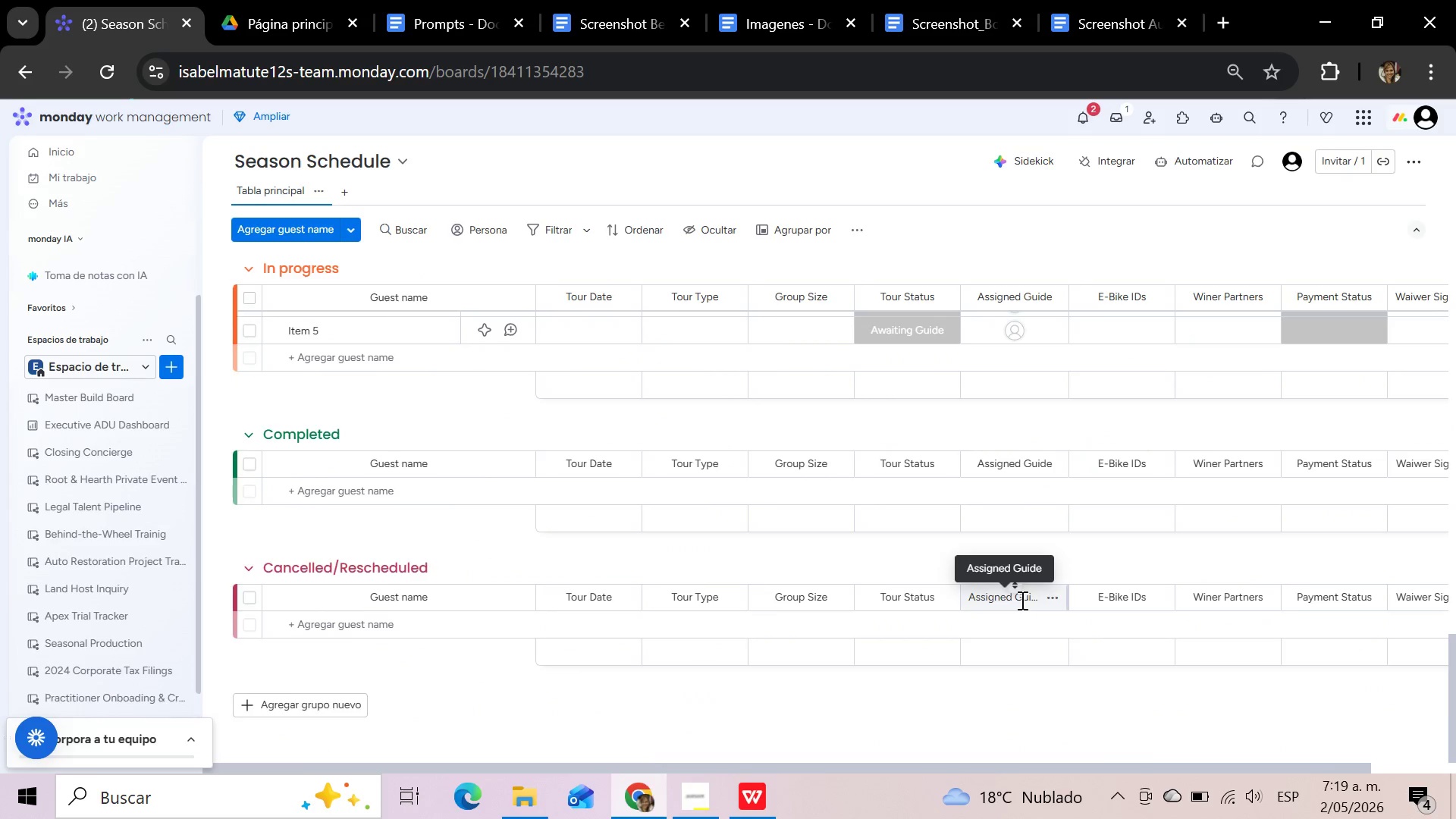 
scroll: coordinate [1018, 600], scroll_direction: up, amount: 9.0
 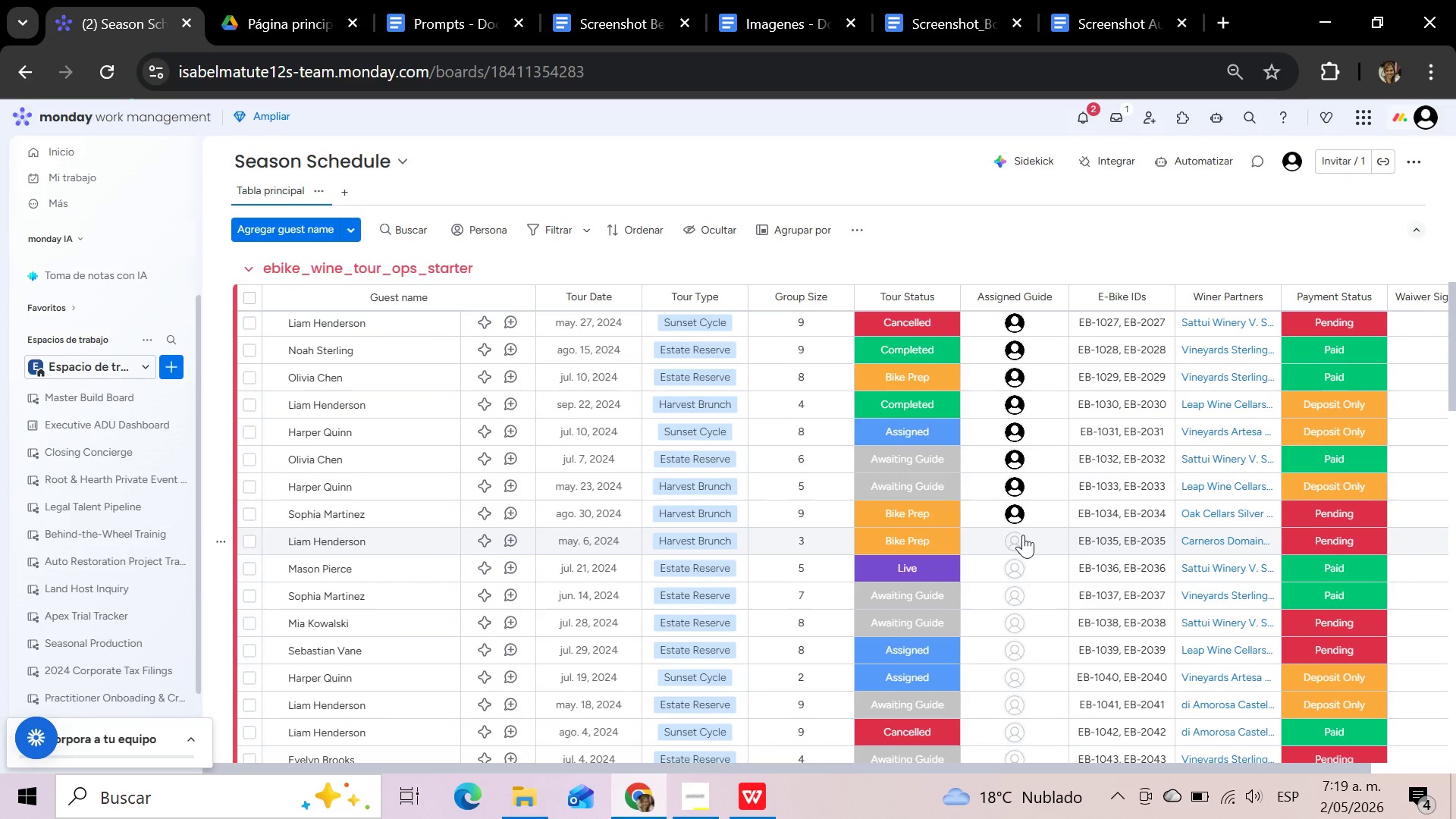 
left_click([1023, 535])
 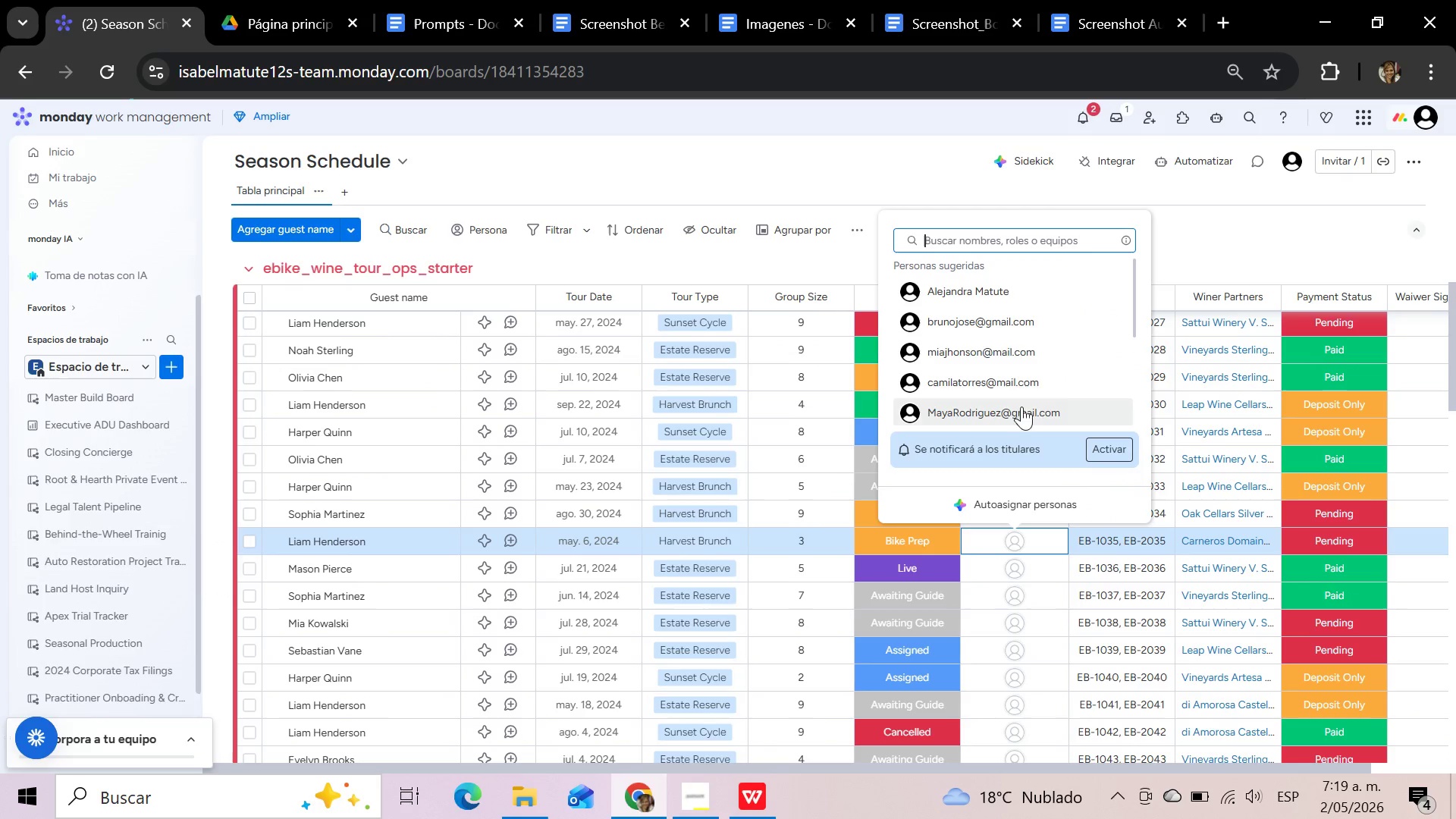 
left_click([1024, 381])
 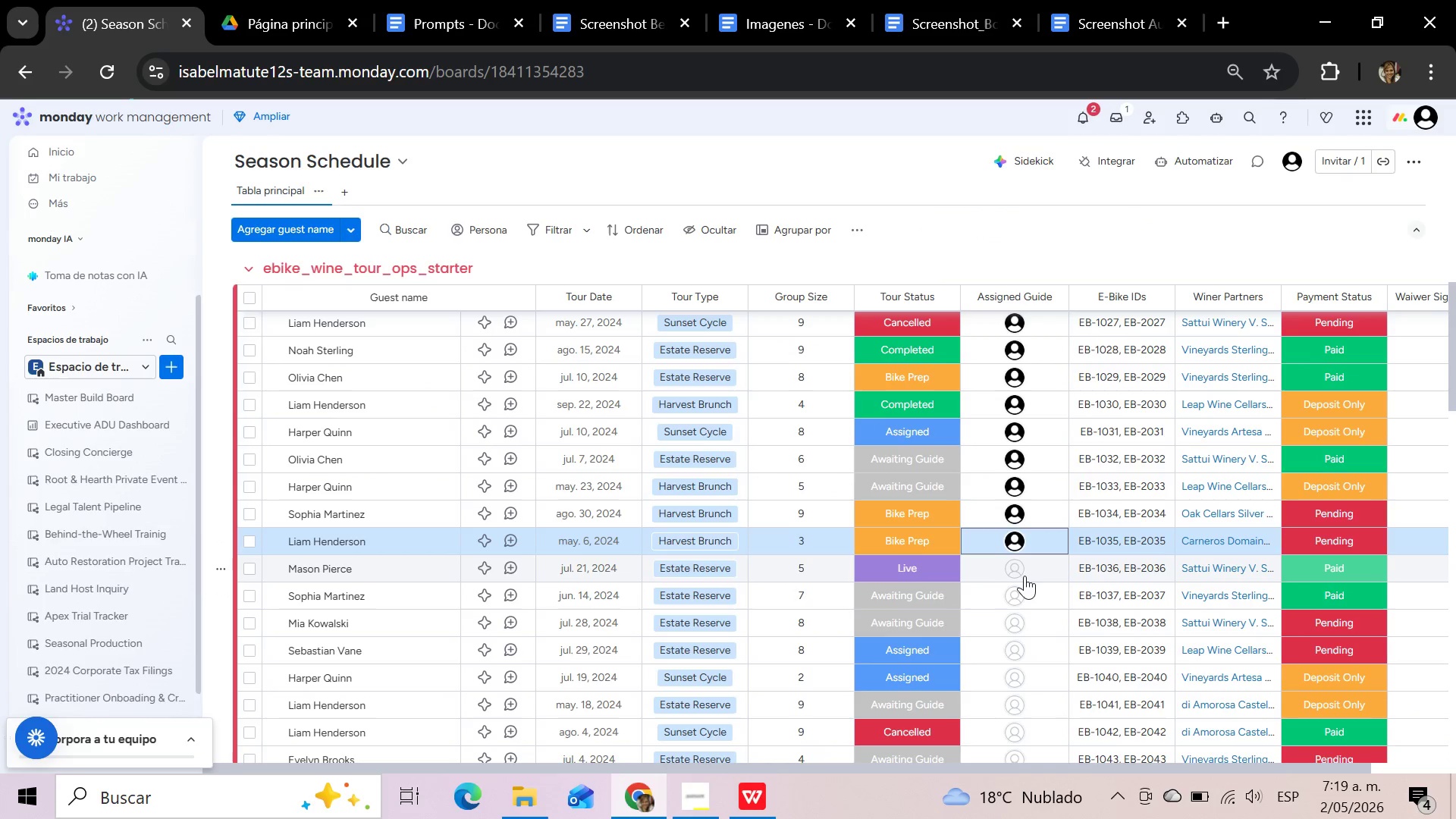 
left_click([1025, 576])
 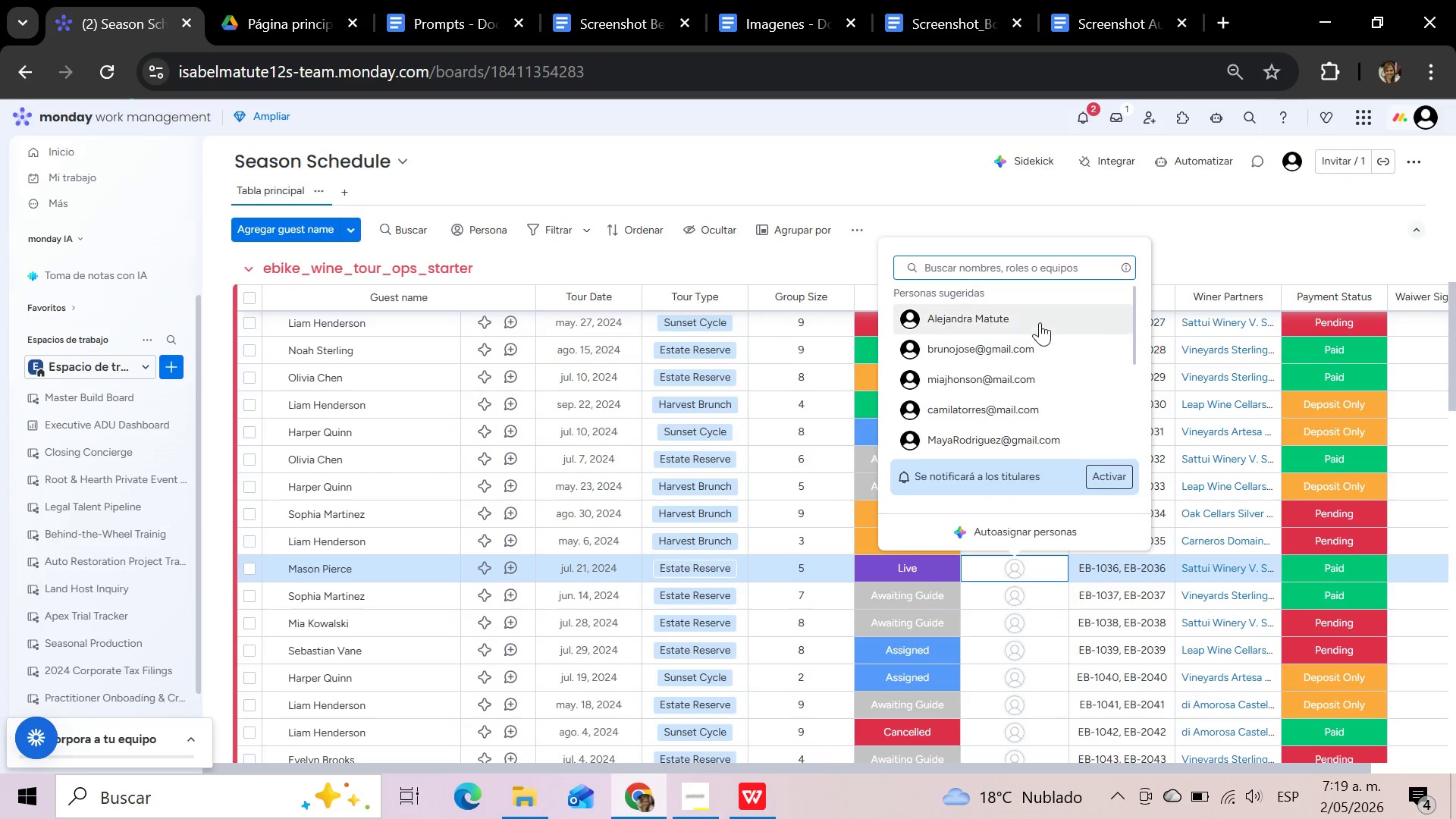 
left_click([1040, 318])
 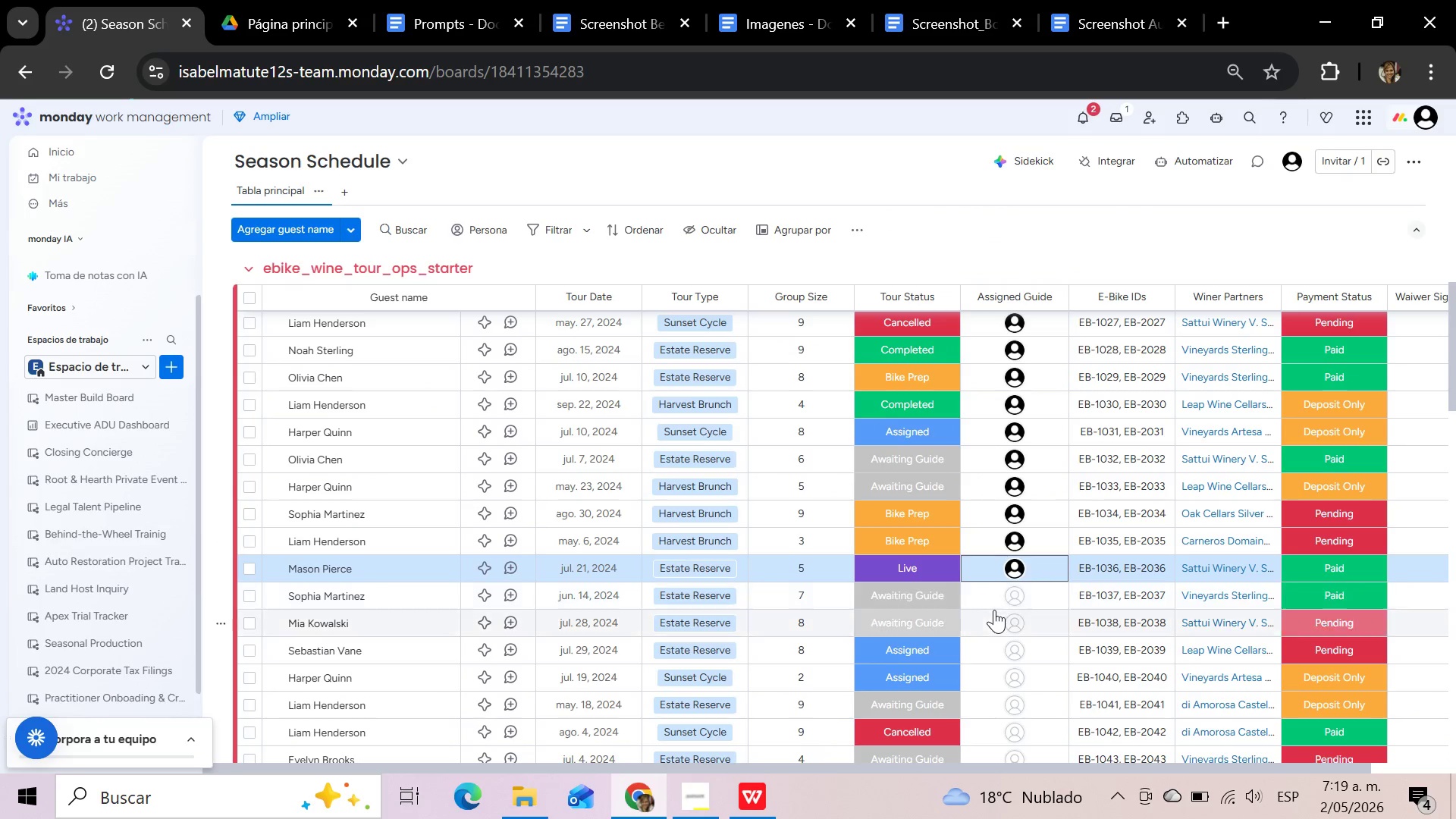 
left_click([994, 610])
 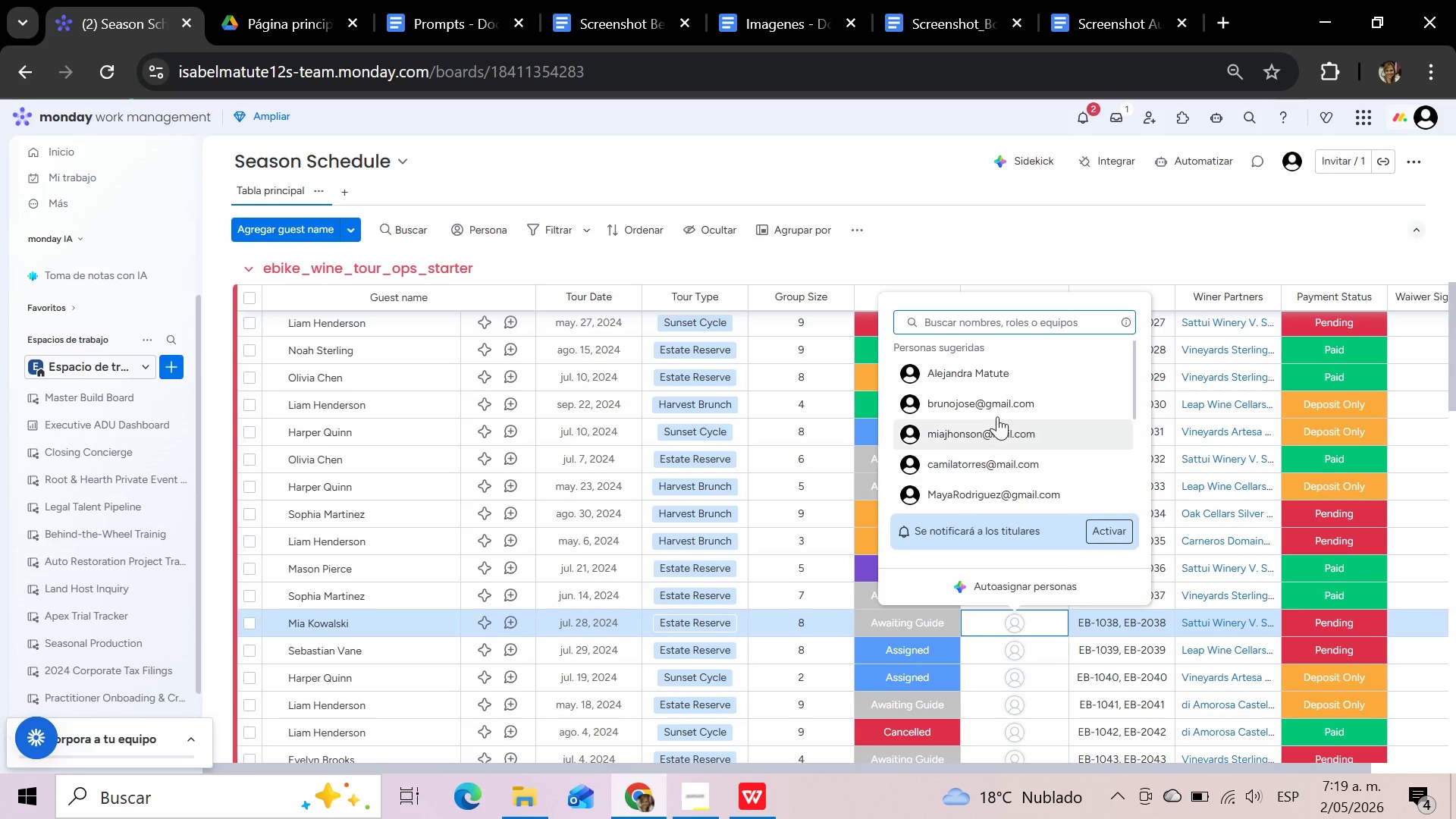 
left_click([996, 411])
 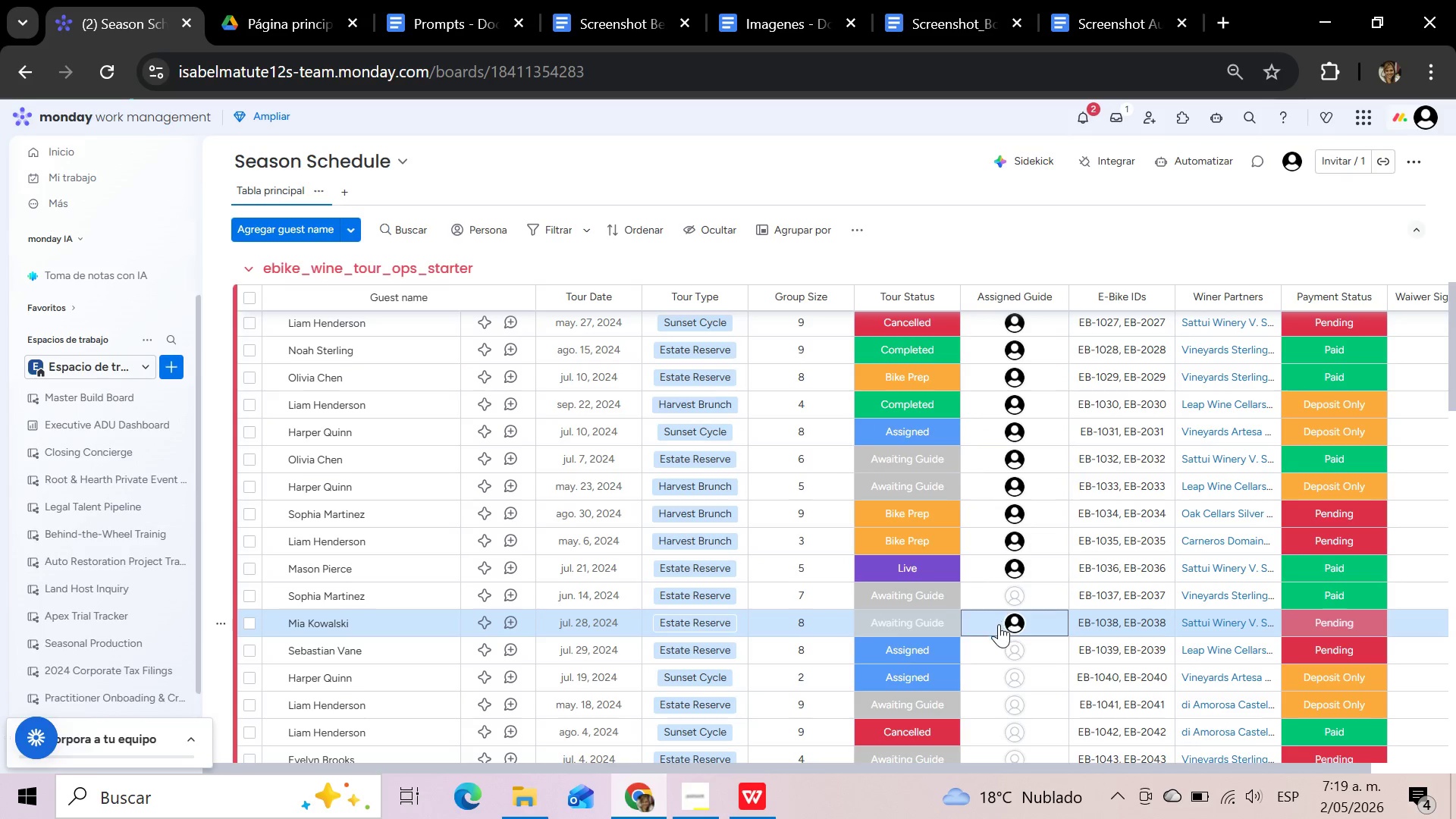 
mouse_move([1007, 579])
 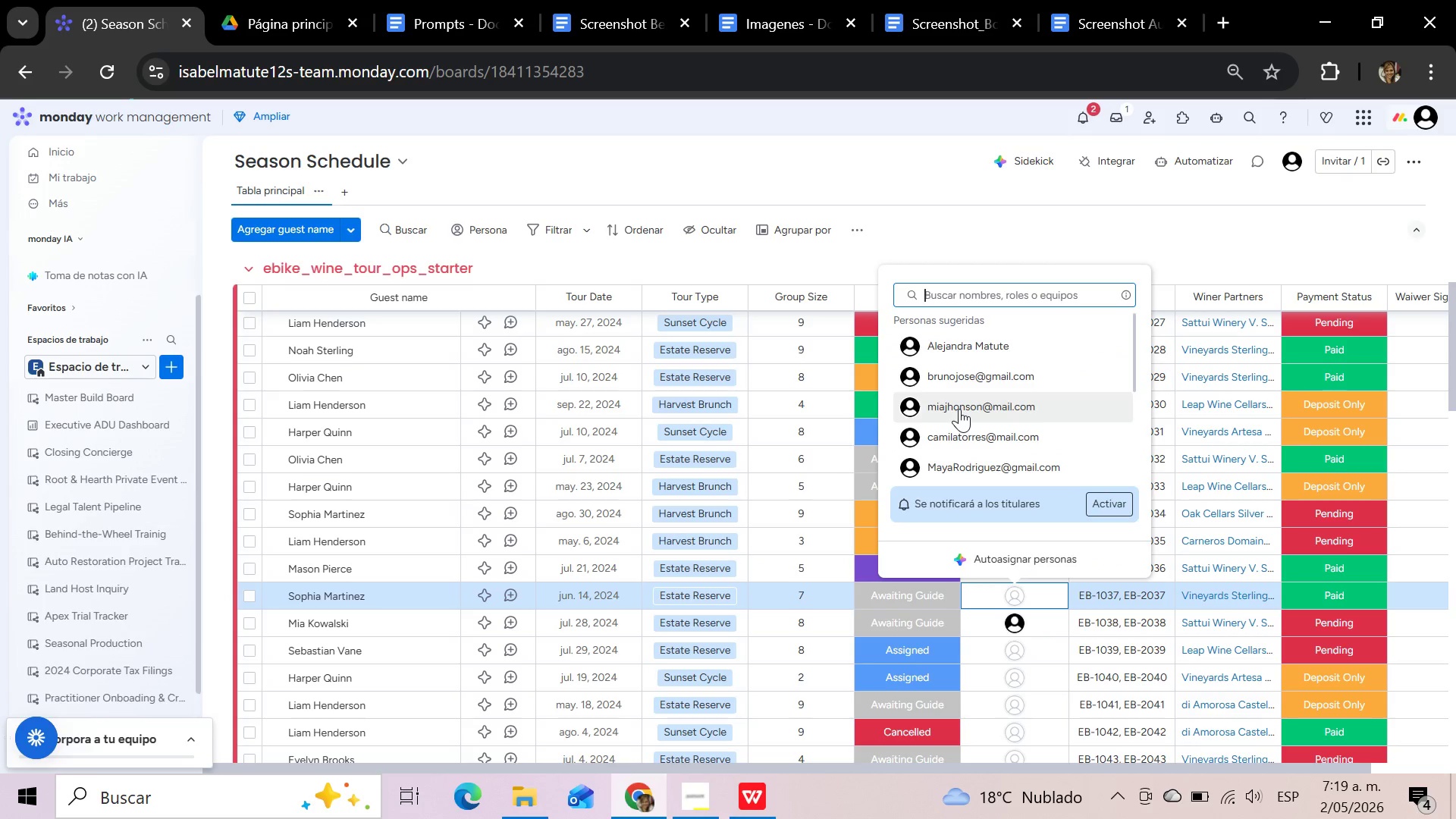 
left_click([959, 409])
 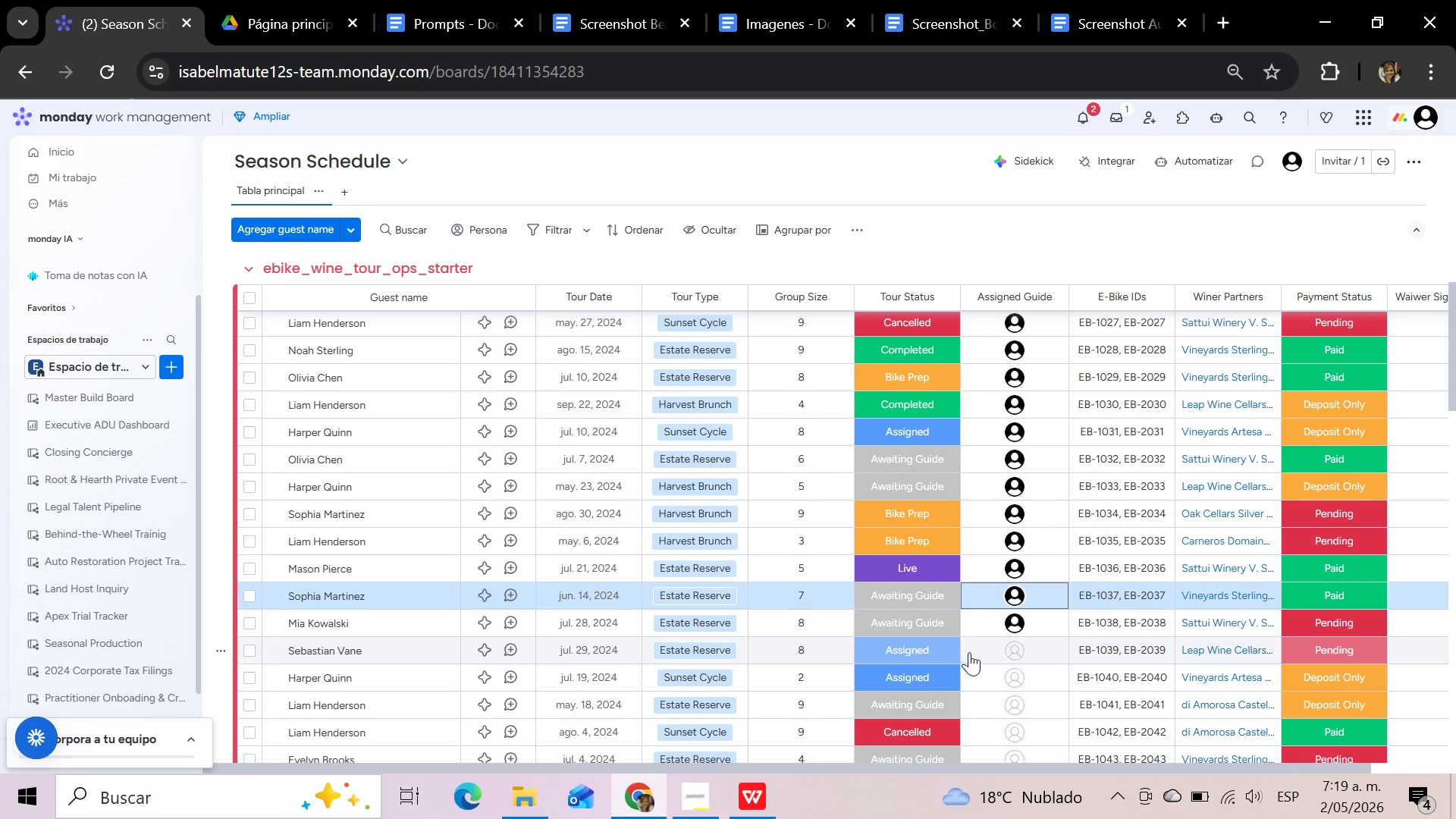 
left_click([971, 652])
 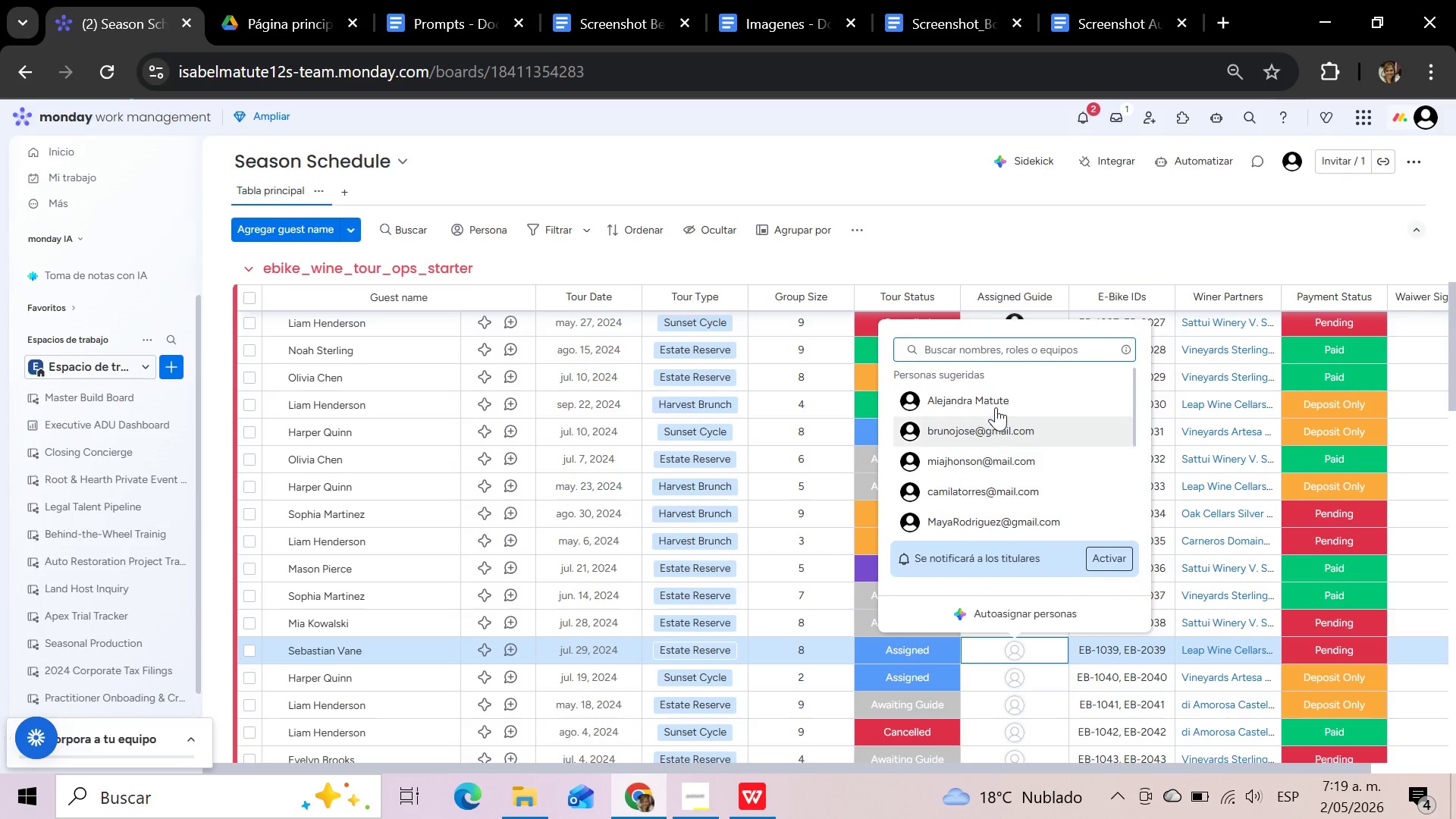 
left_click([995, 404])
 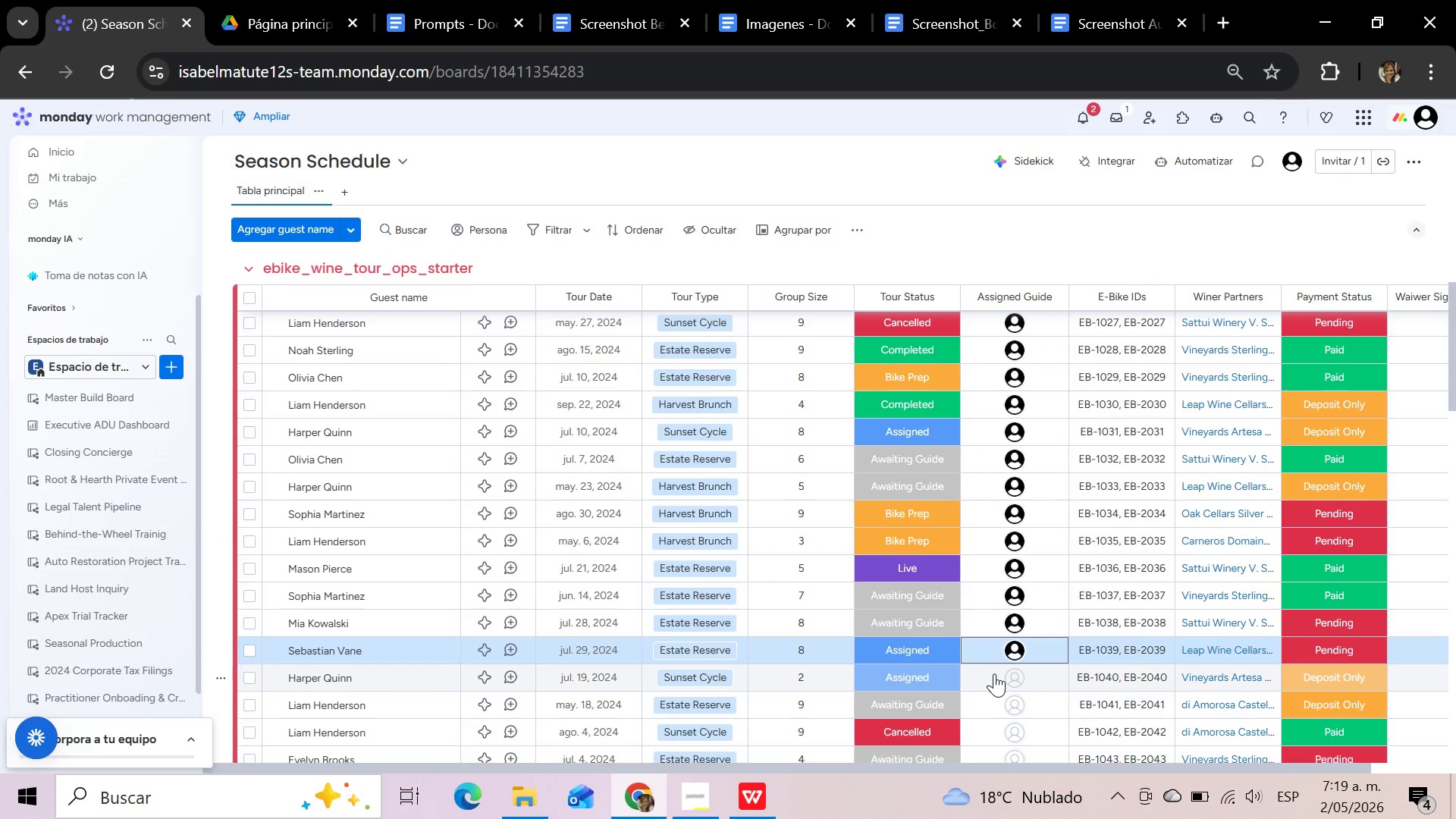 
double_click([994, 673])
 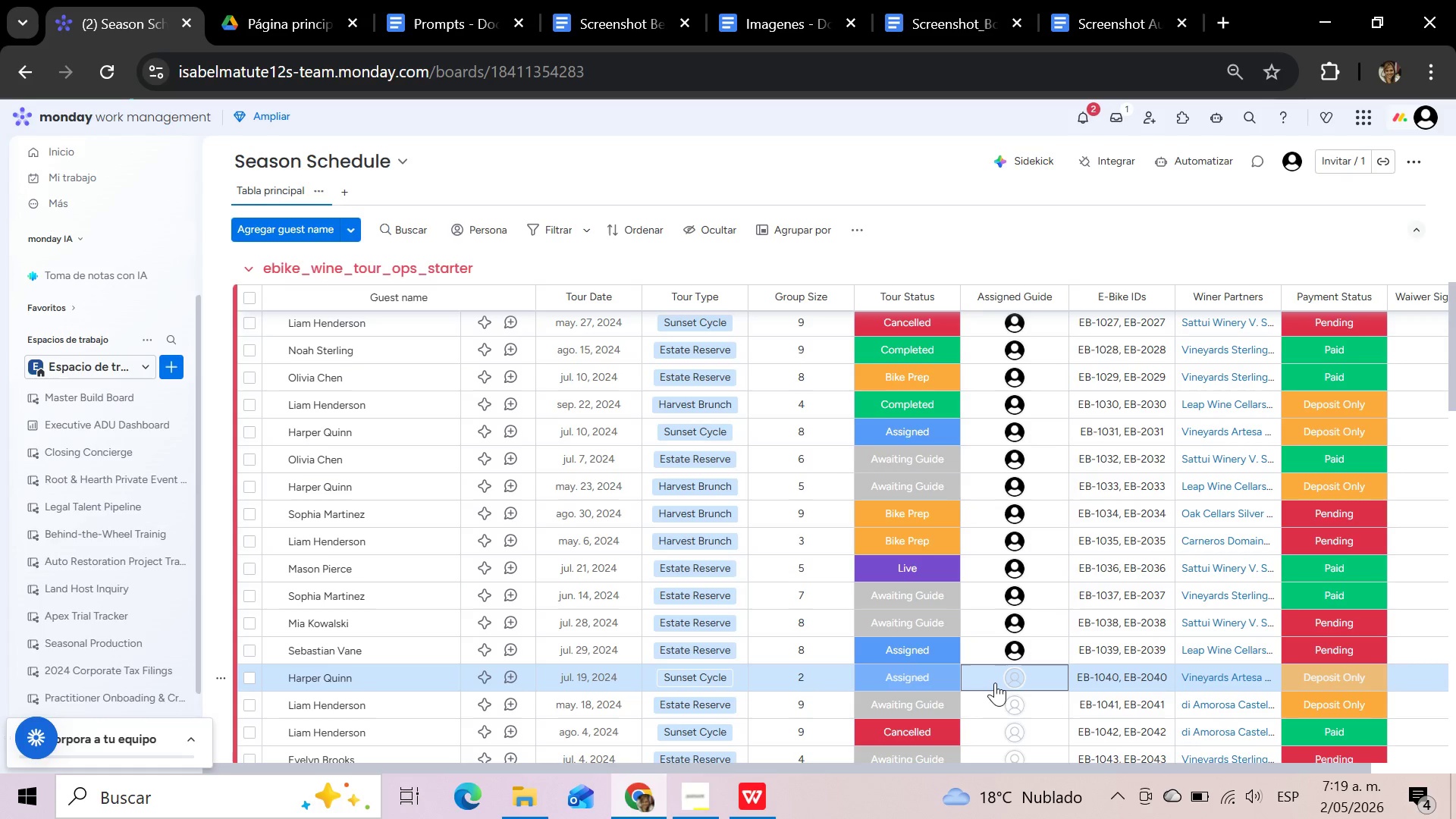 
left_click([995, 682])
 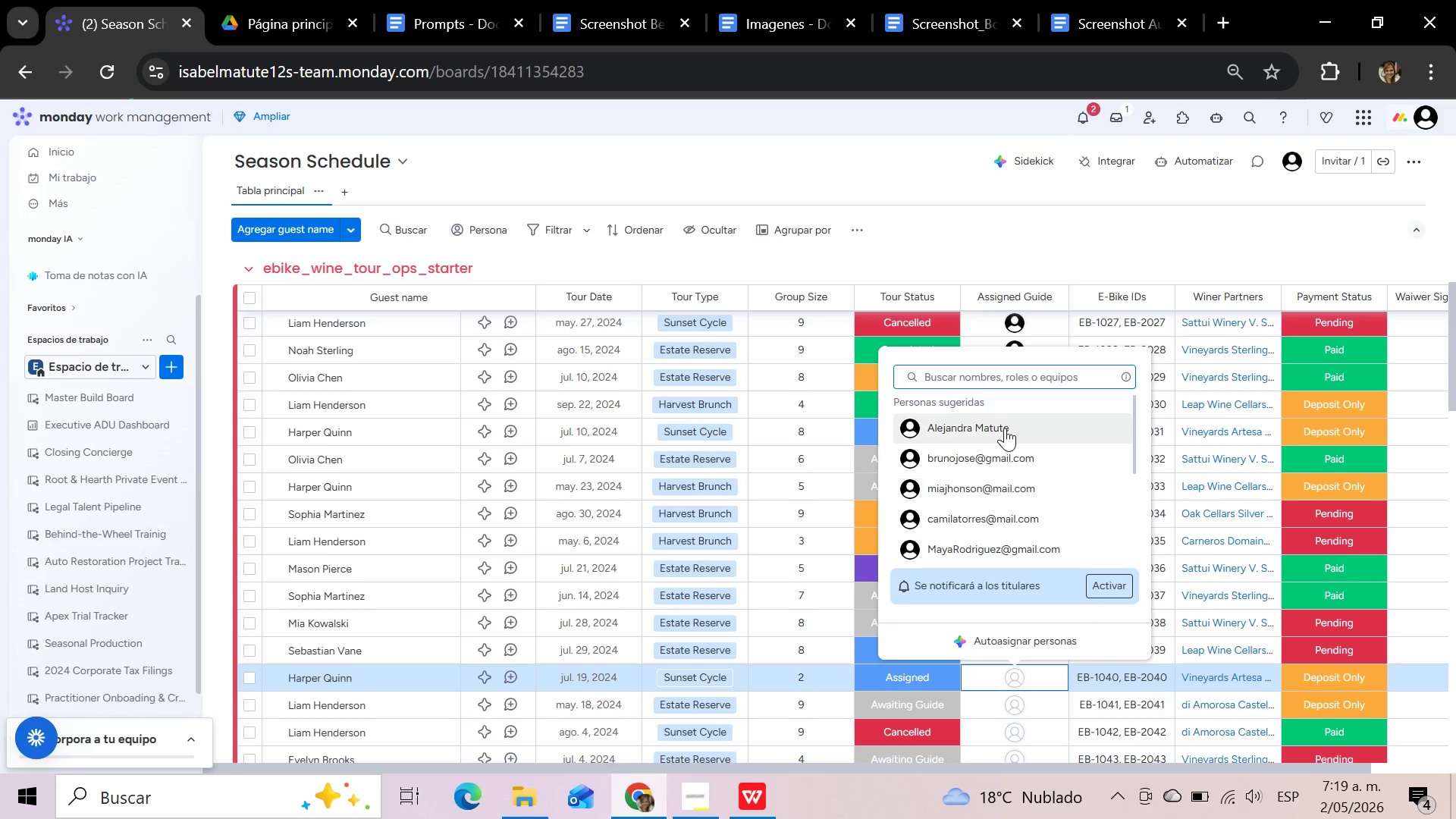 
left_click([1005, 428])
 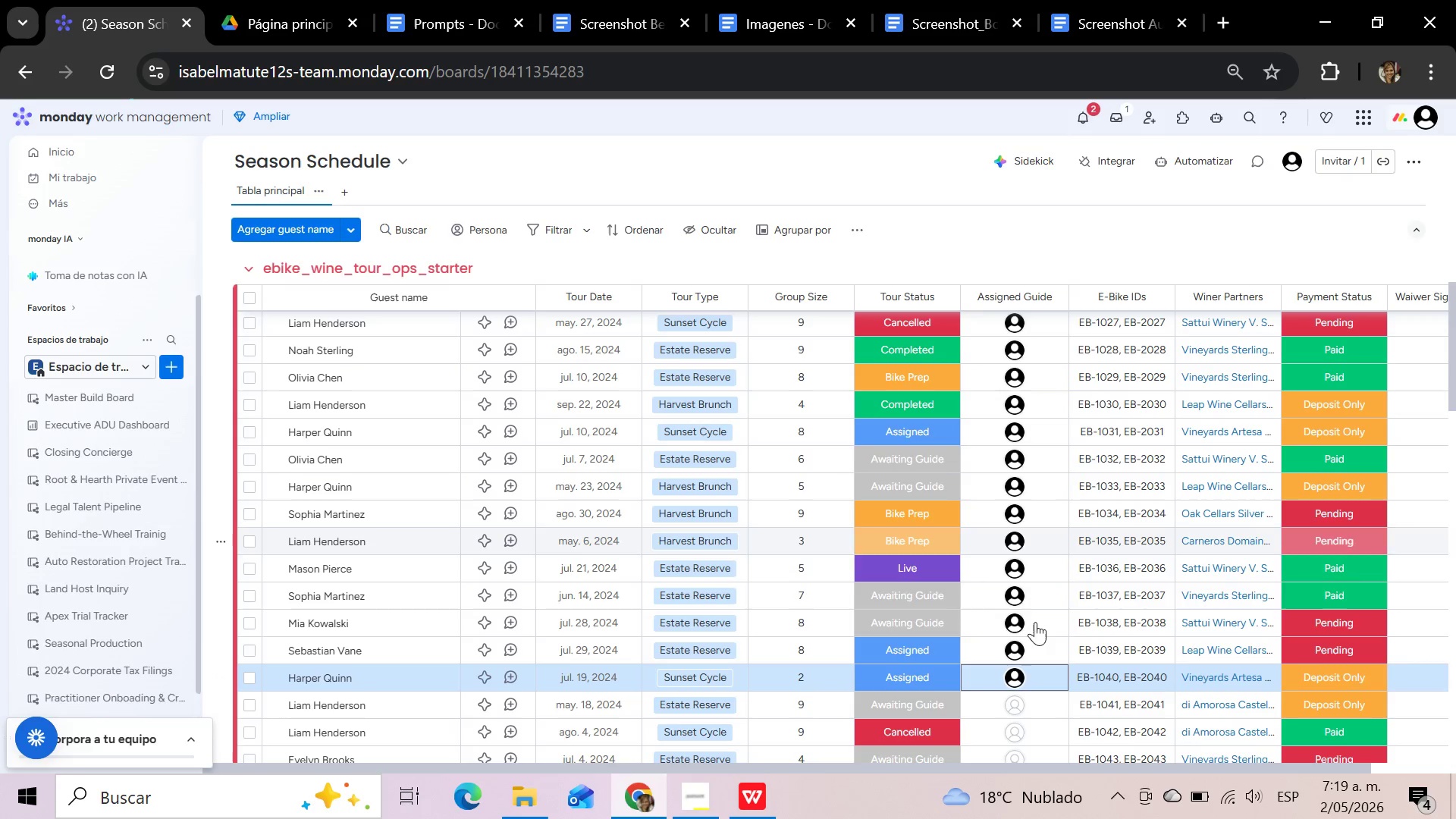 
scroll: coordinate [1035, 631], scroll_direction: down, amount: 2.0
 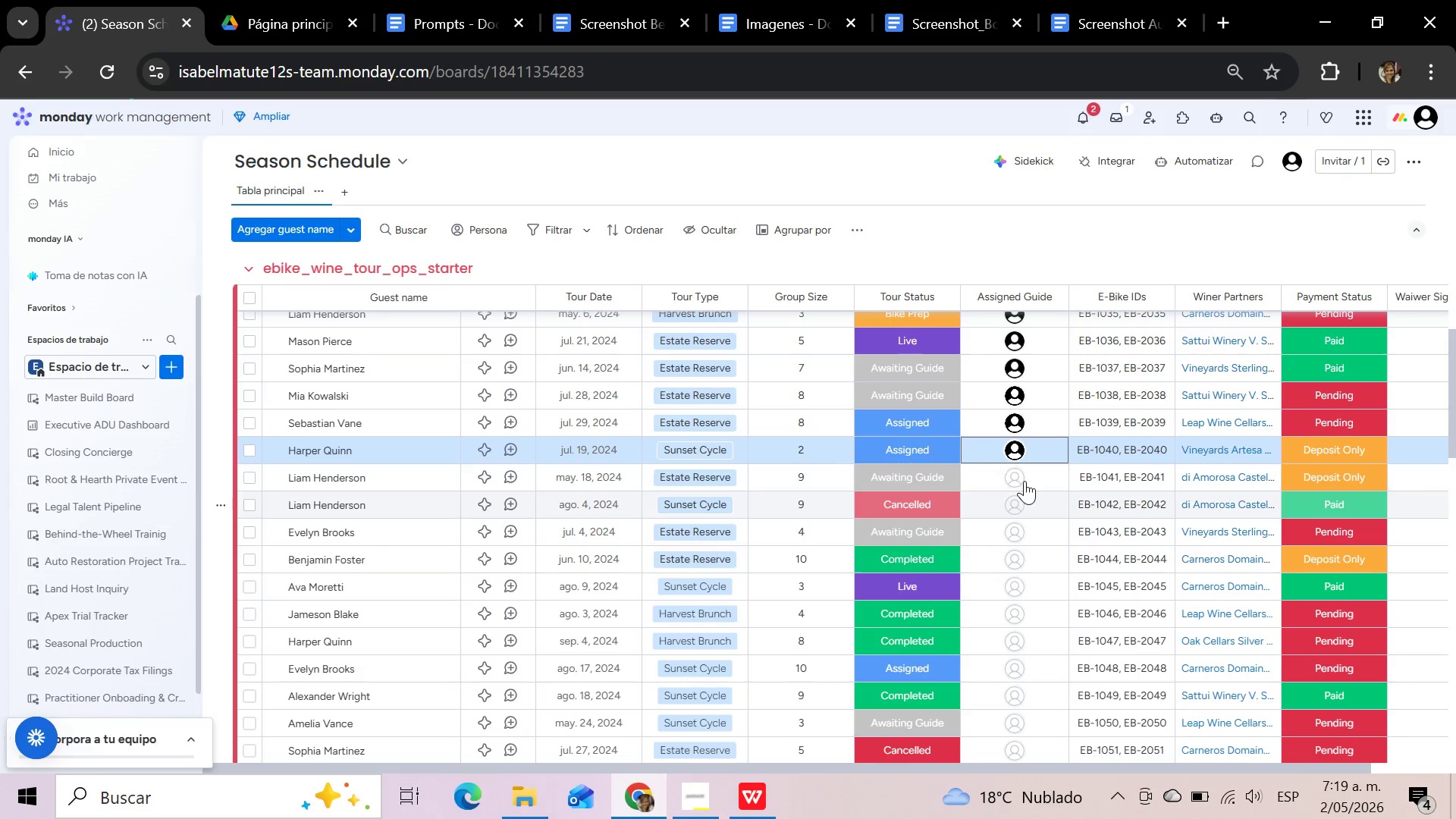 
left_click([1025, 481])
 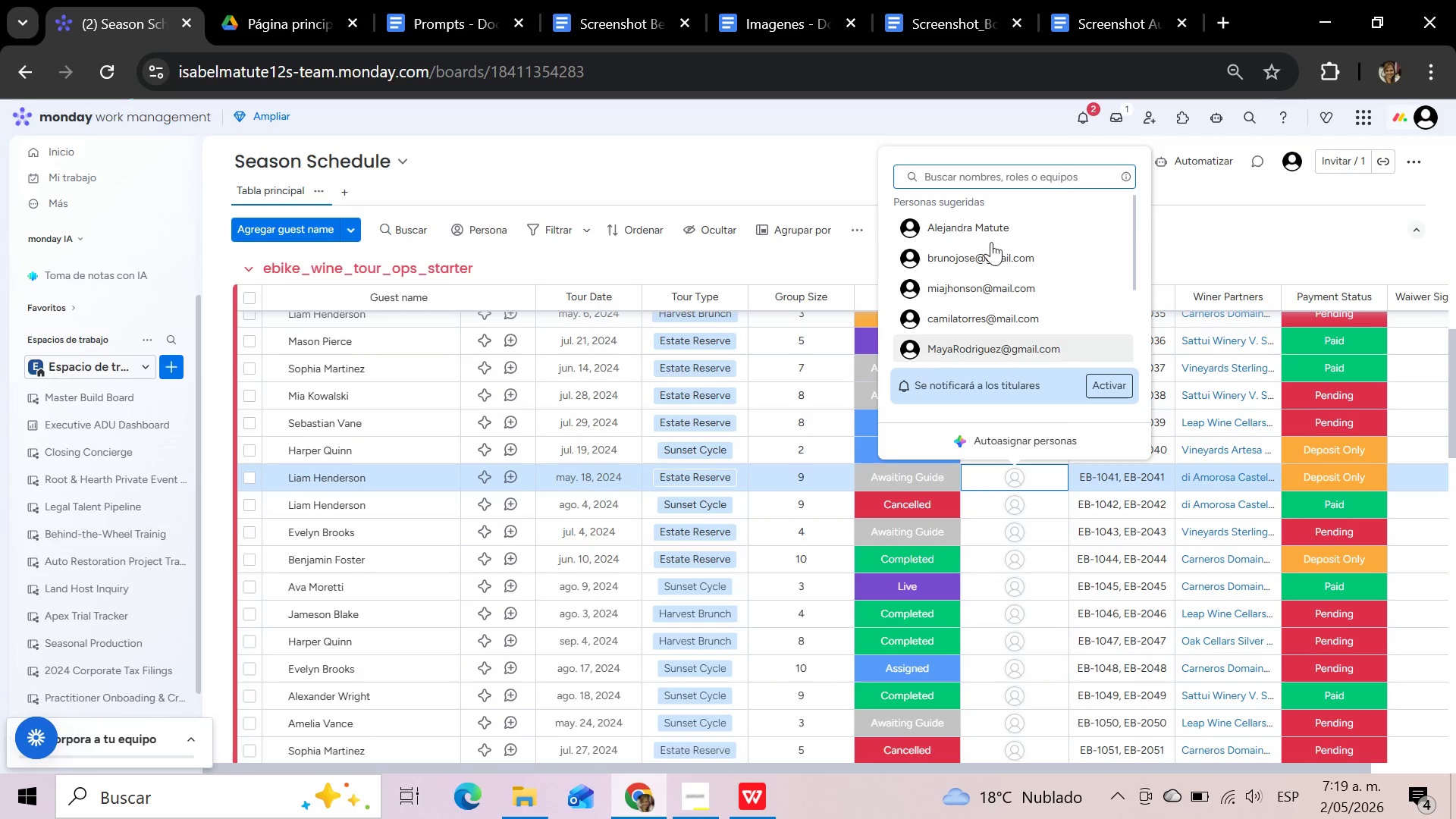 
left_click([992, 231])
 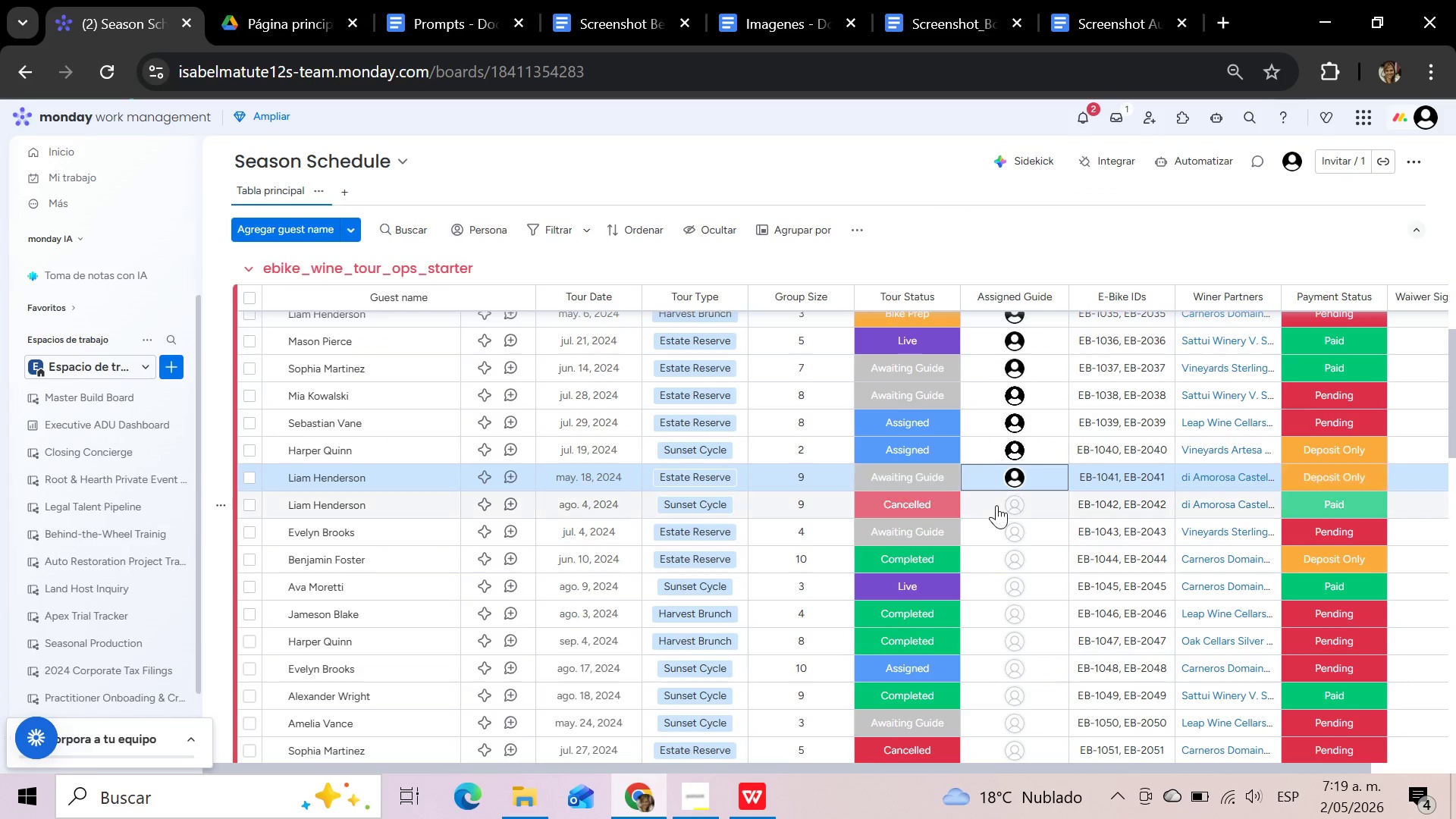 
left_click([996, 505])
 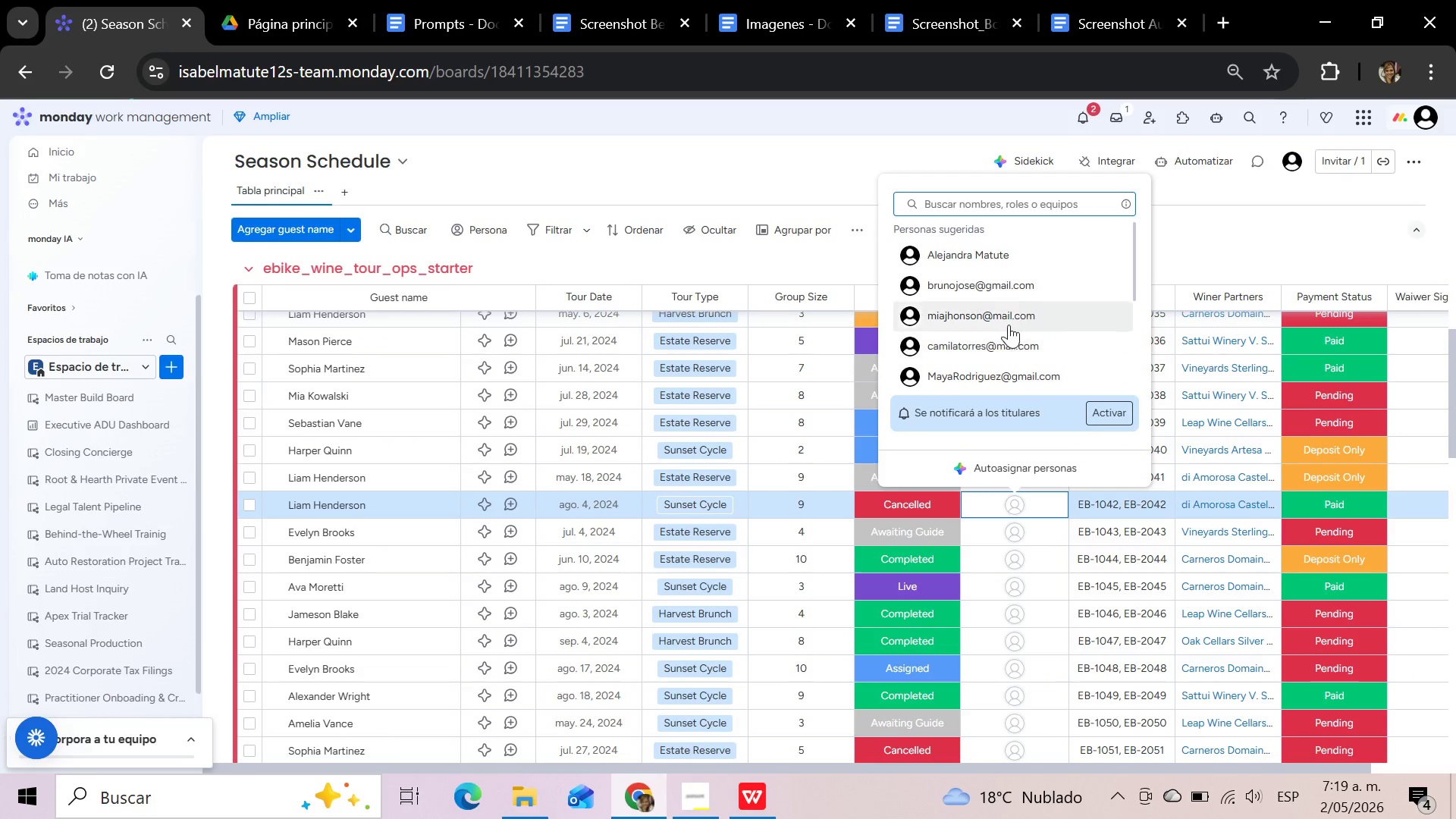 
left_click([1009, 313])
 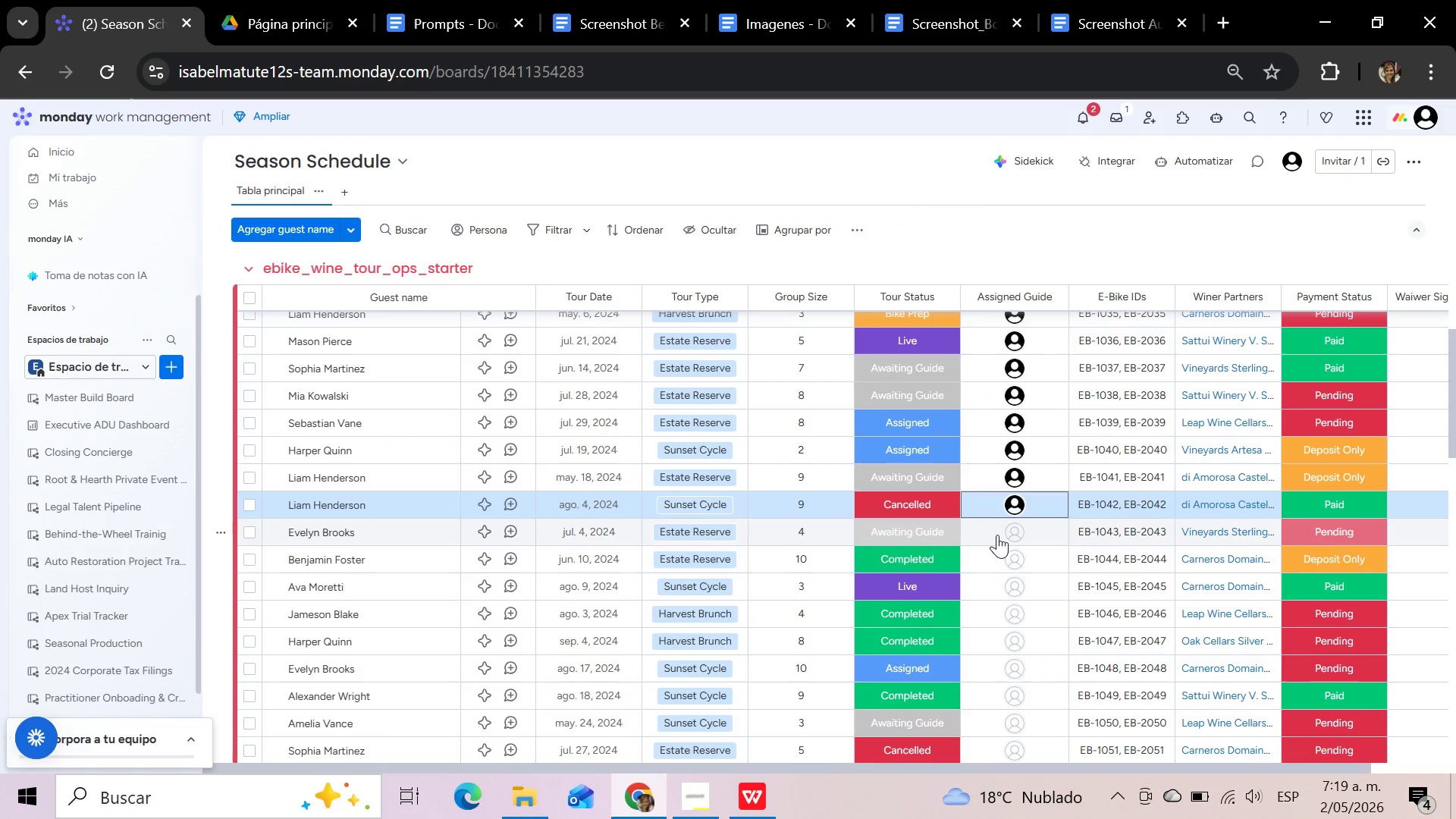 
left_click([997, 535])
 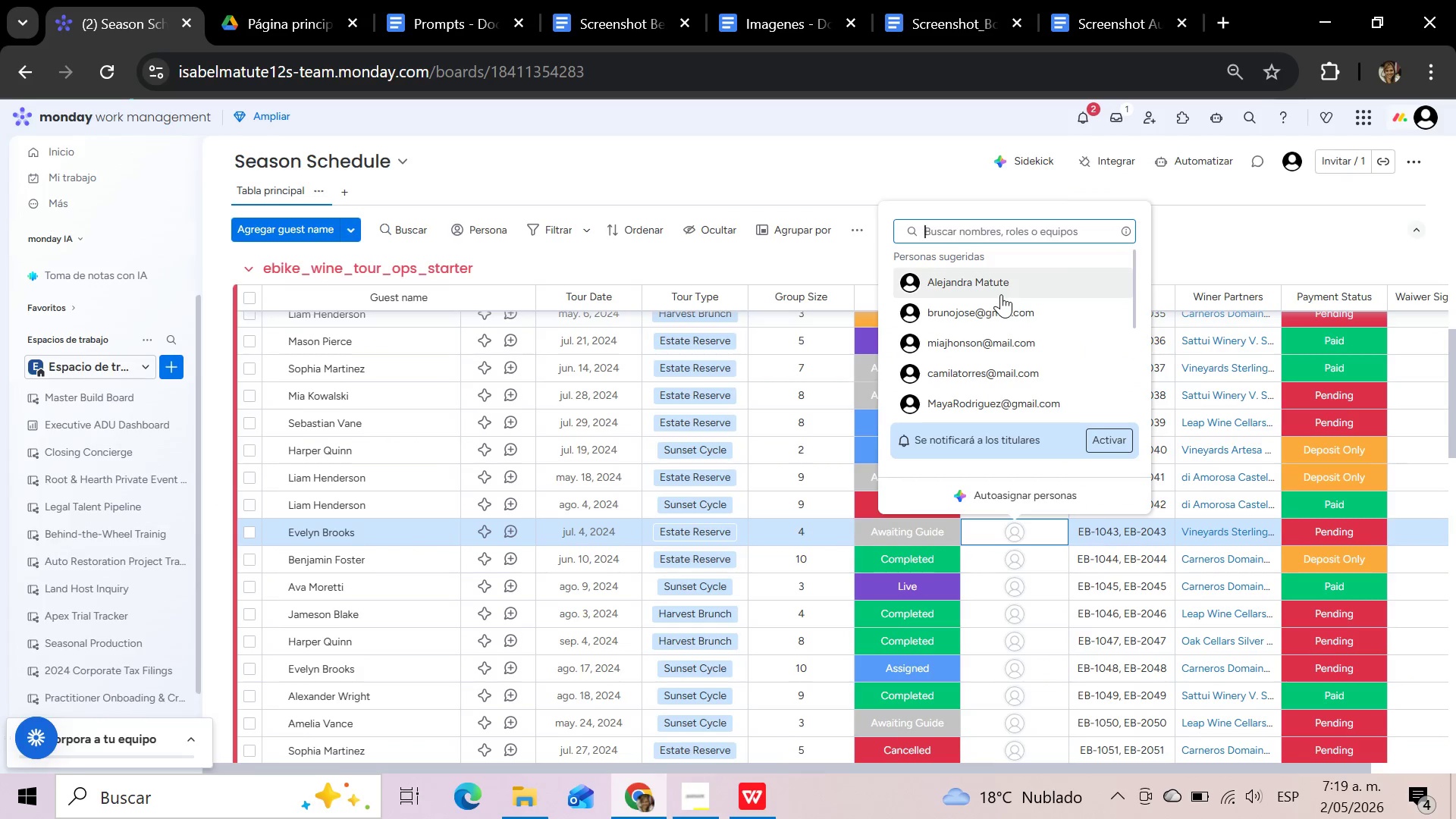 
left_click([1001, 290])
 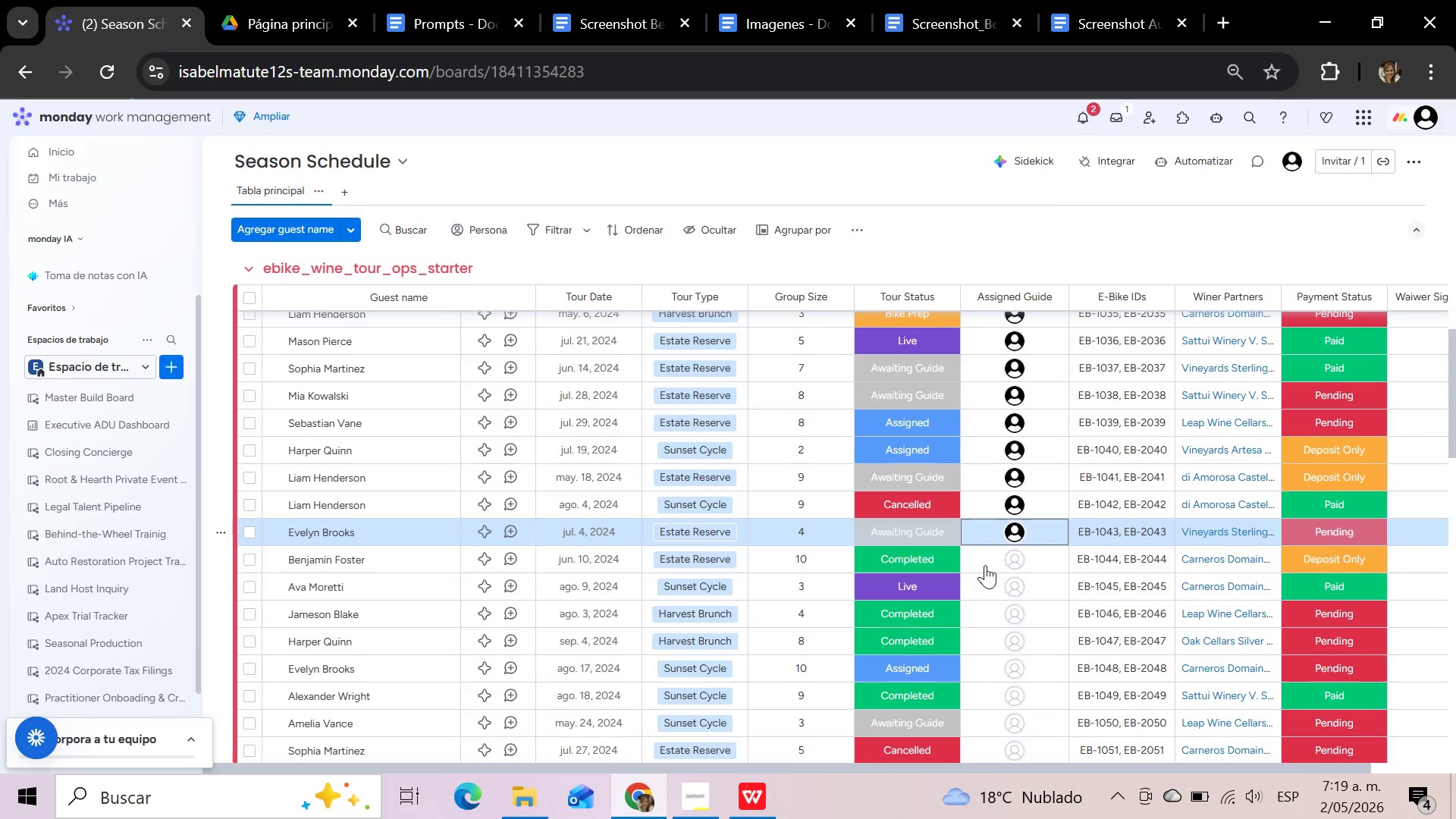 
left_click([985, 566])
 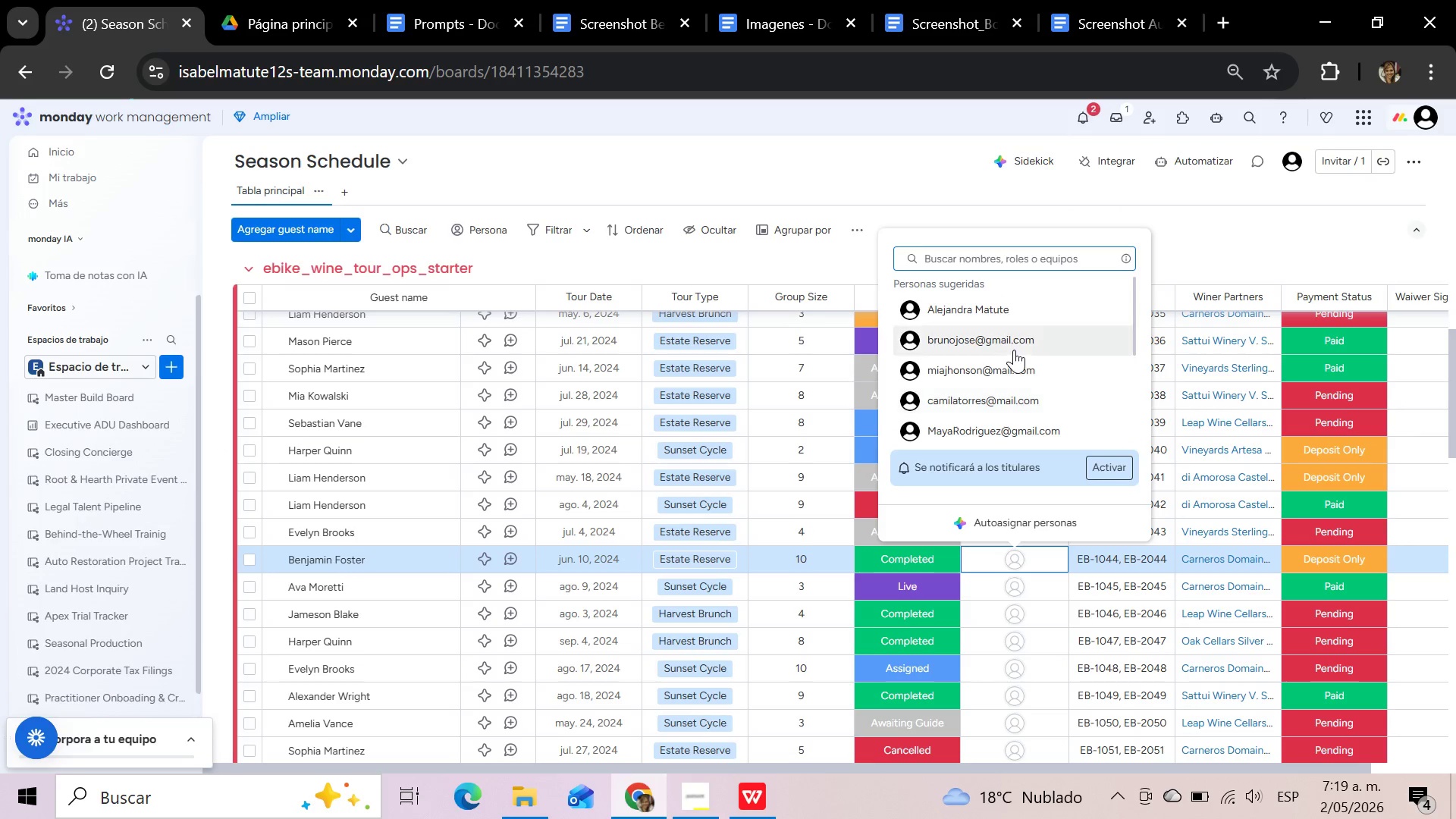 
left_click([1014, 344])
 